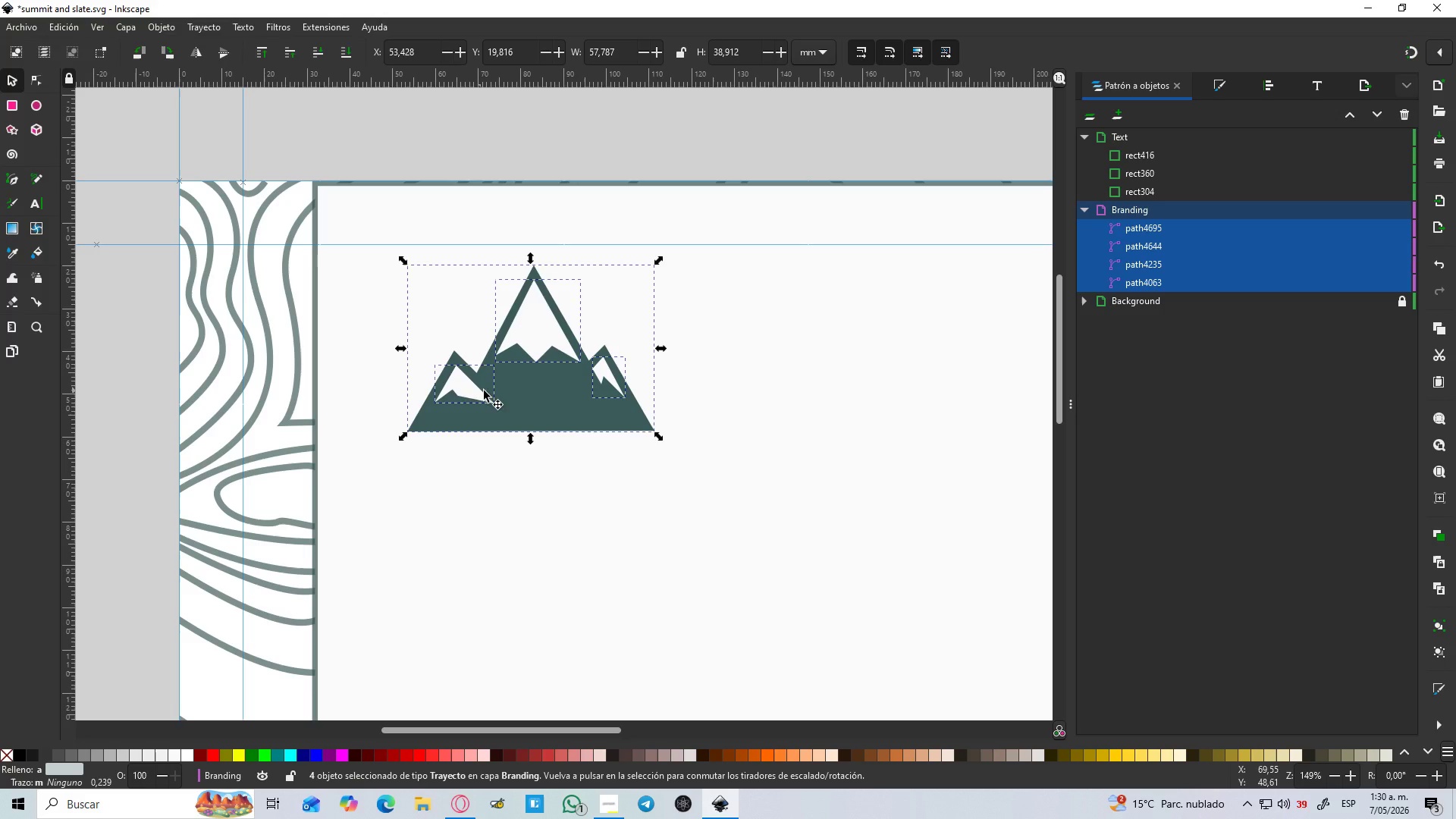 
key(Shift+ShiftLeft)
 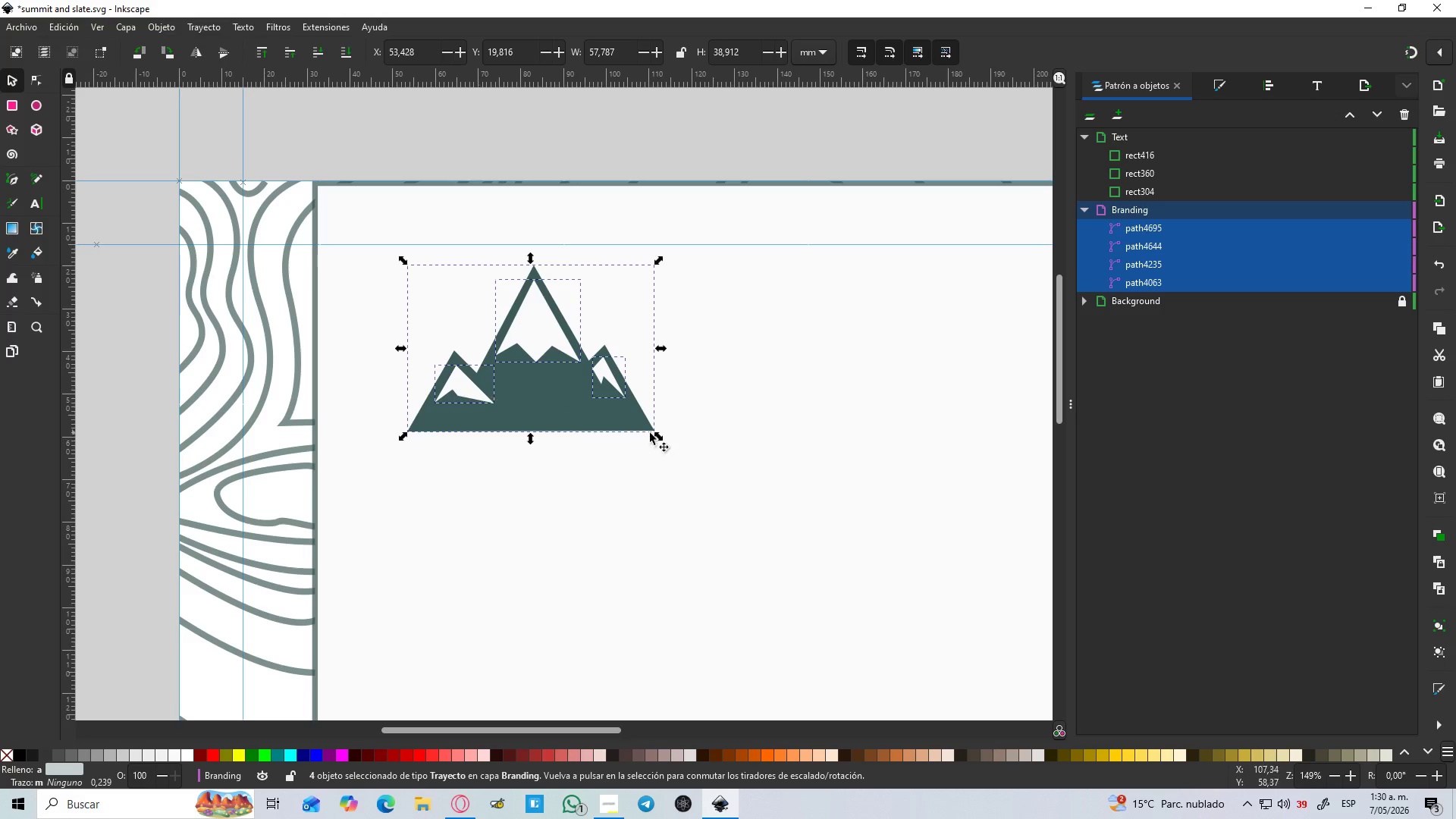 
key(Shift+ShiftLeft)
 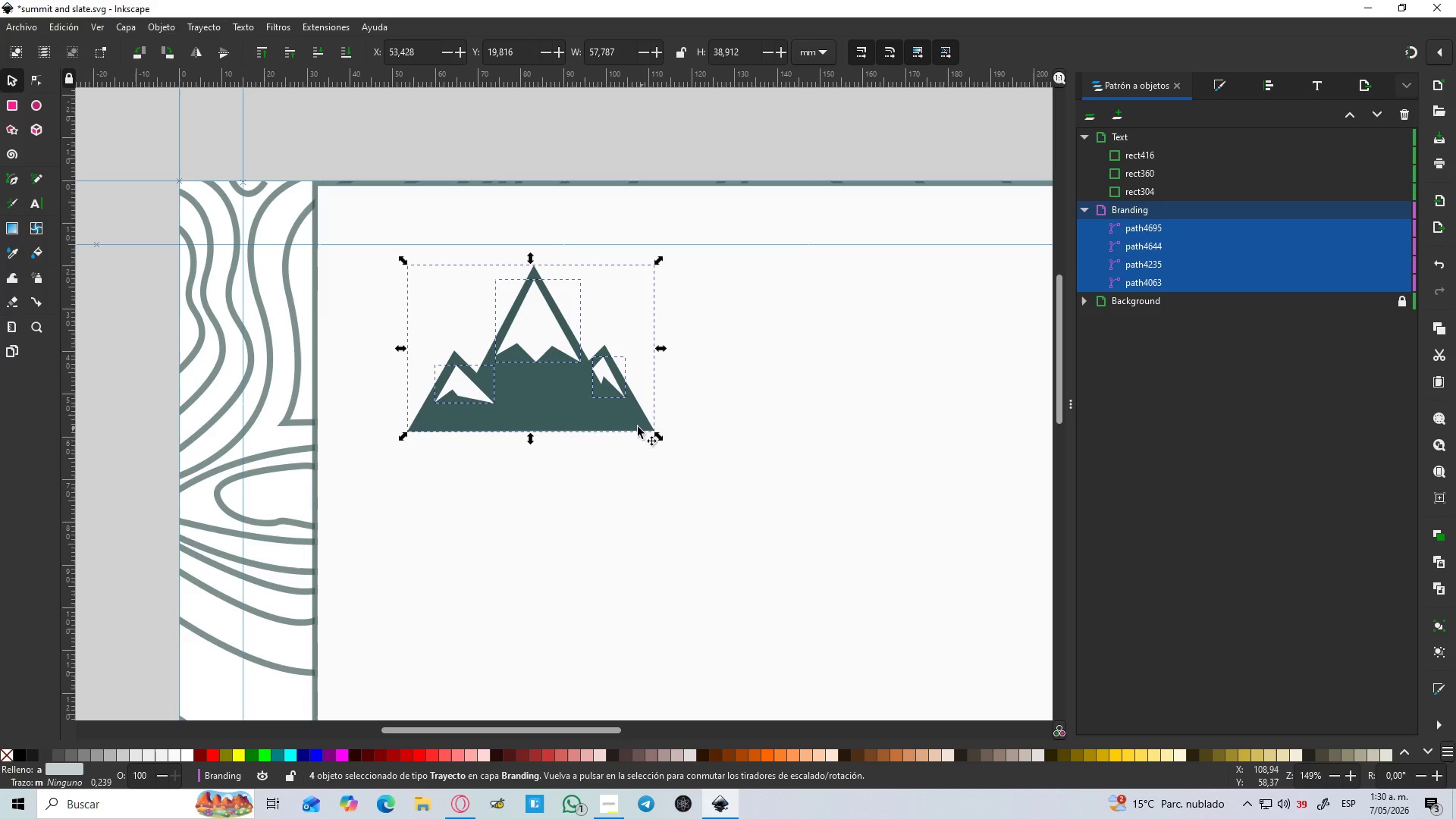 
left_click([629, 424])
 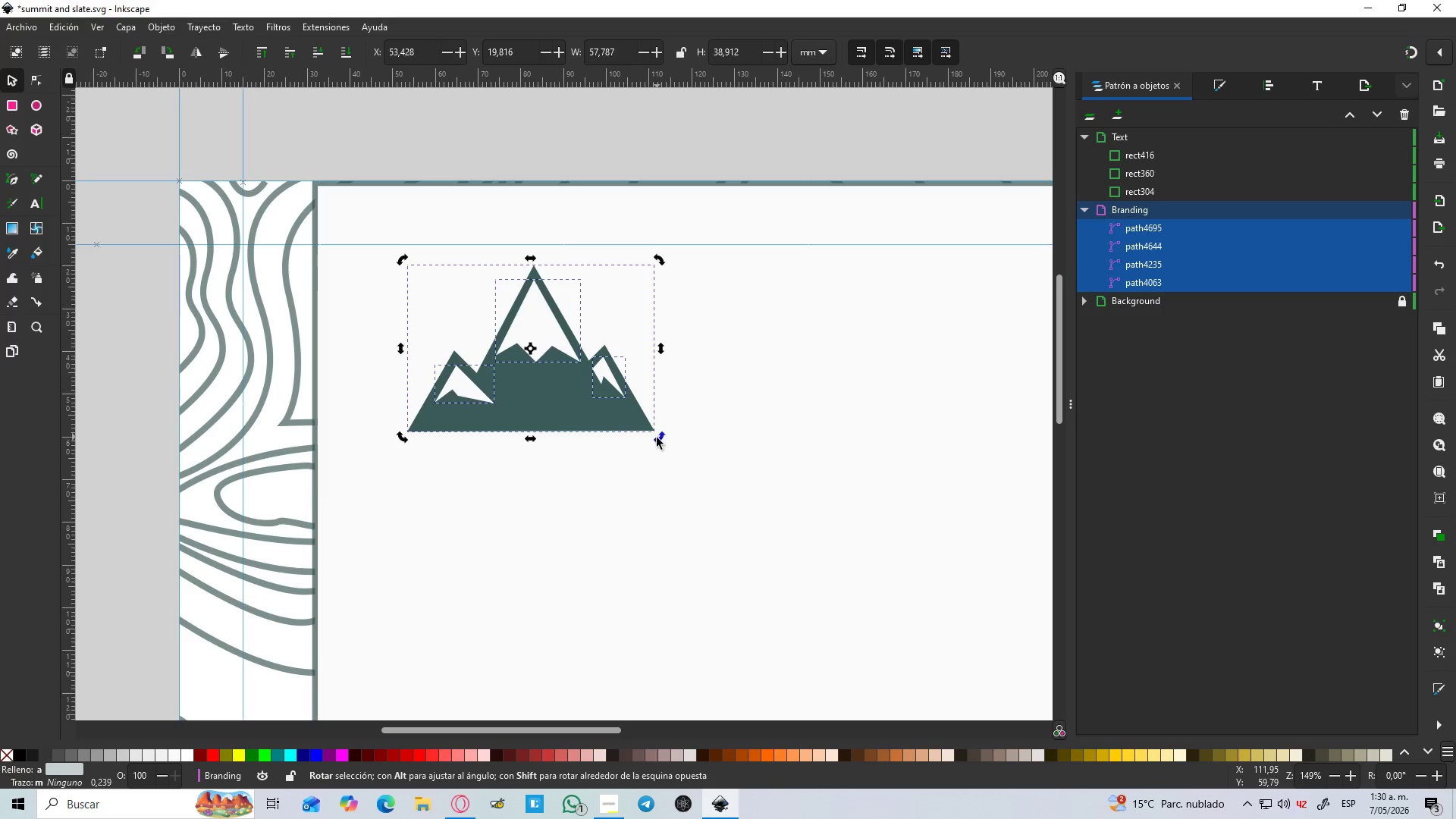 
hold_key(key=ControlLeft, duration=1.47)
 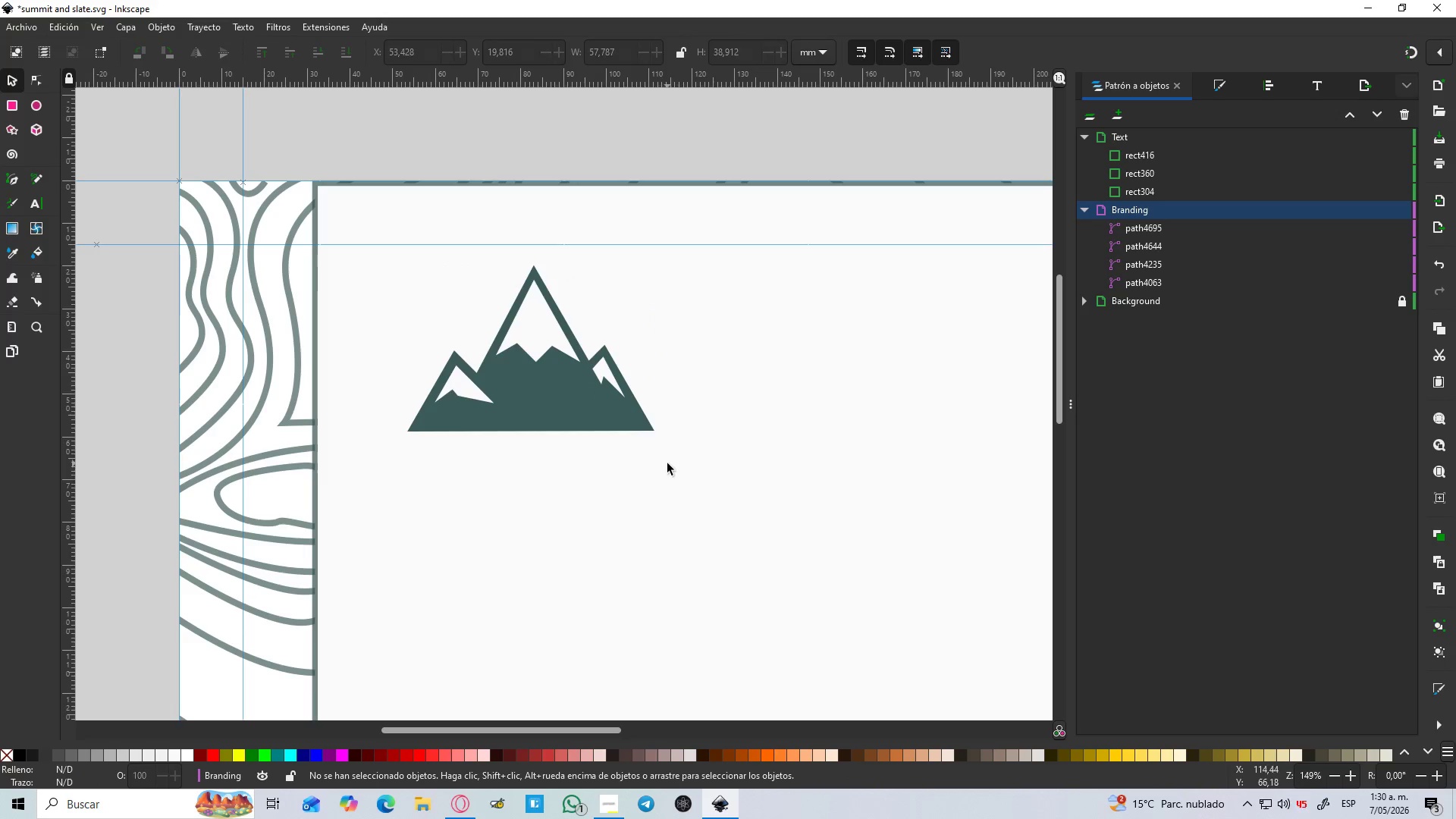 
hold_key(key=ControlLeft, duration=1.16)
scroll: coordinate [663, 463], scroll_direction: down, amount: 2.0
 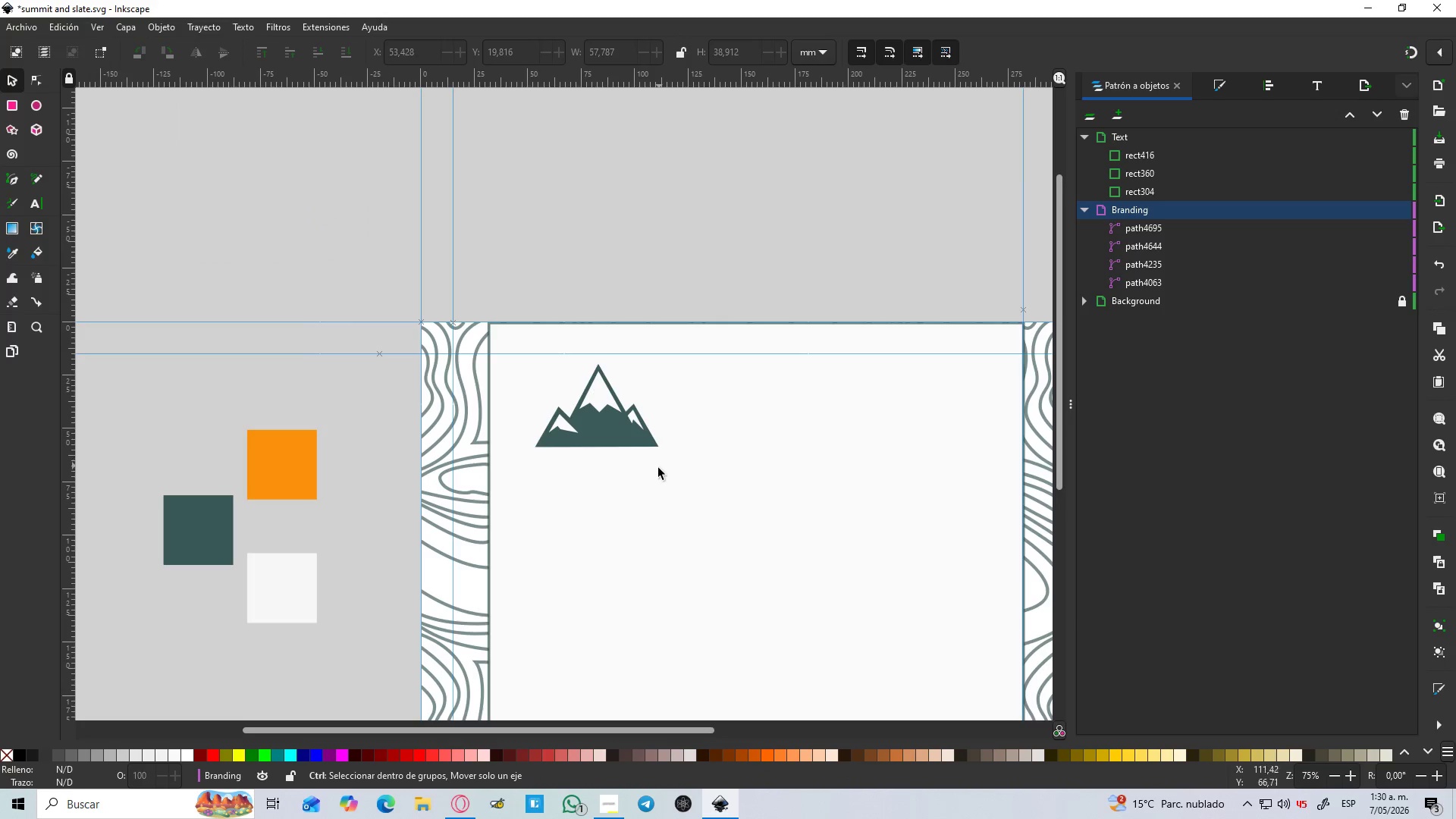 
left_click([582, 391])
 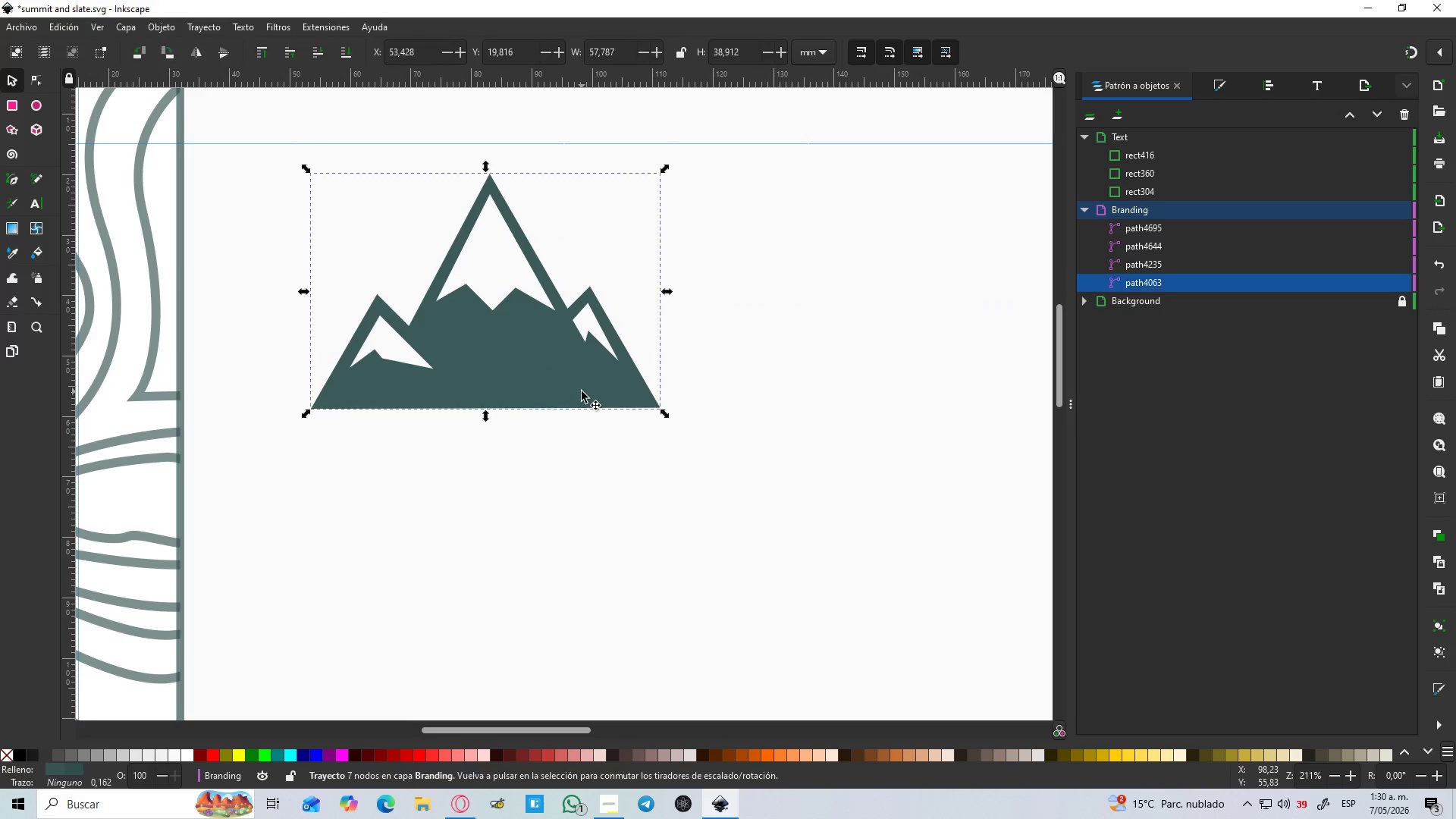 
scroll: coordinate [657, 468], scroll_direction: up, amount: 3.0
 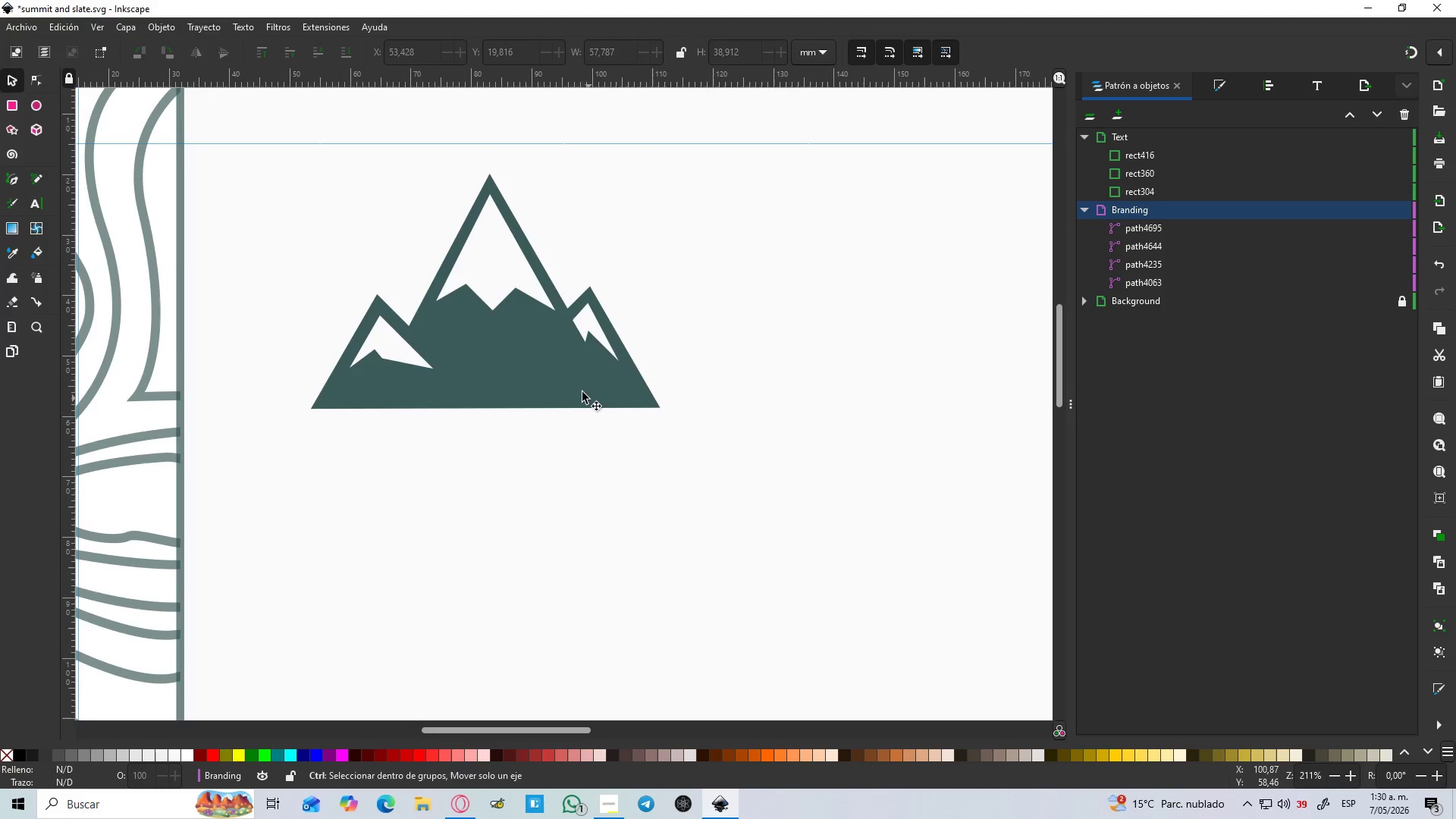 
hold_key(key=ControlLeft, duration=0.42)
scroll: coordinate [582, 391], scroll_direction: down, amount: 2.0
 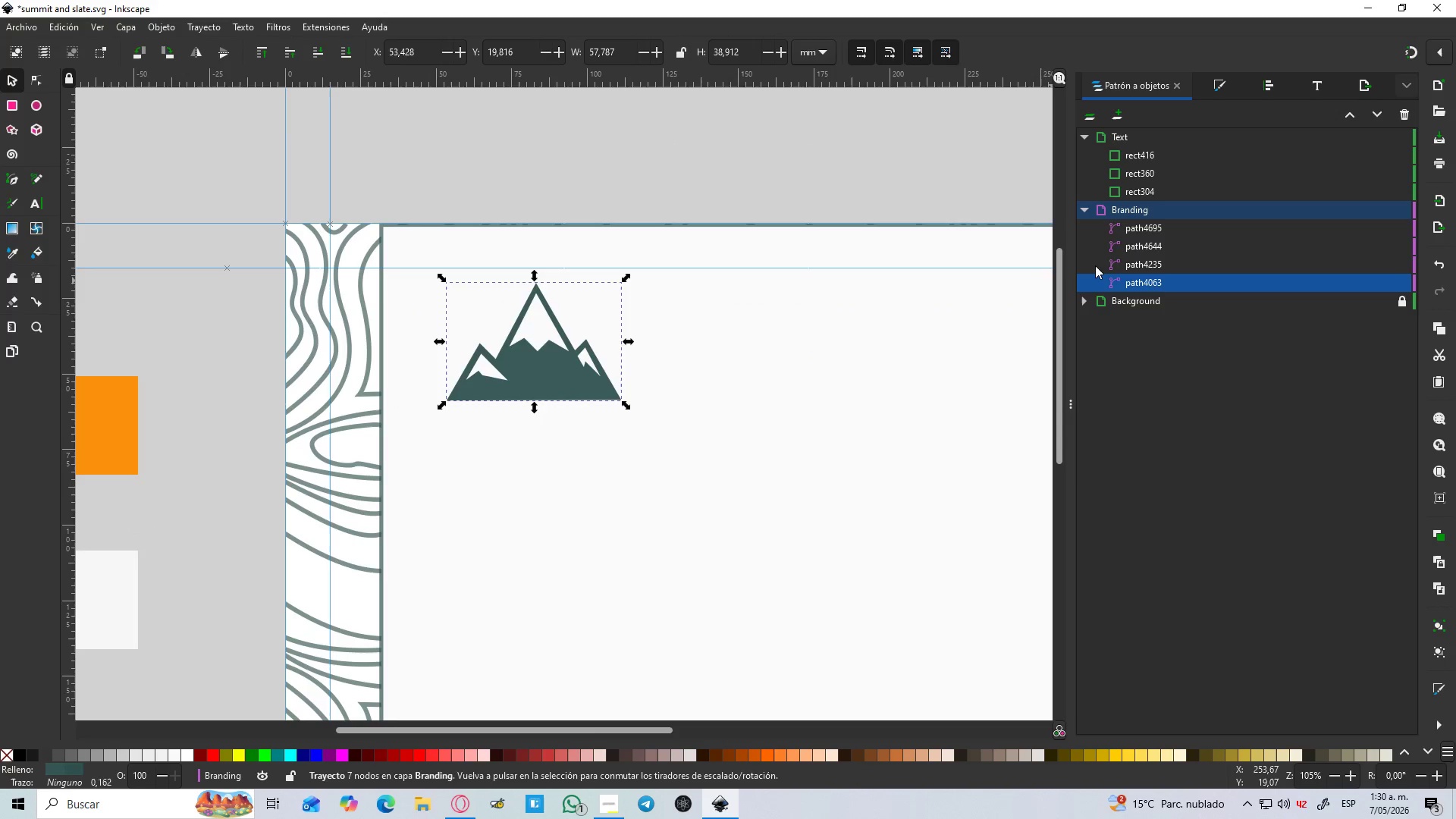 
hold_key(key=ShiftLeft, duration=0.81)
left_click([1154, 228])
 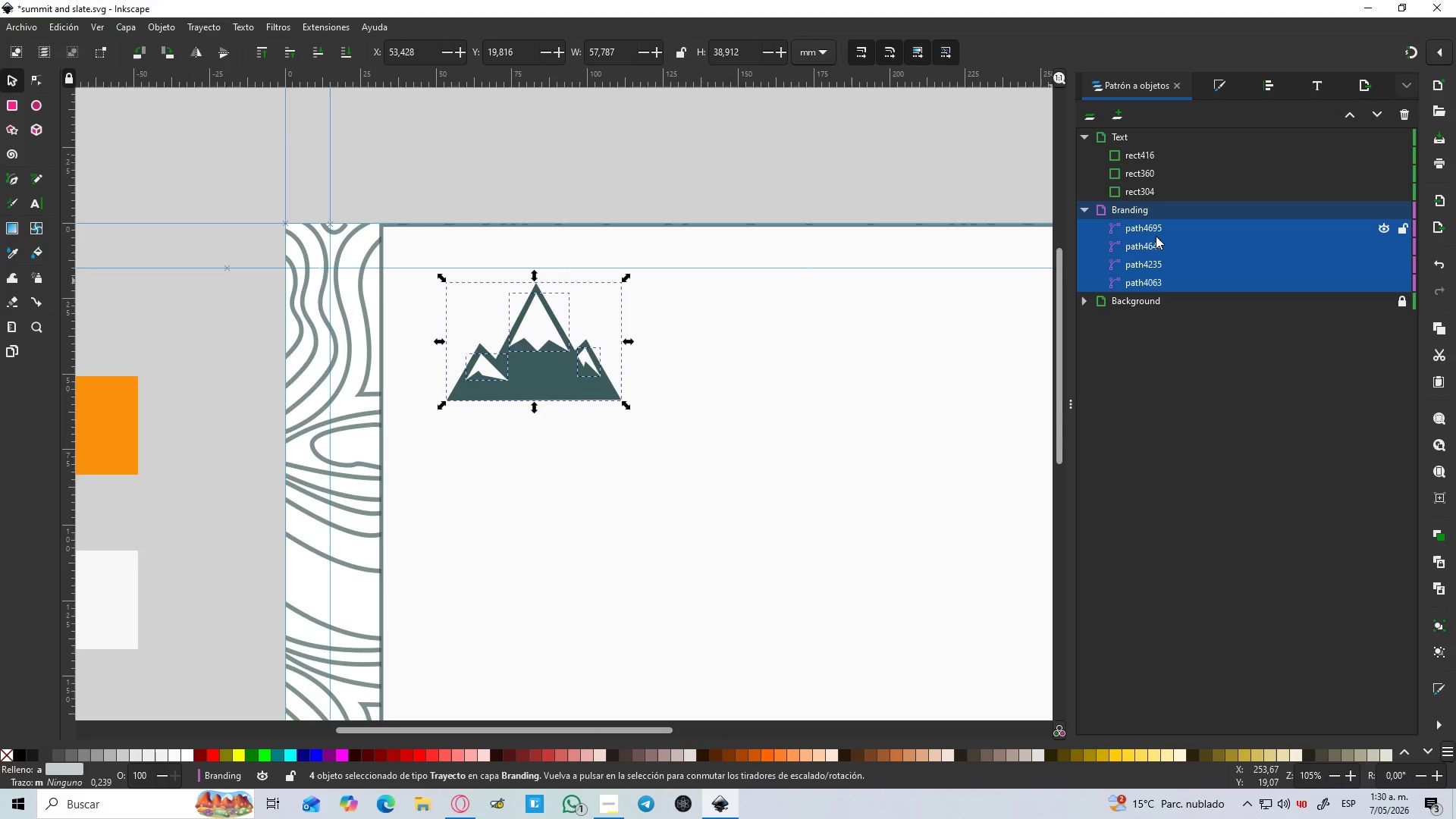 
key(Control+G)
 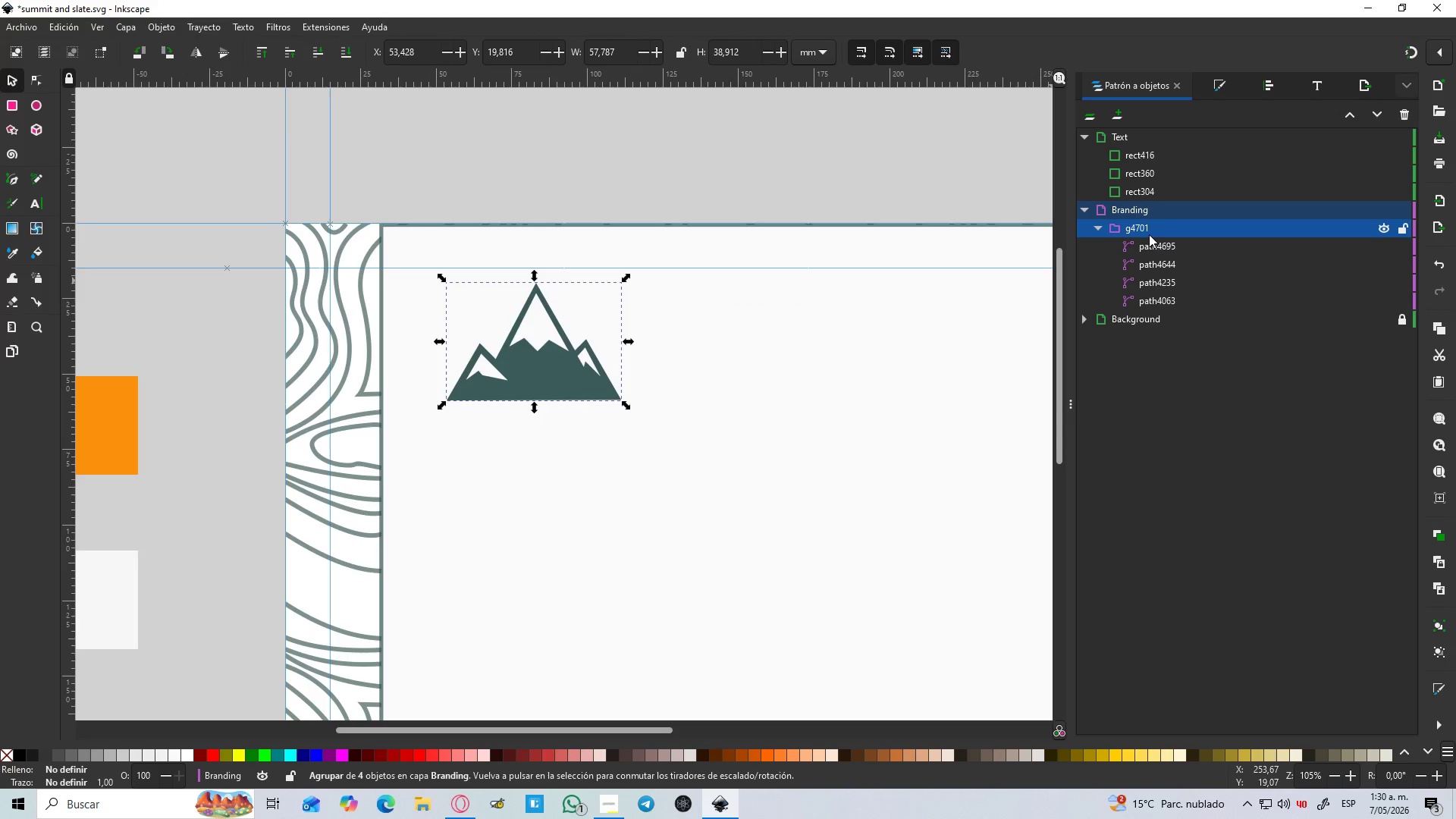 
double_click([1148, 234])
 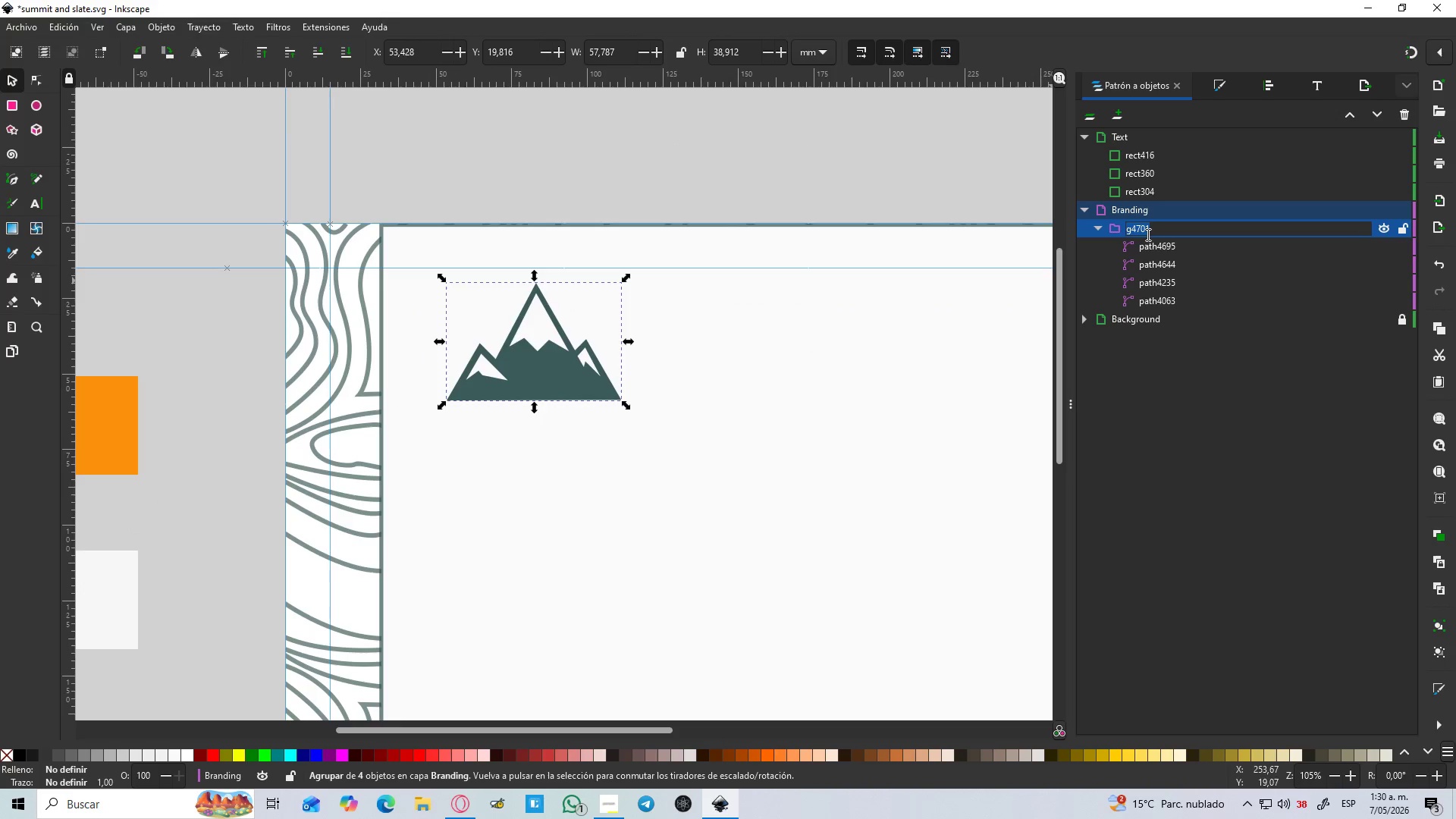 
type(loco)
 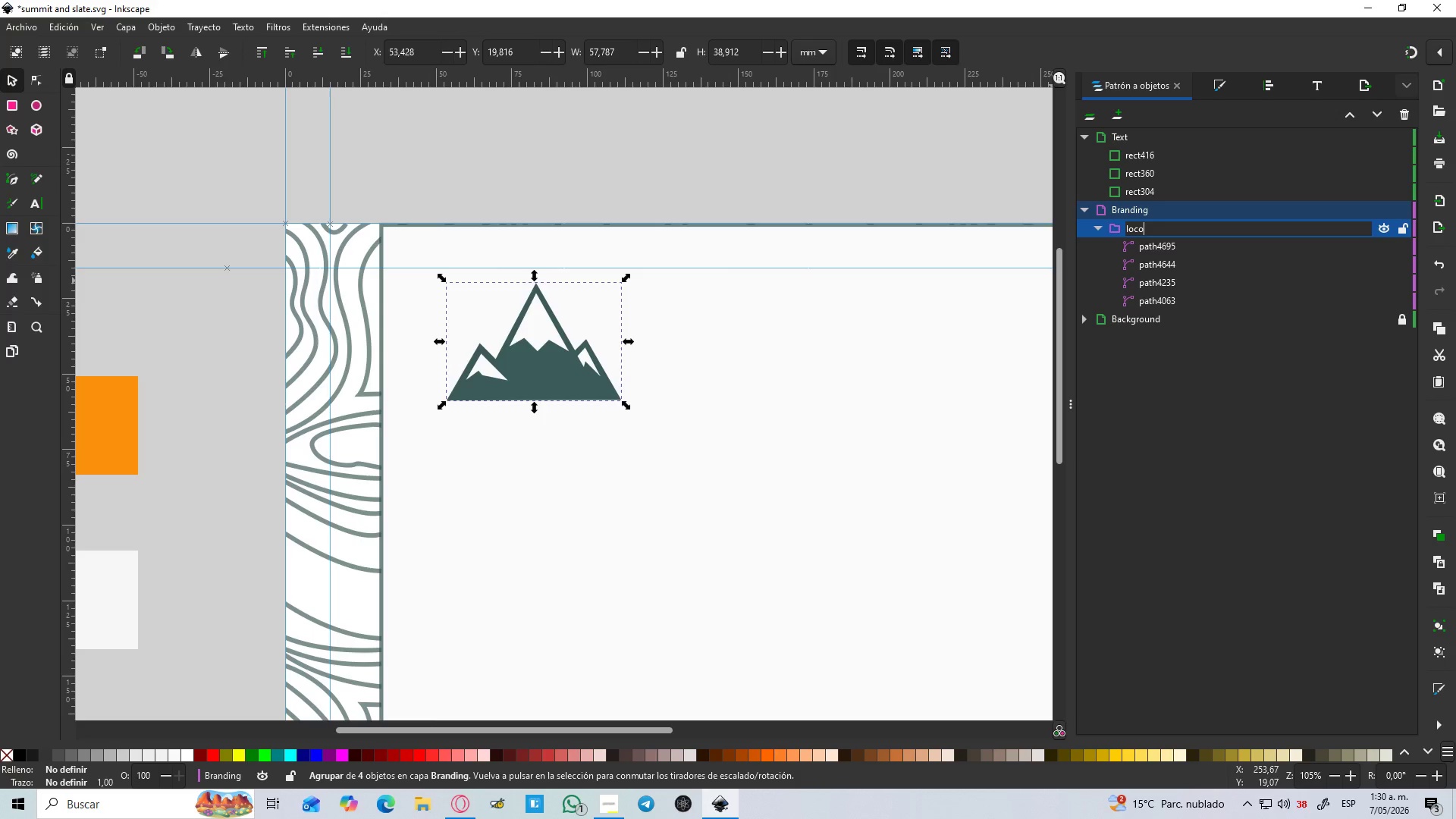 
key(Enter)
 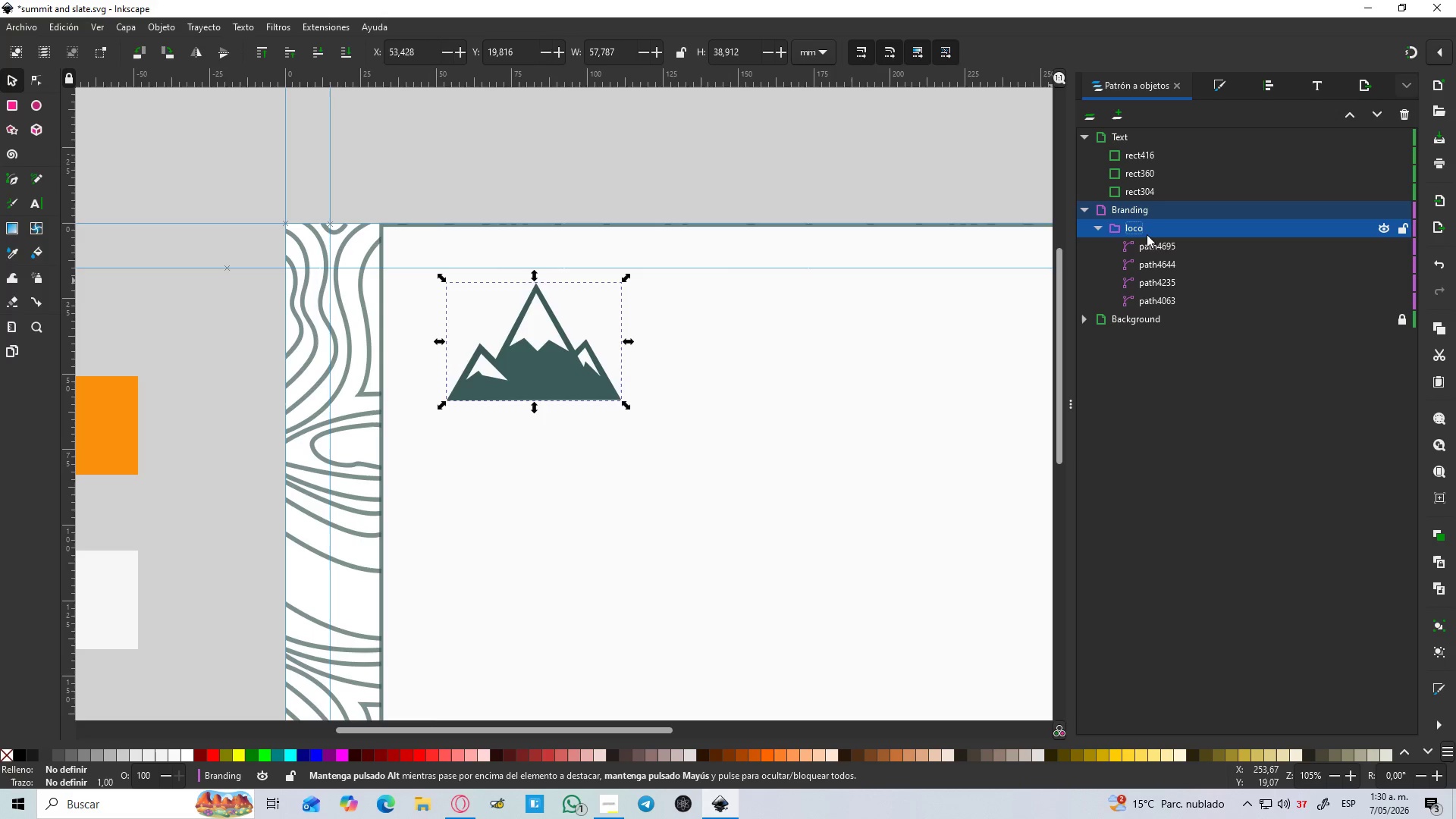 
double_click([1147, 234])
 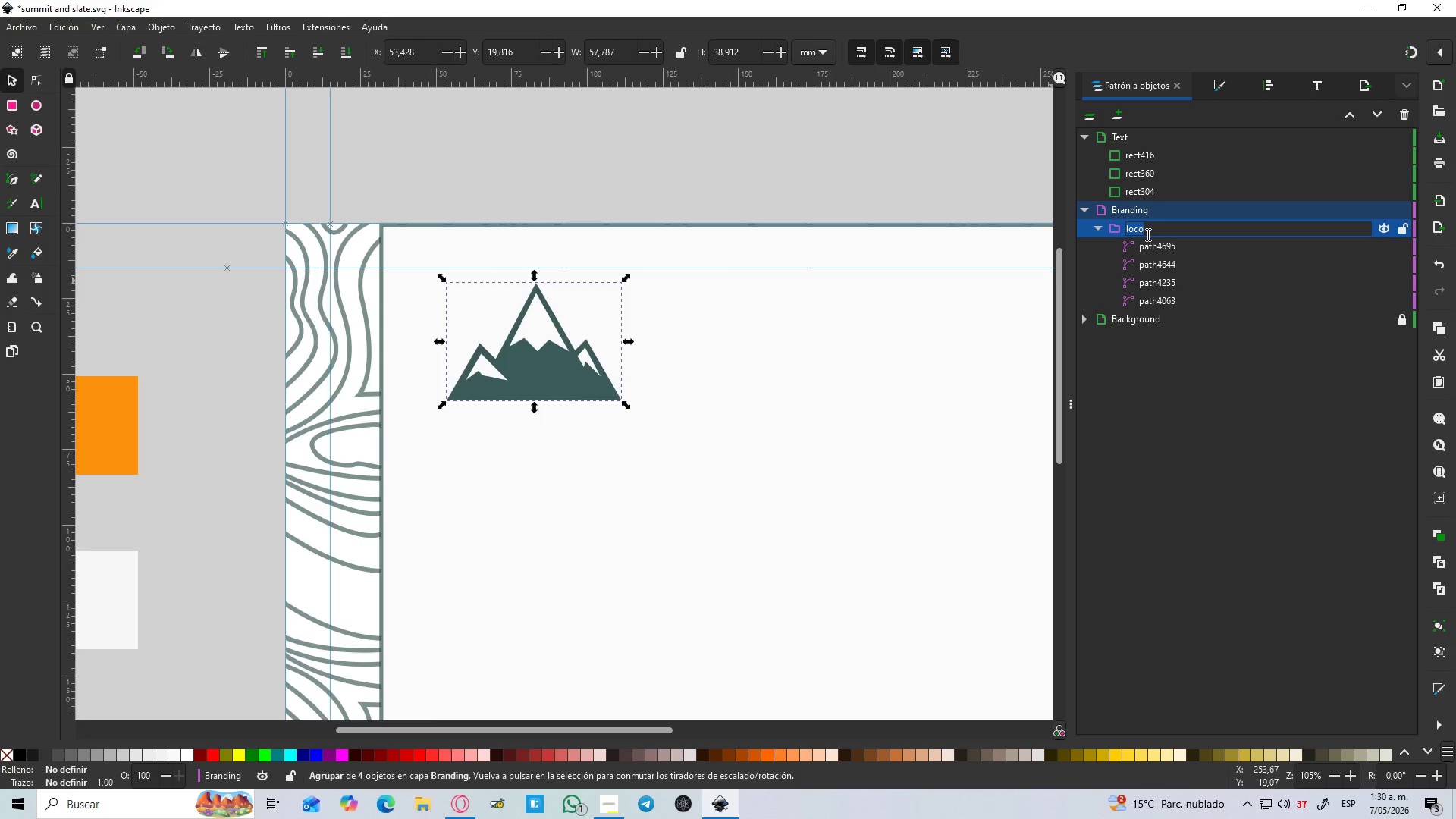 
type(logo)
 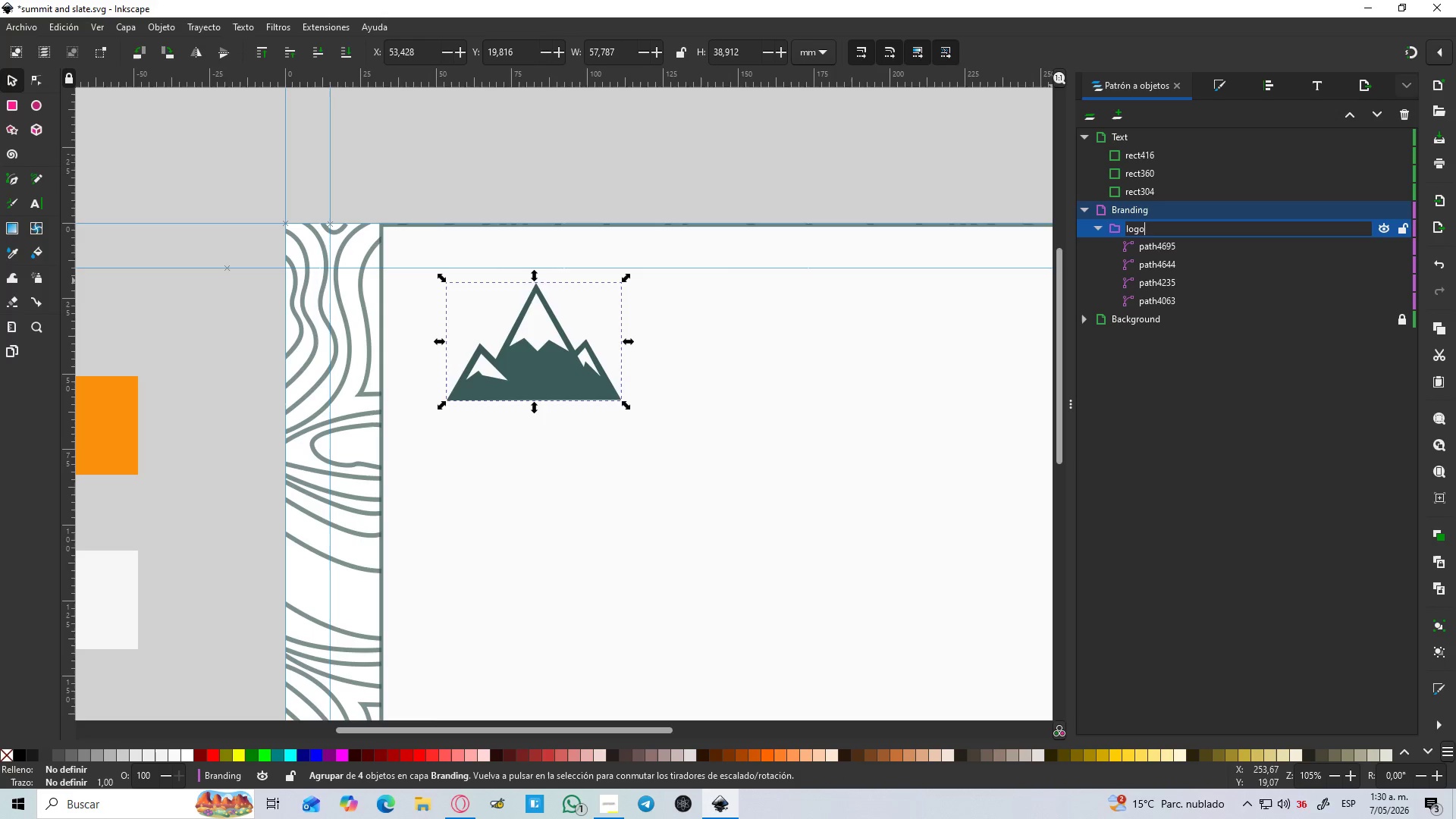 
key(Enter)
 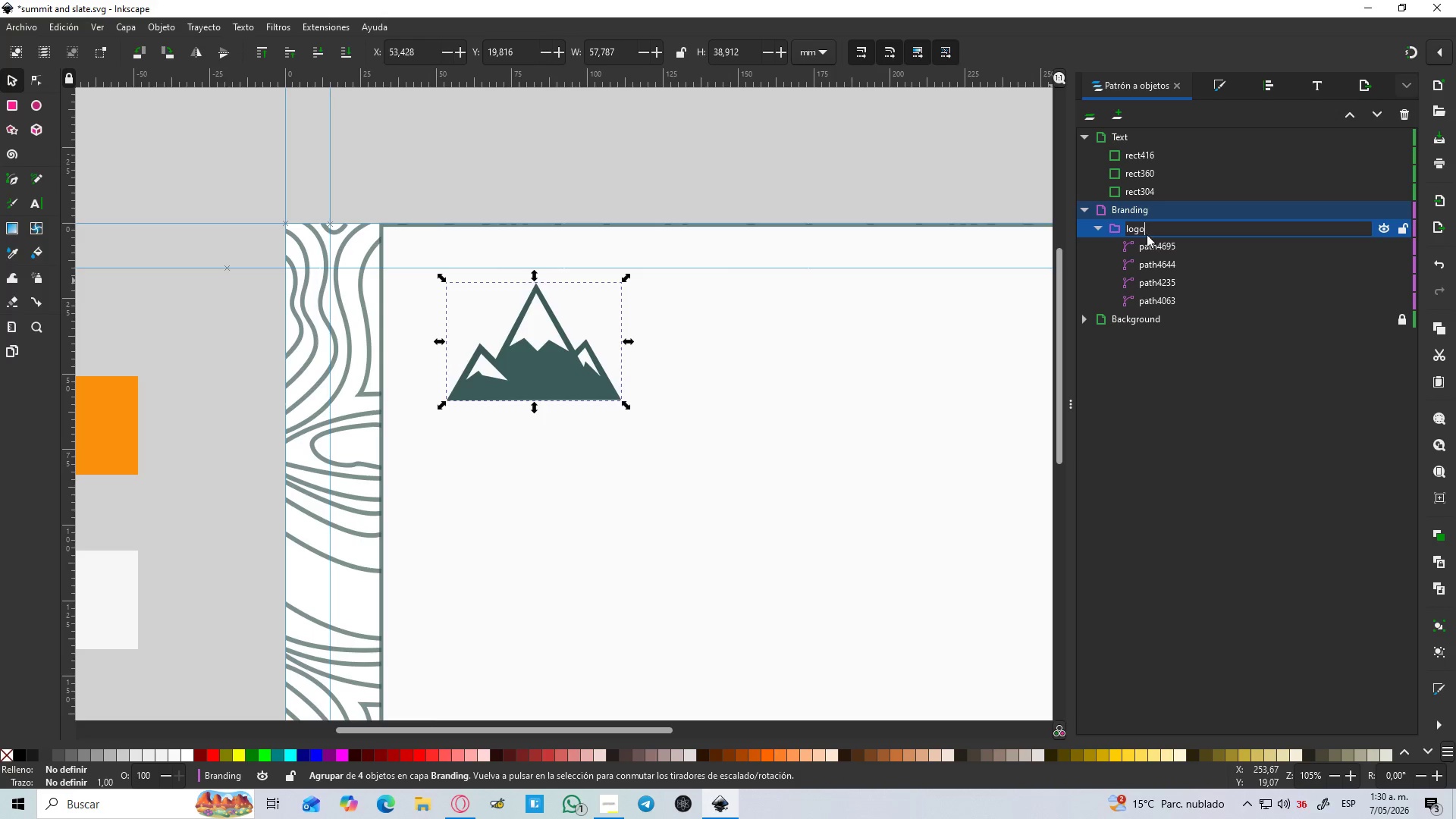 
key(Shift+ShiftRight)
 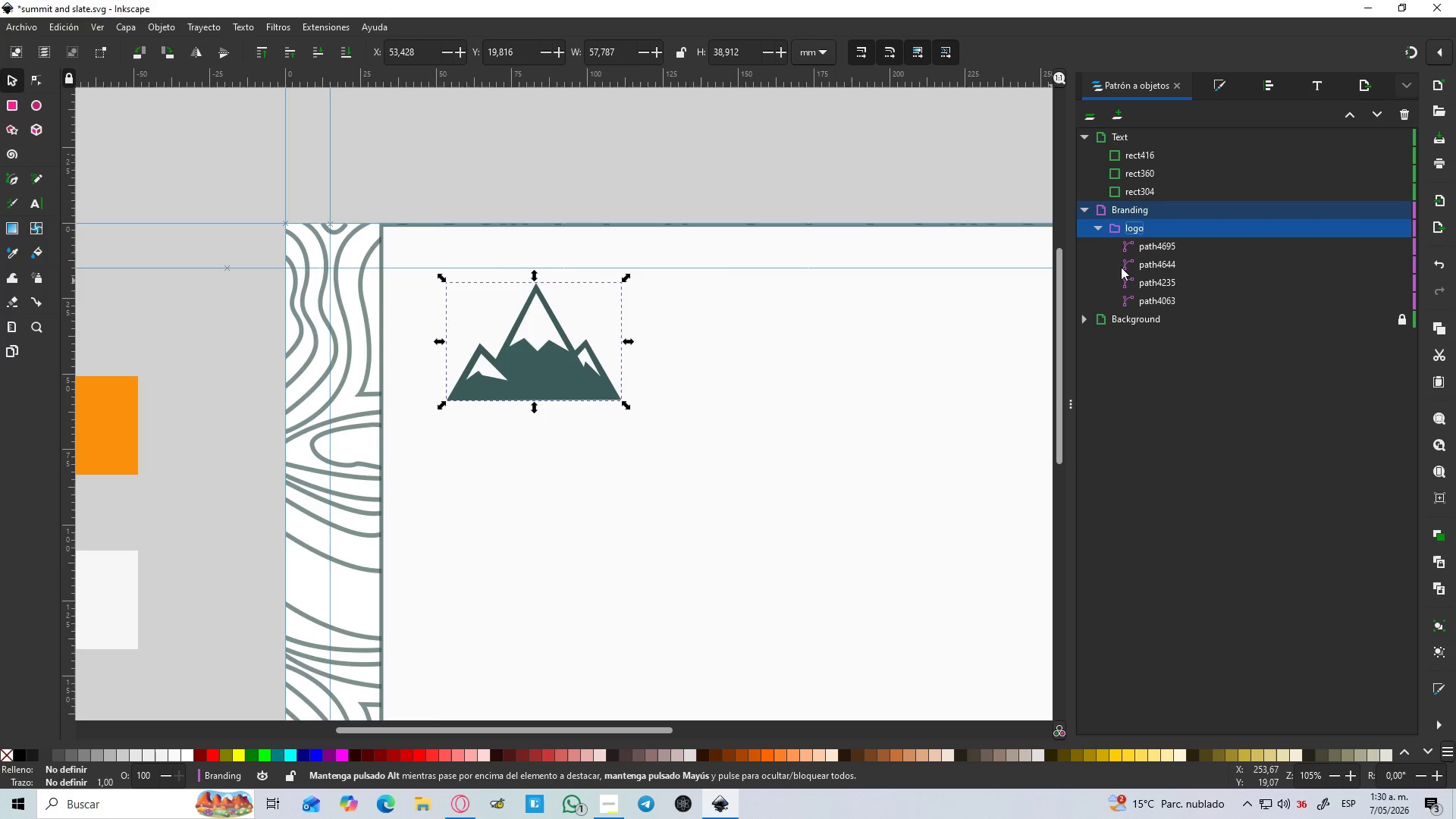 
left_click([1150, 247])
 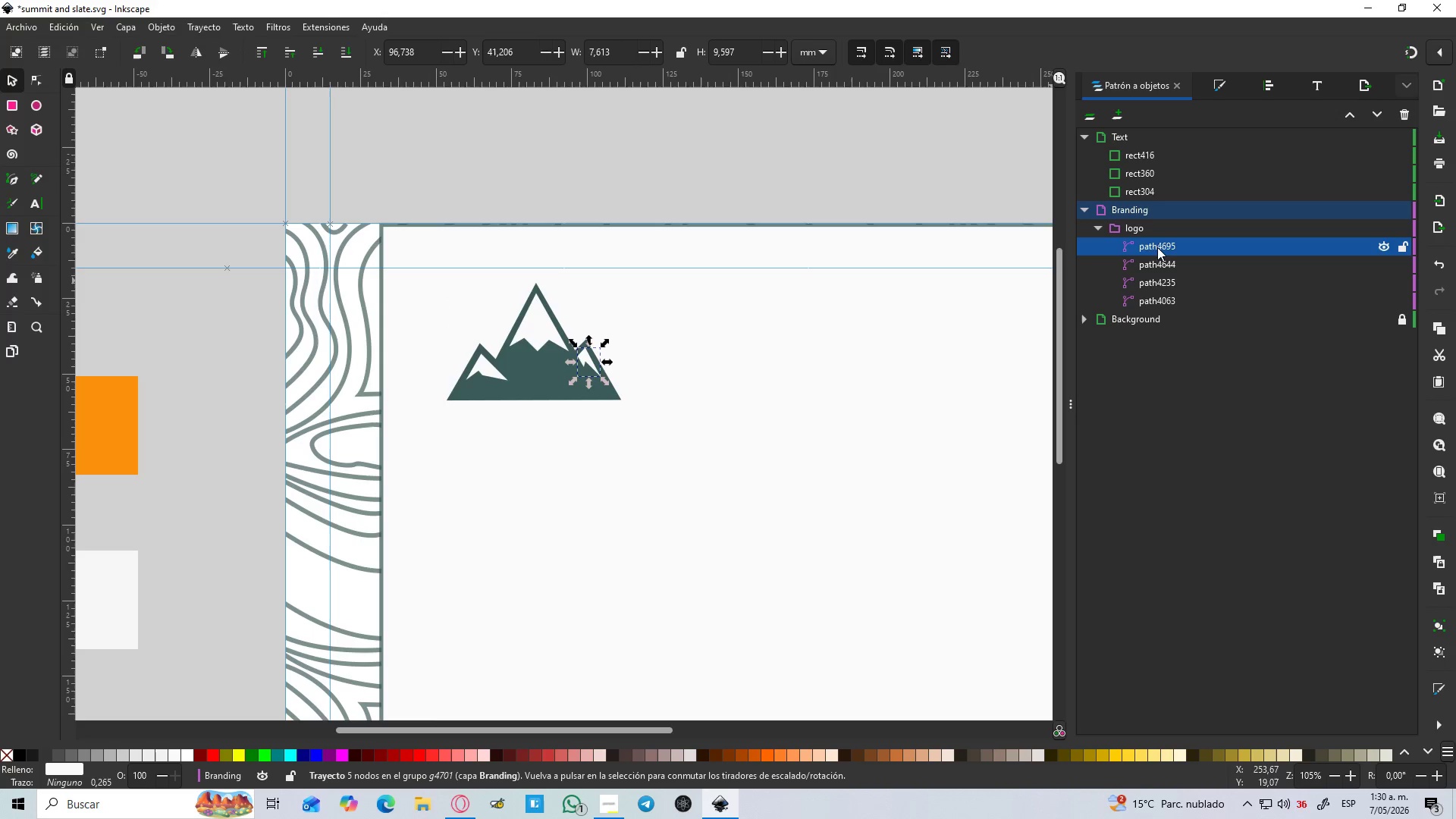 
hold_key(key=ShiftLeft, duration=1.23)
left_click([551, 328])
 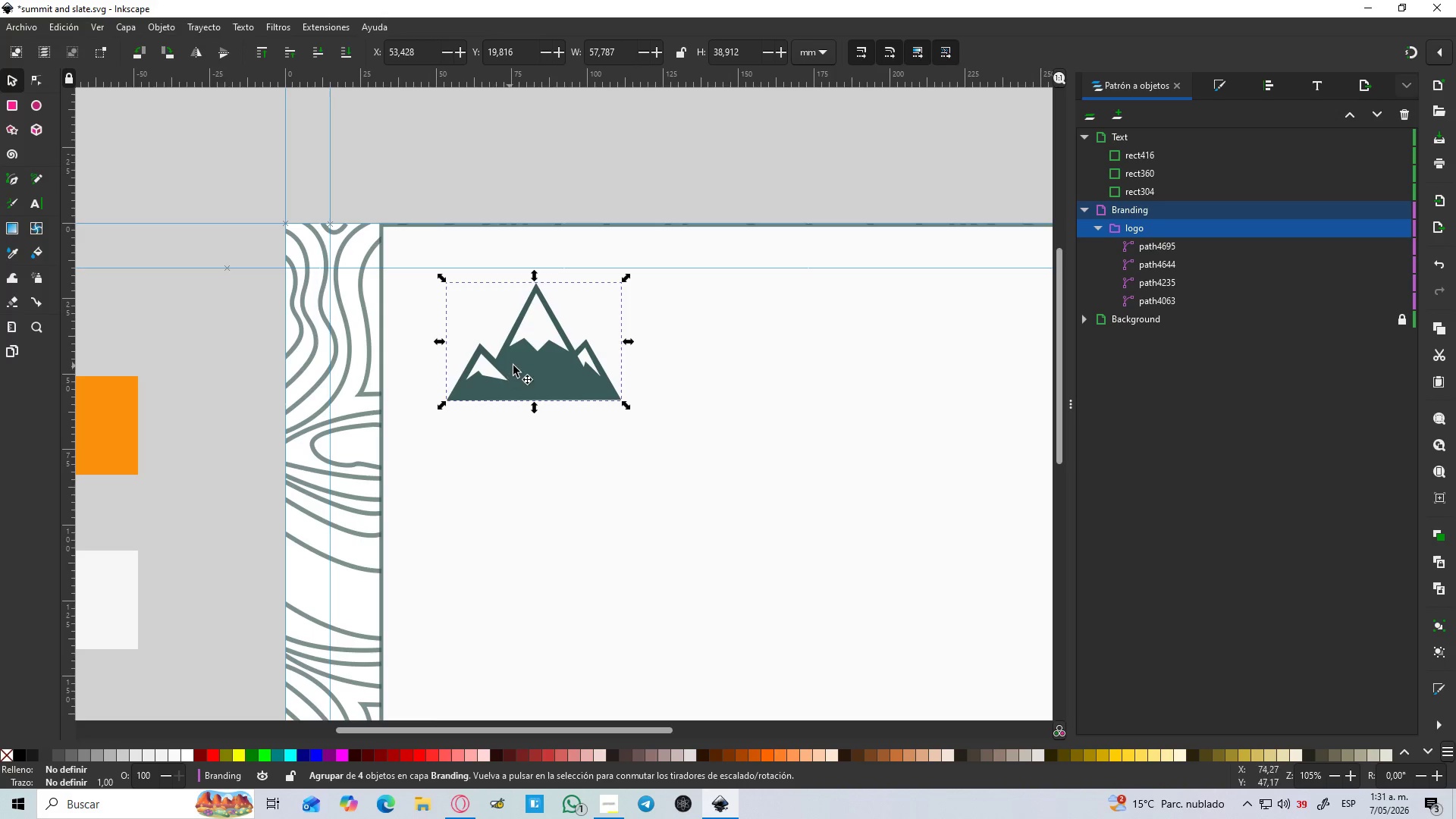 
hold_key(key=ControlLeft, duration=0.39)
scroll: coordinate [554, 337], scroll_direction: up, amount: 2.0
 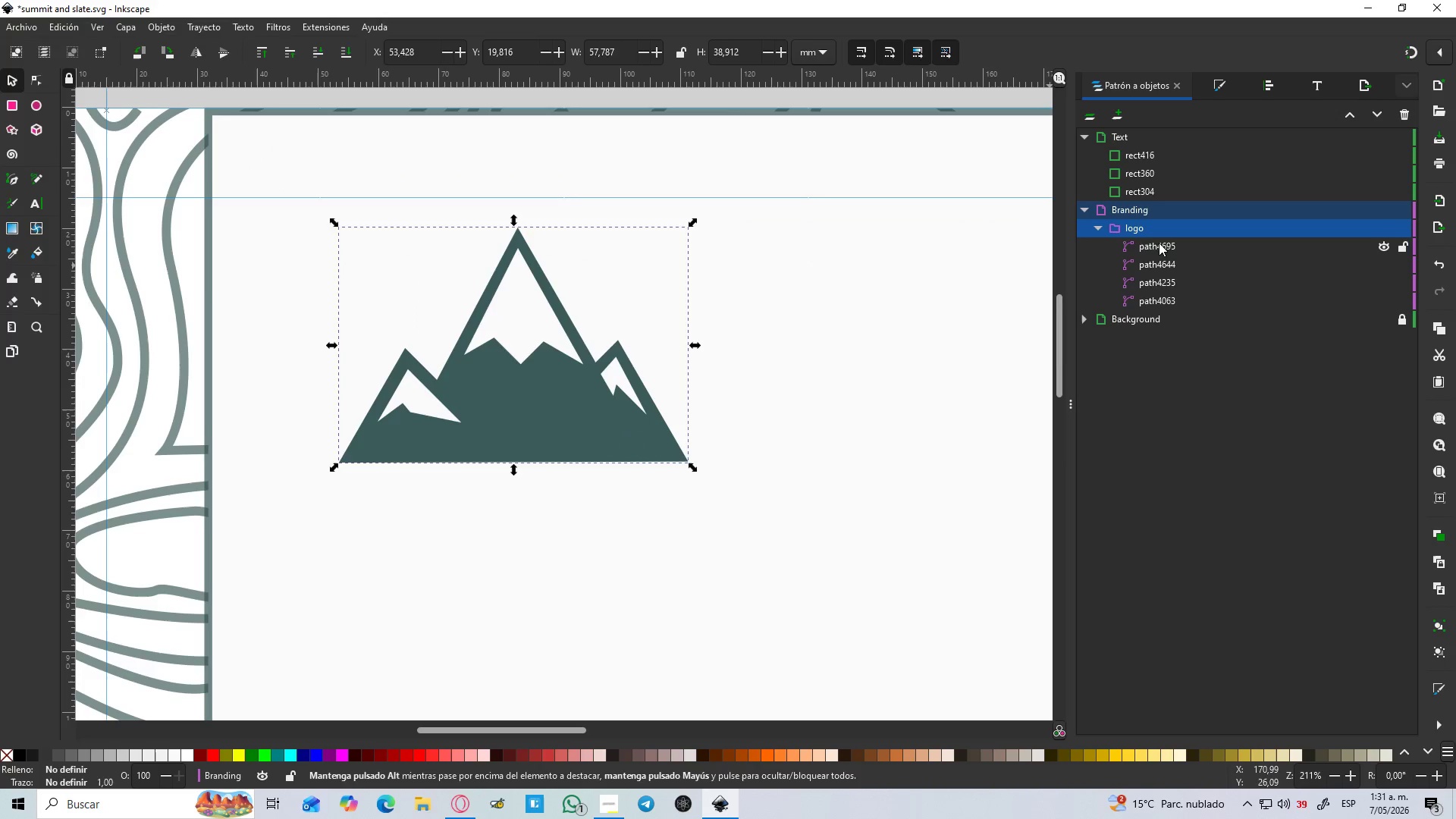 
hold_key(key=ShiftLeft, duration=1.34)
double_click([1175, 264])
 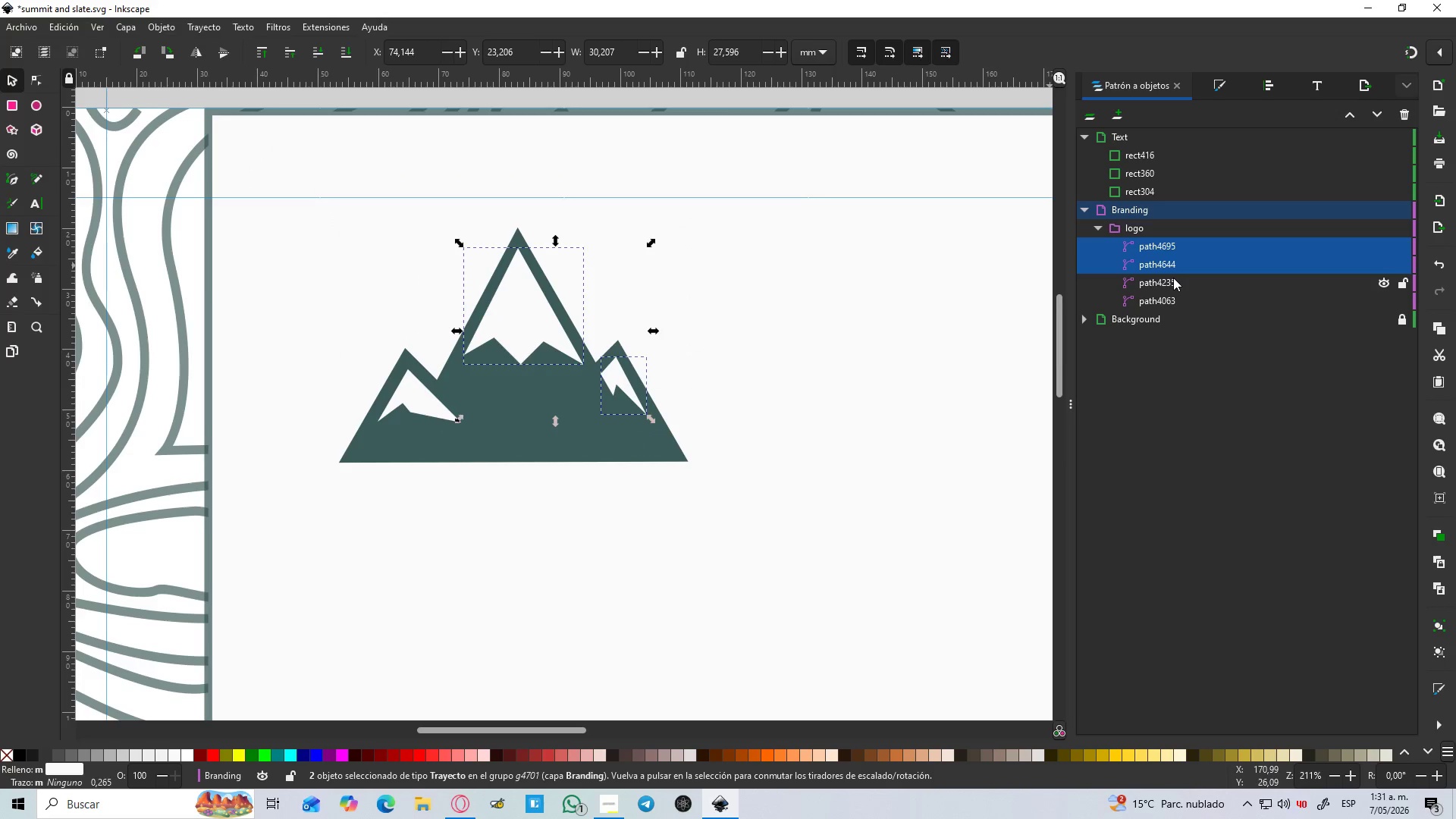 
left_click([1173, 278])
 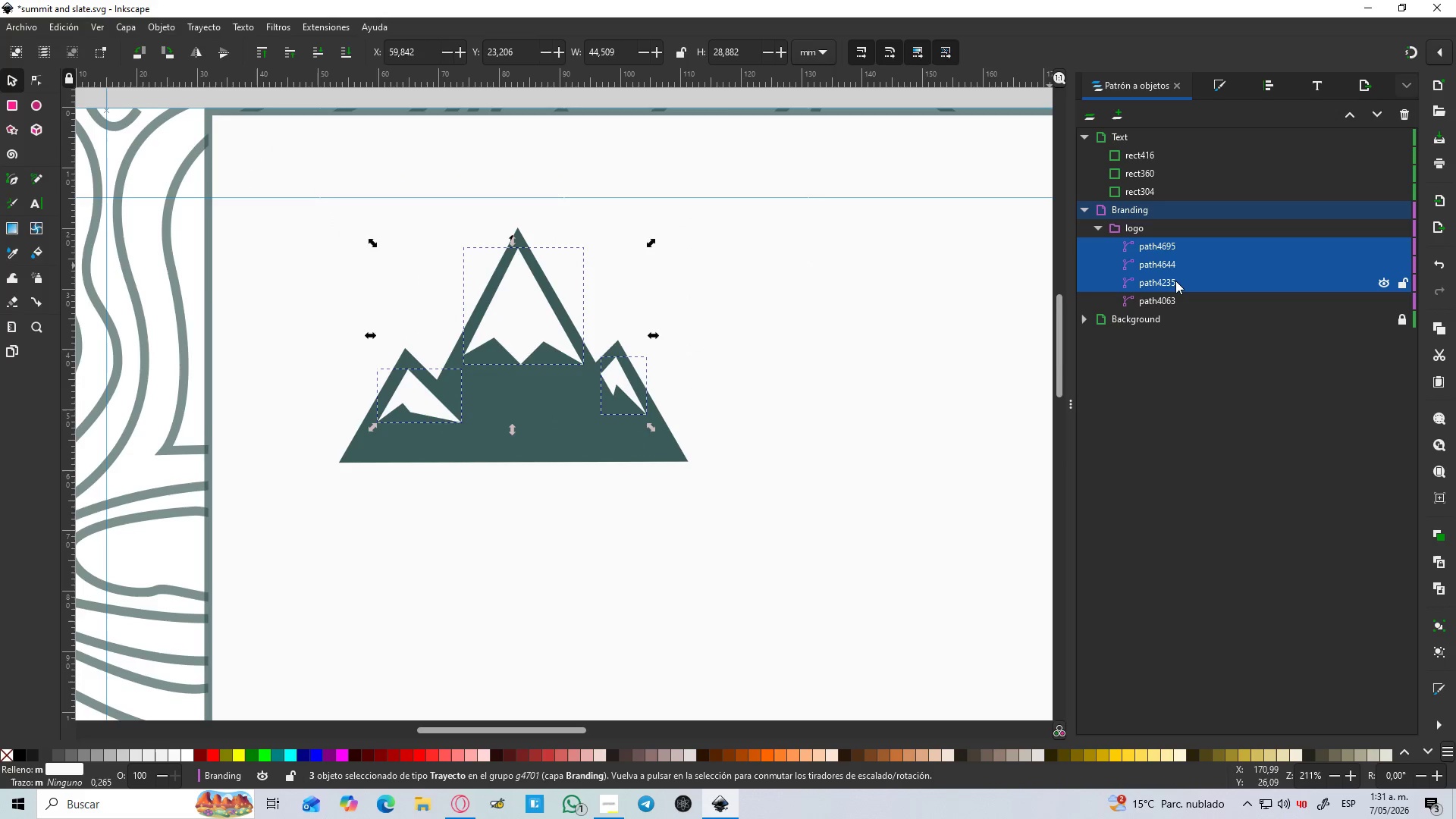 
key(Control+NumpadAdd)
 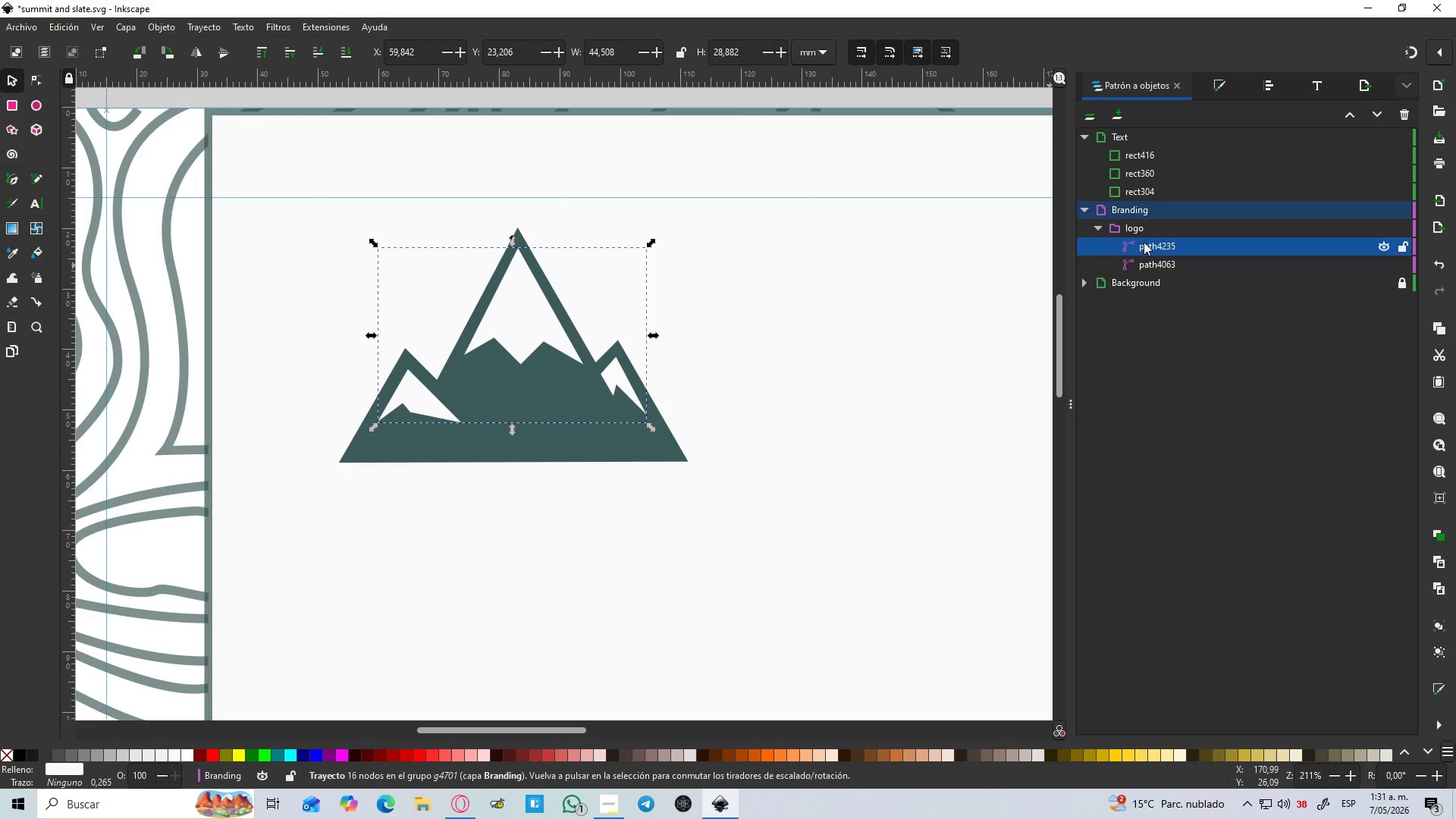 
double_click([1150, 246])
 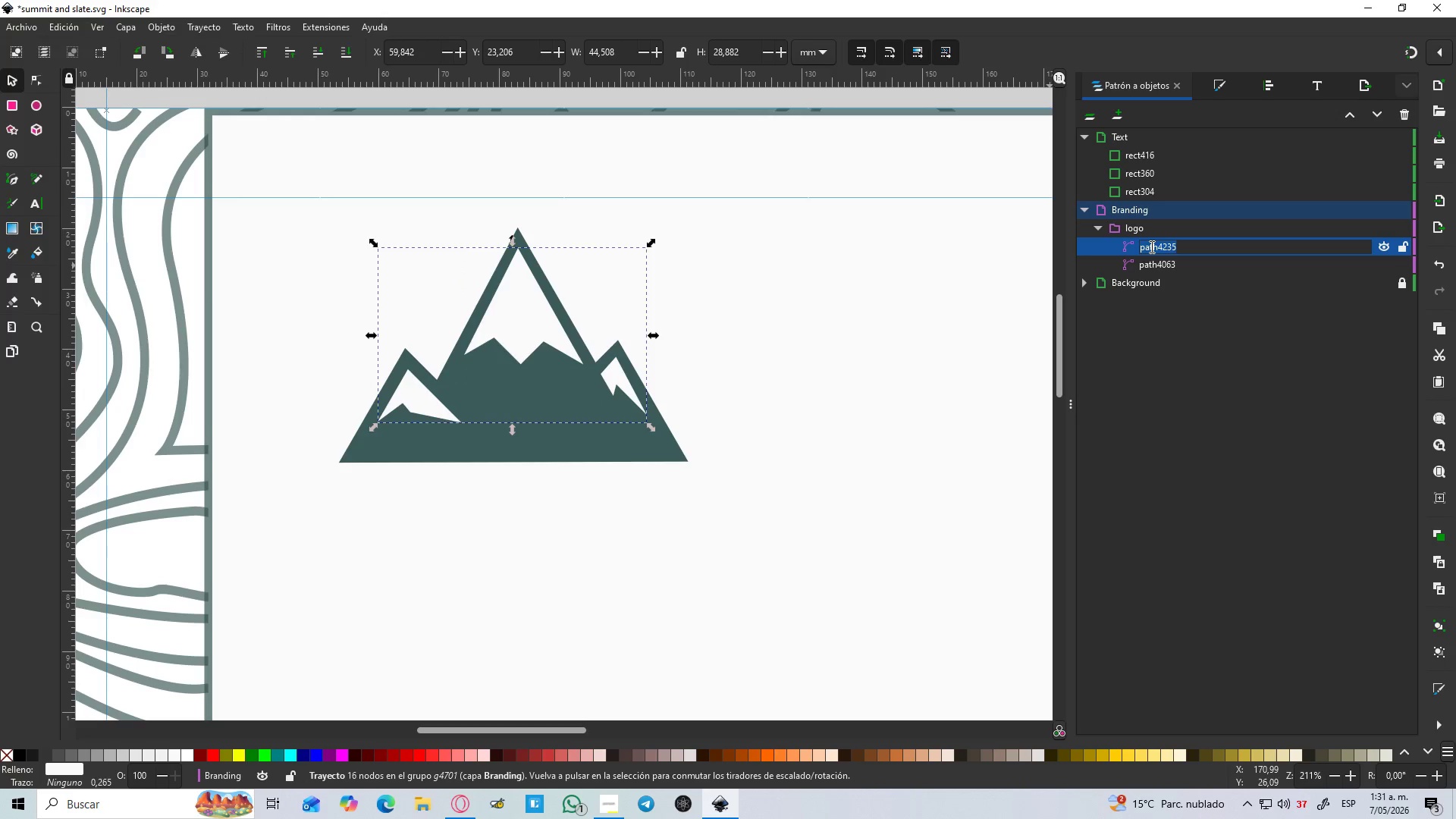 
type(snow)
 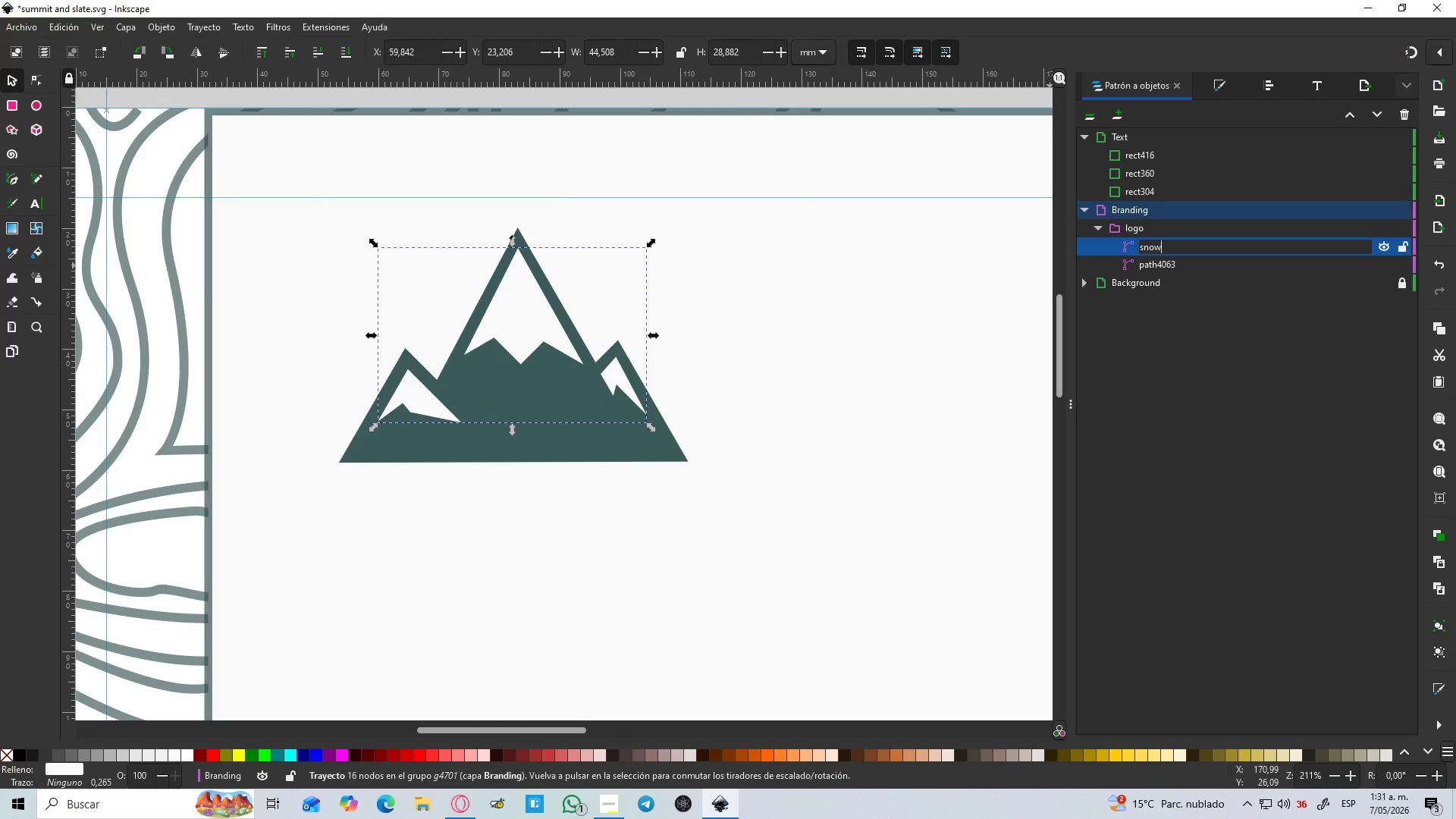 
key(Enter)
 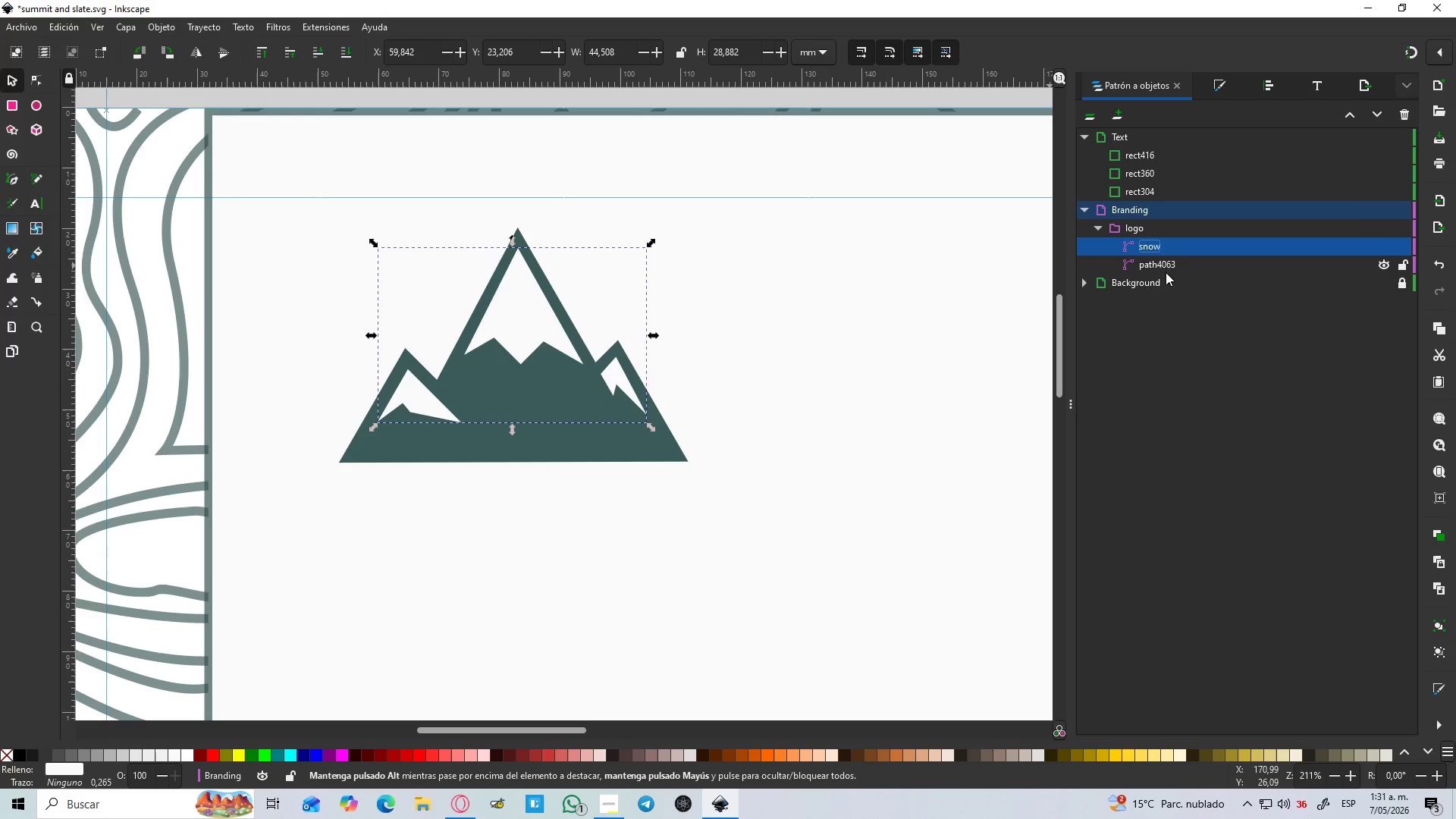 
double_click([1175, 266])
 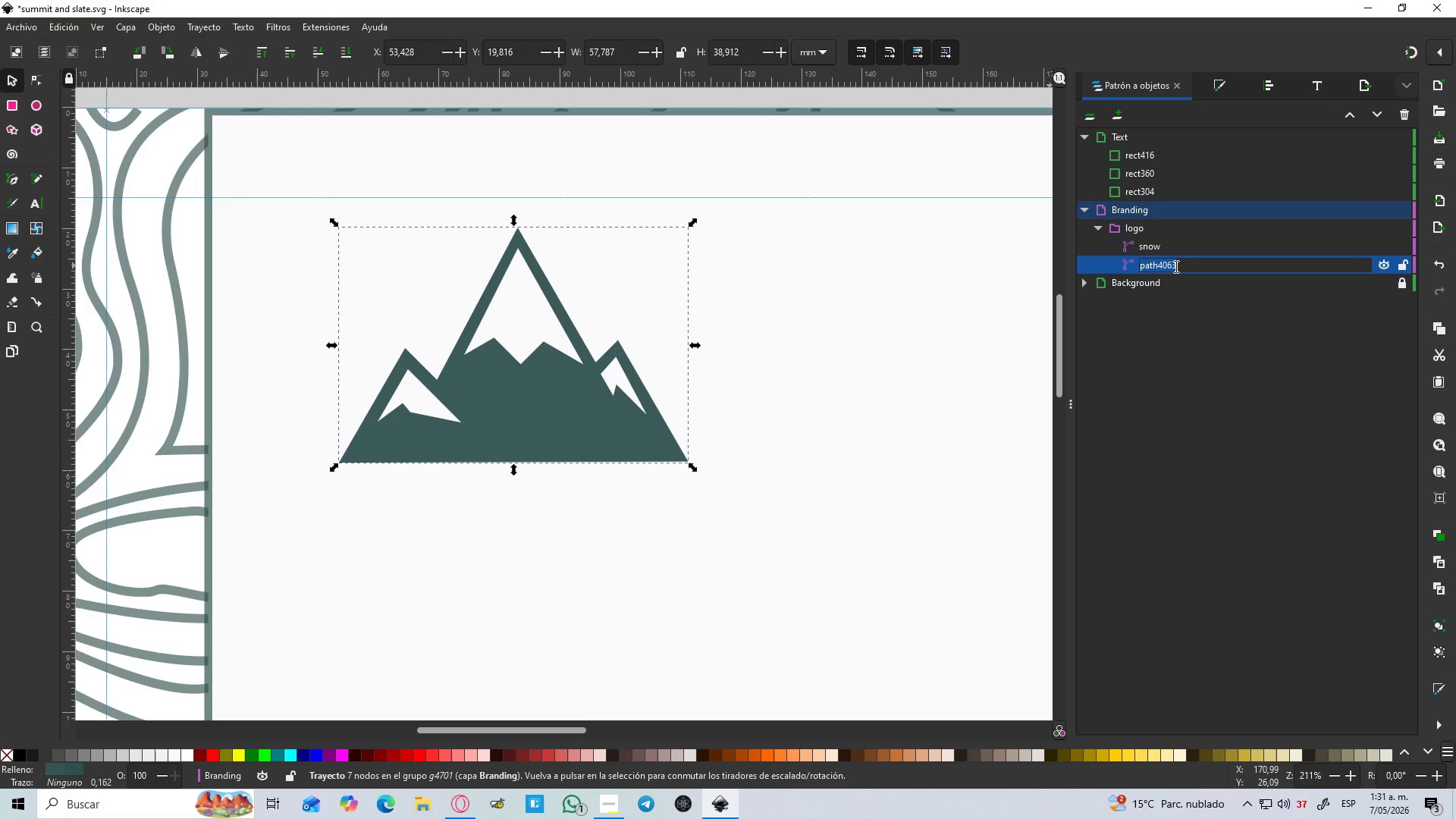 
type(mountains)
 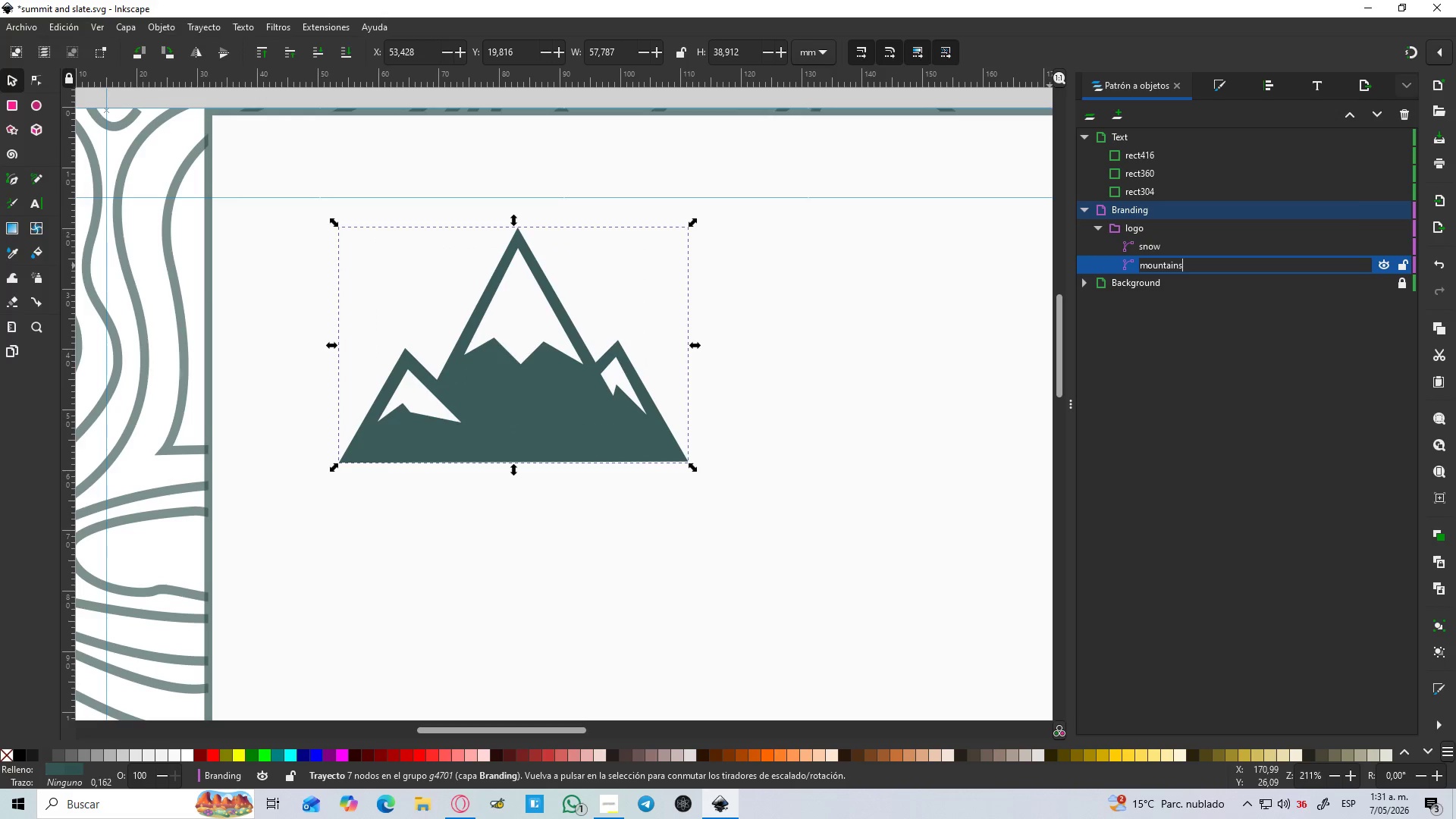 
key(Enter)
 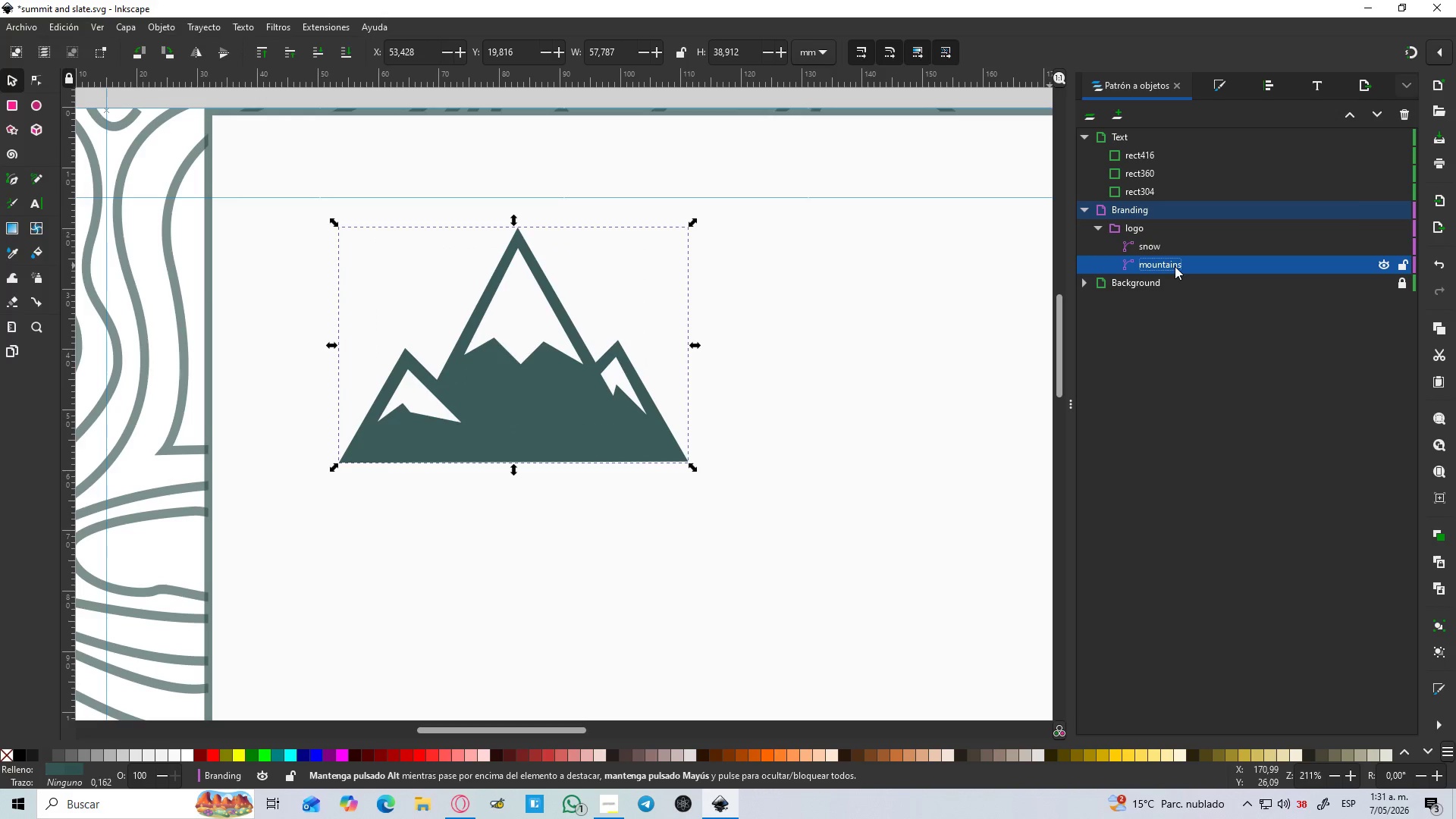 
hold_key(key=ControlLeft, duration=0.56)
 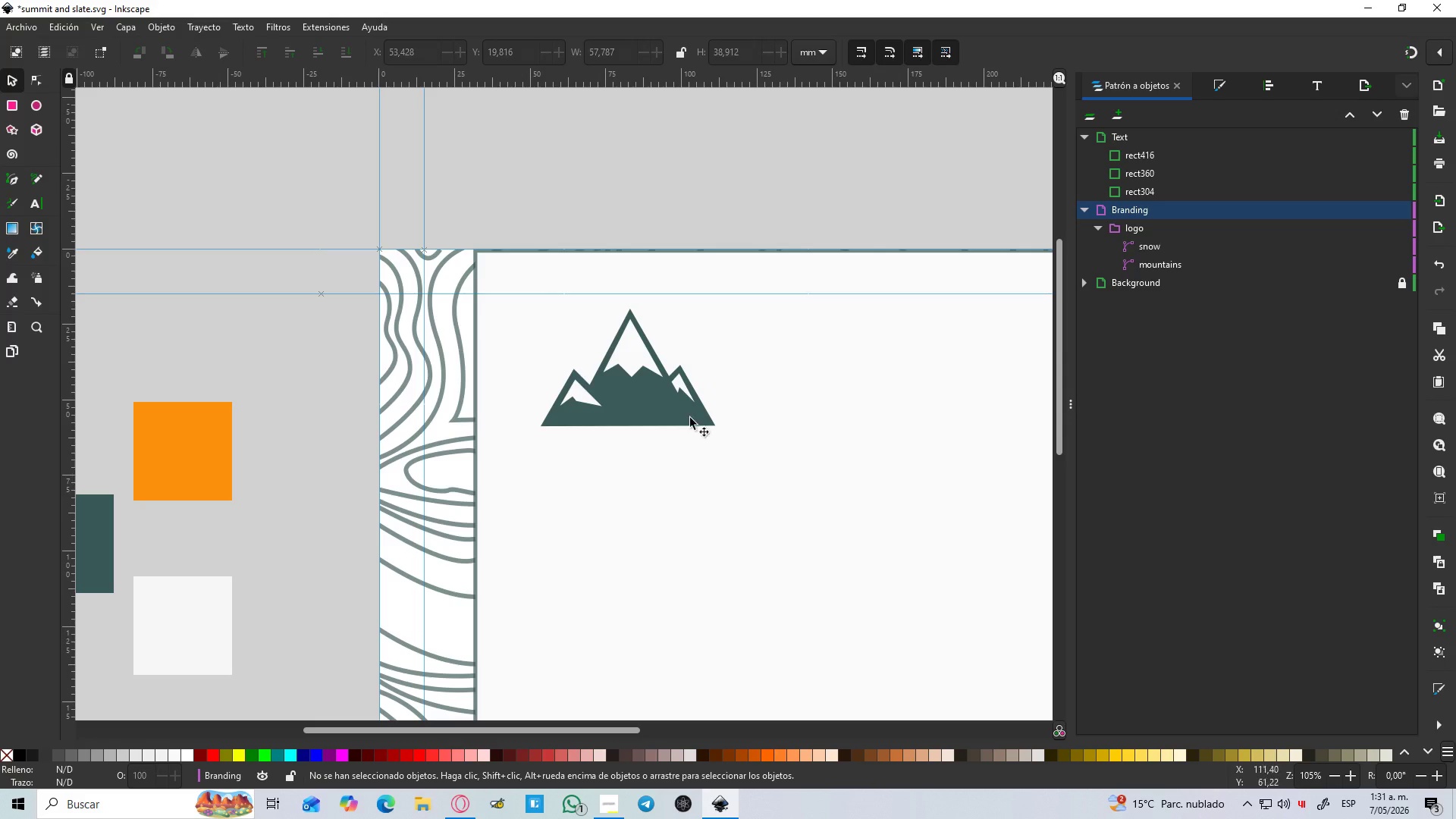 
left_click([784, 479])
 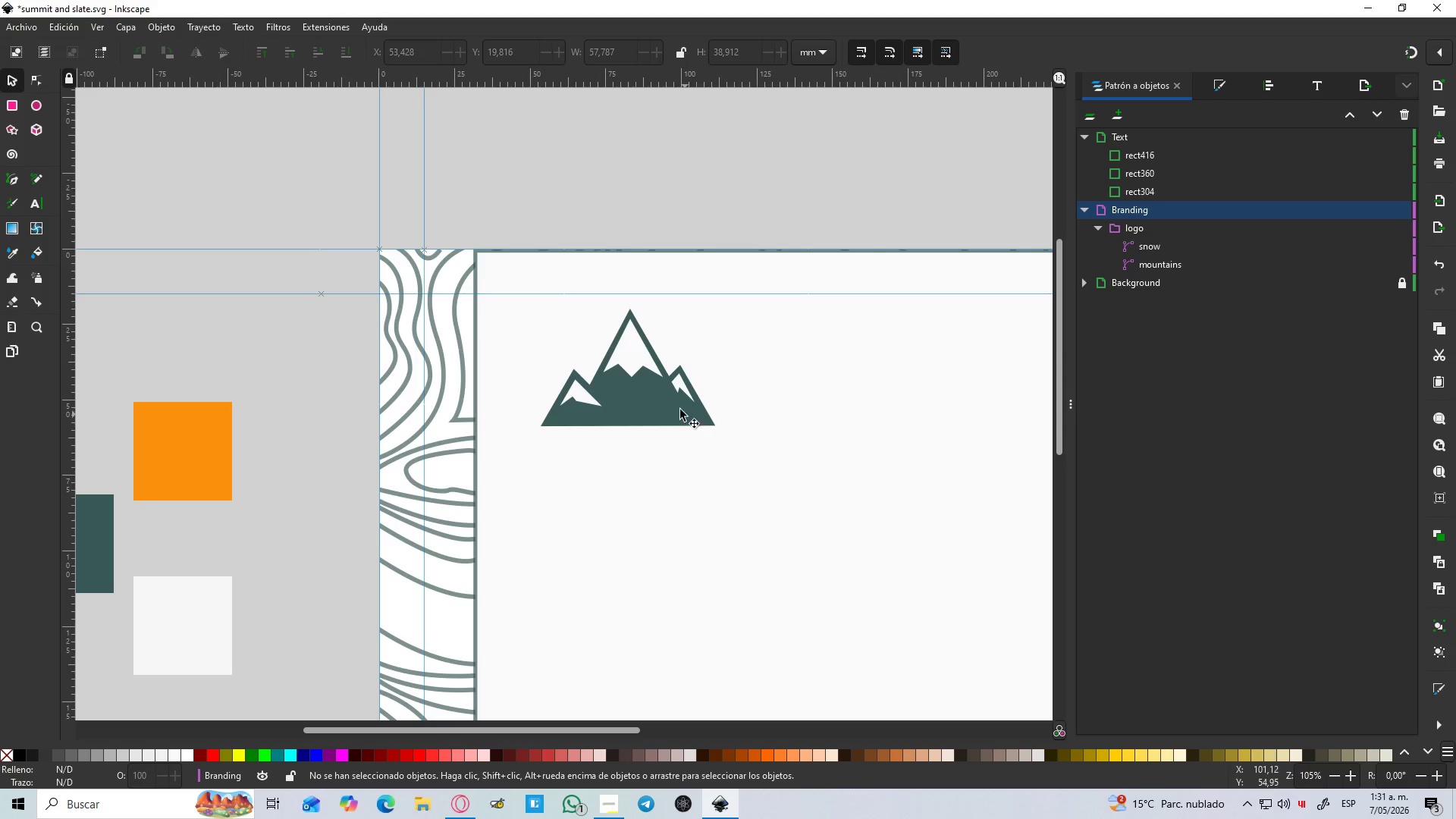 
scroll: coordinate [742, 391], scroll_direction: down, amount: 2.0
 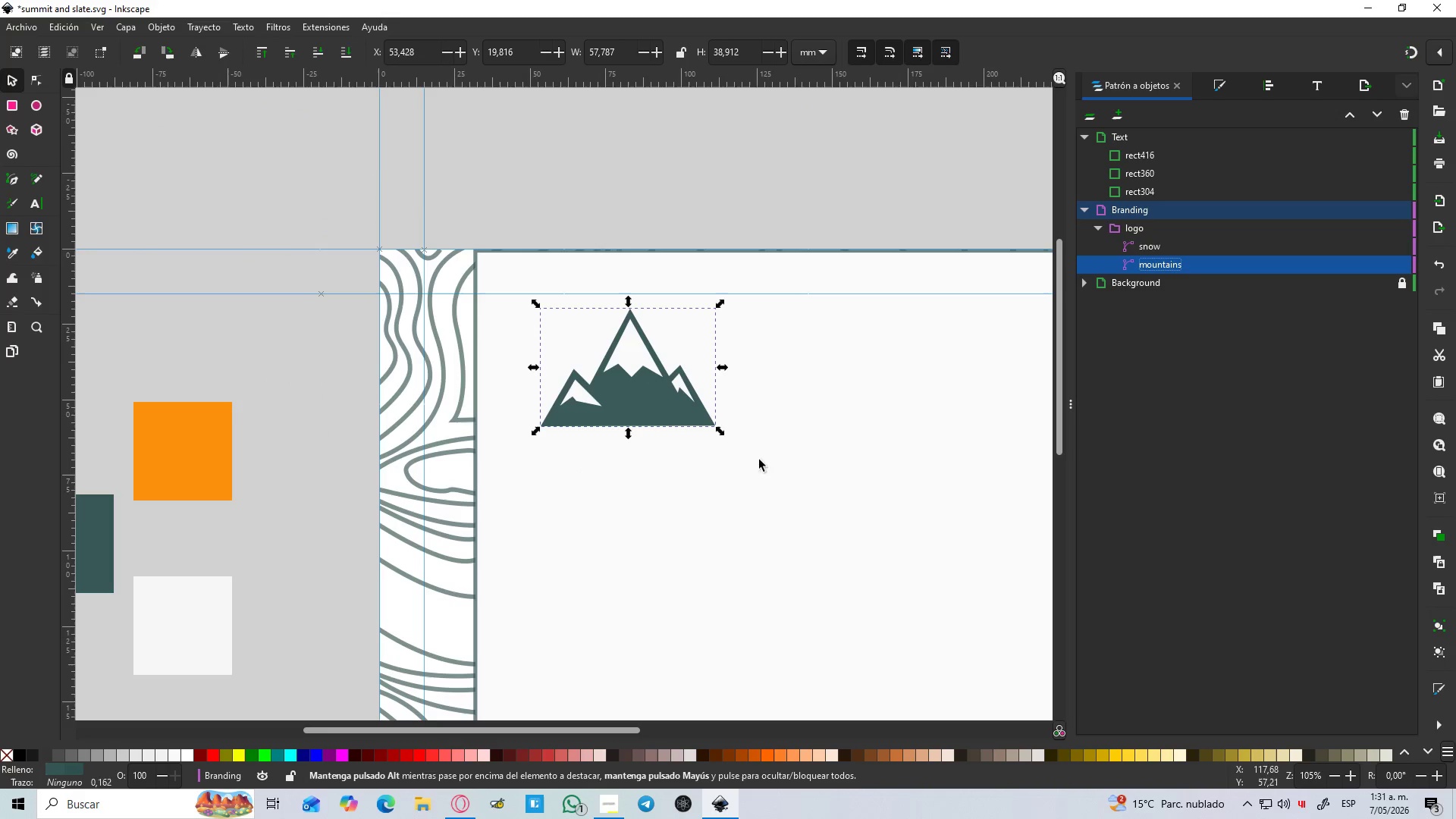 
left_click_drag(start_coordinate=[661, 398], to_coordinate=[660, 435])
 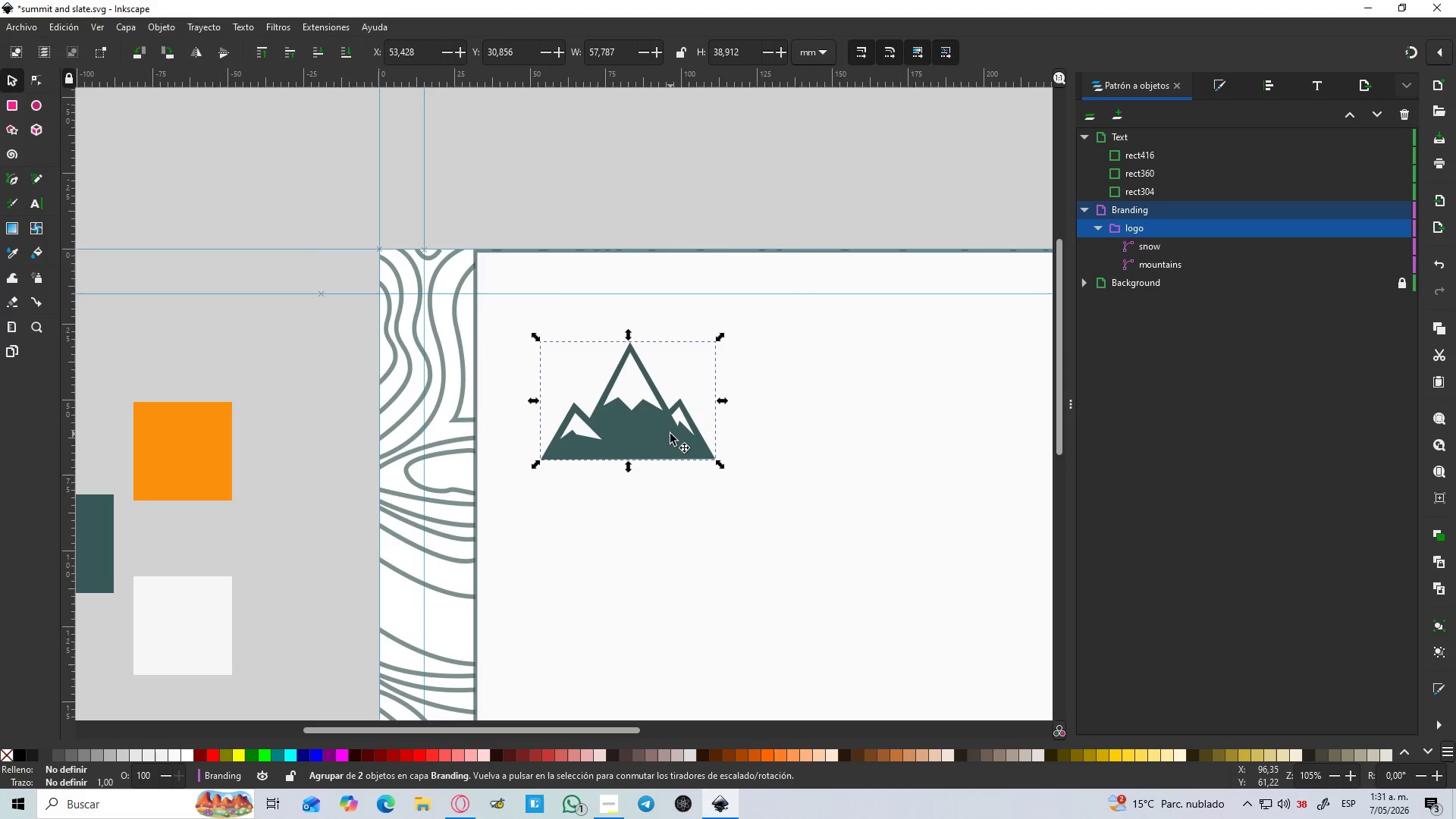 
hold_key(key=ControlLeft, duration=0.88)
 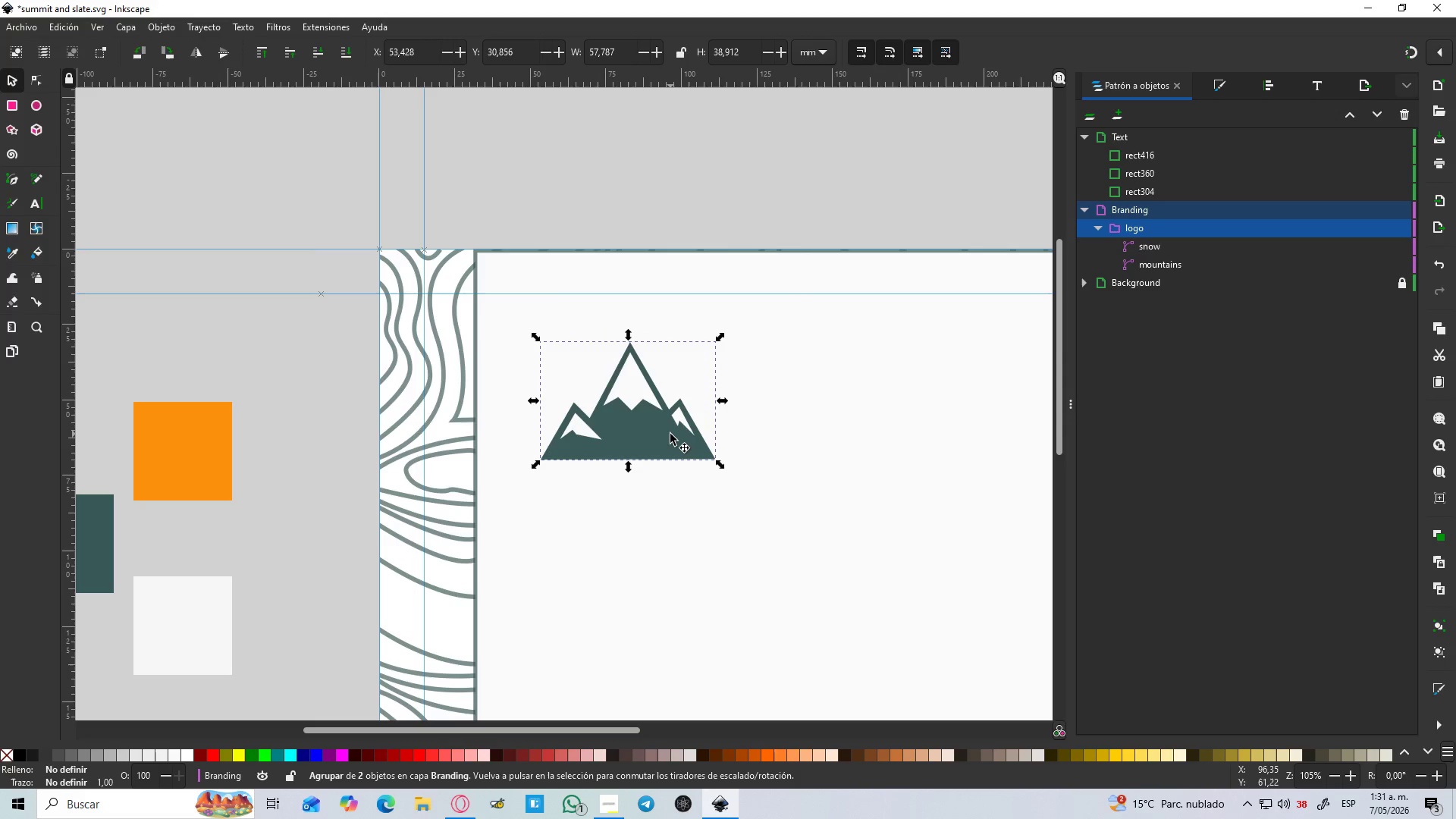 
hold_key(key=ControlLeft, duration=1.51)
 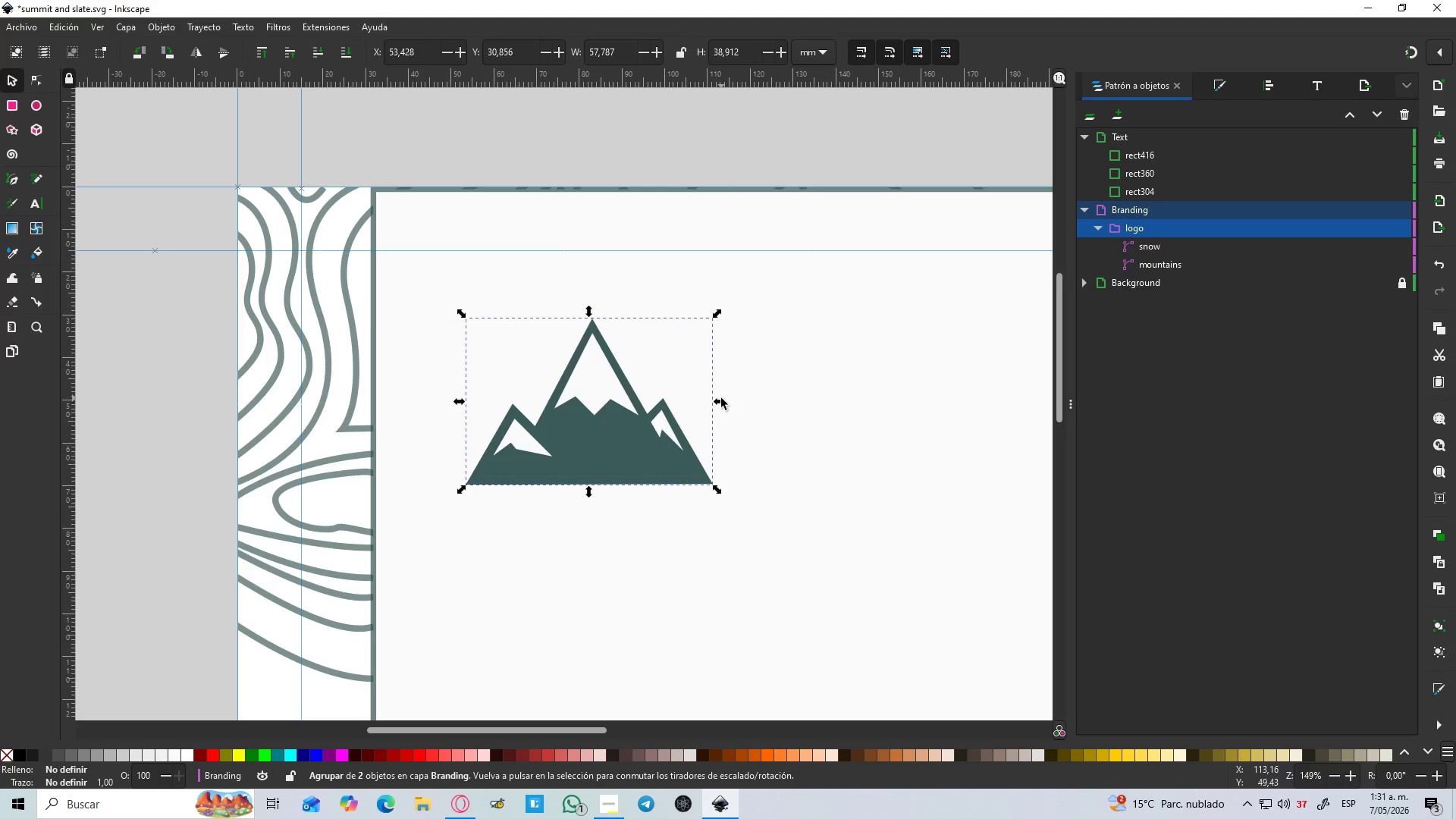 
hold_key(key=ControlLeft, duration=0.44)
scroll: coordinate [721, 398], scroll_direction: up, amount: 1.0
 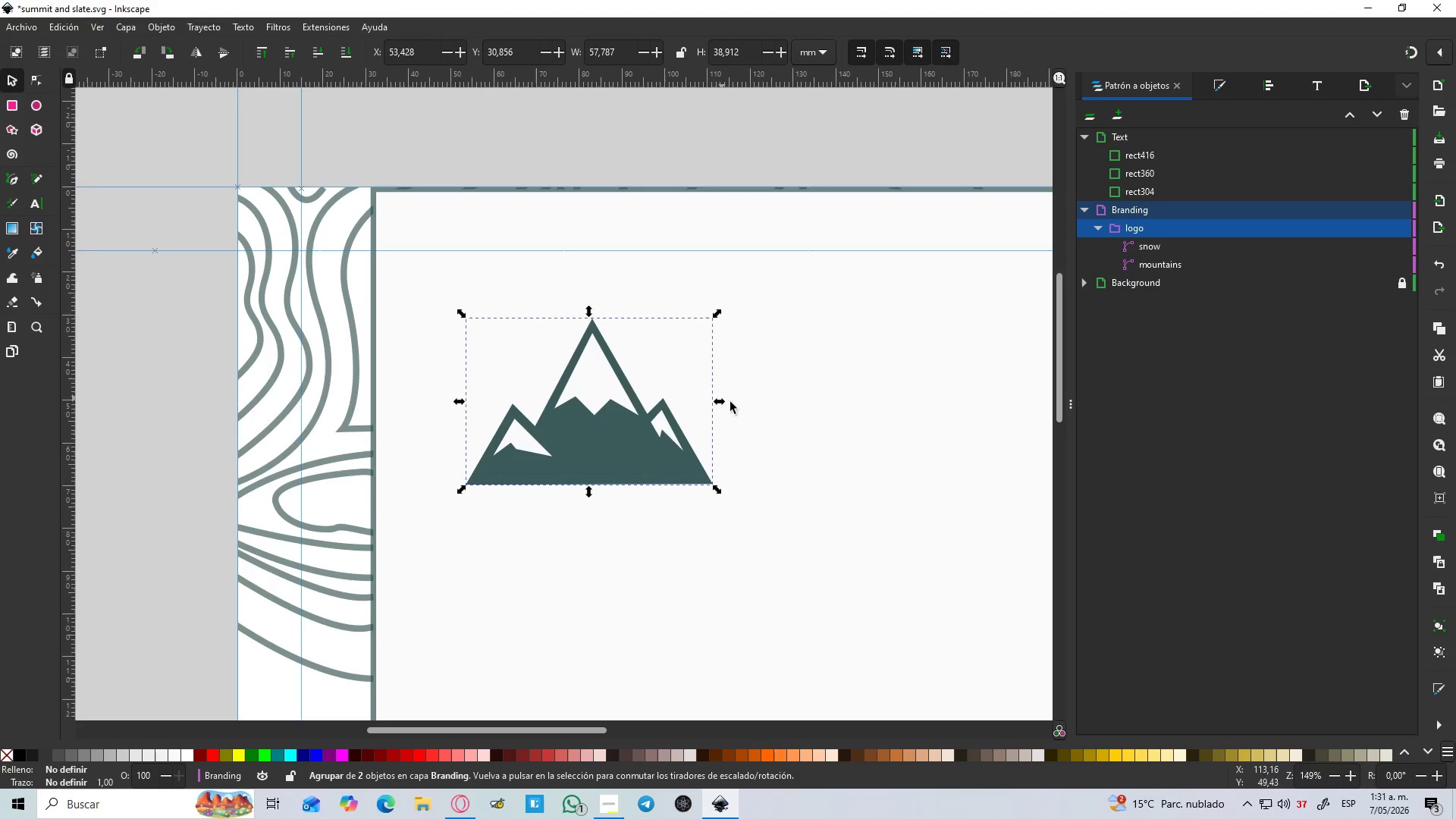 
hold_key(key=Space, duration=0.36)
 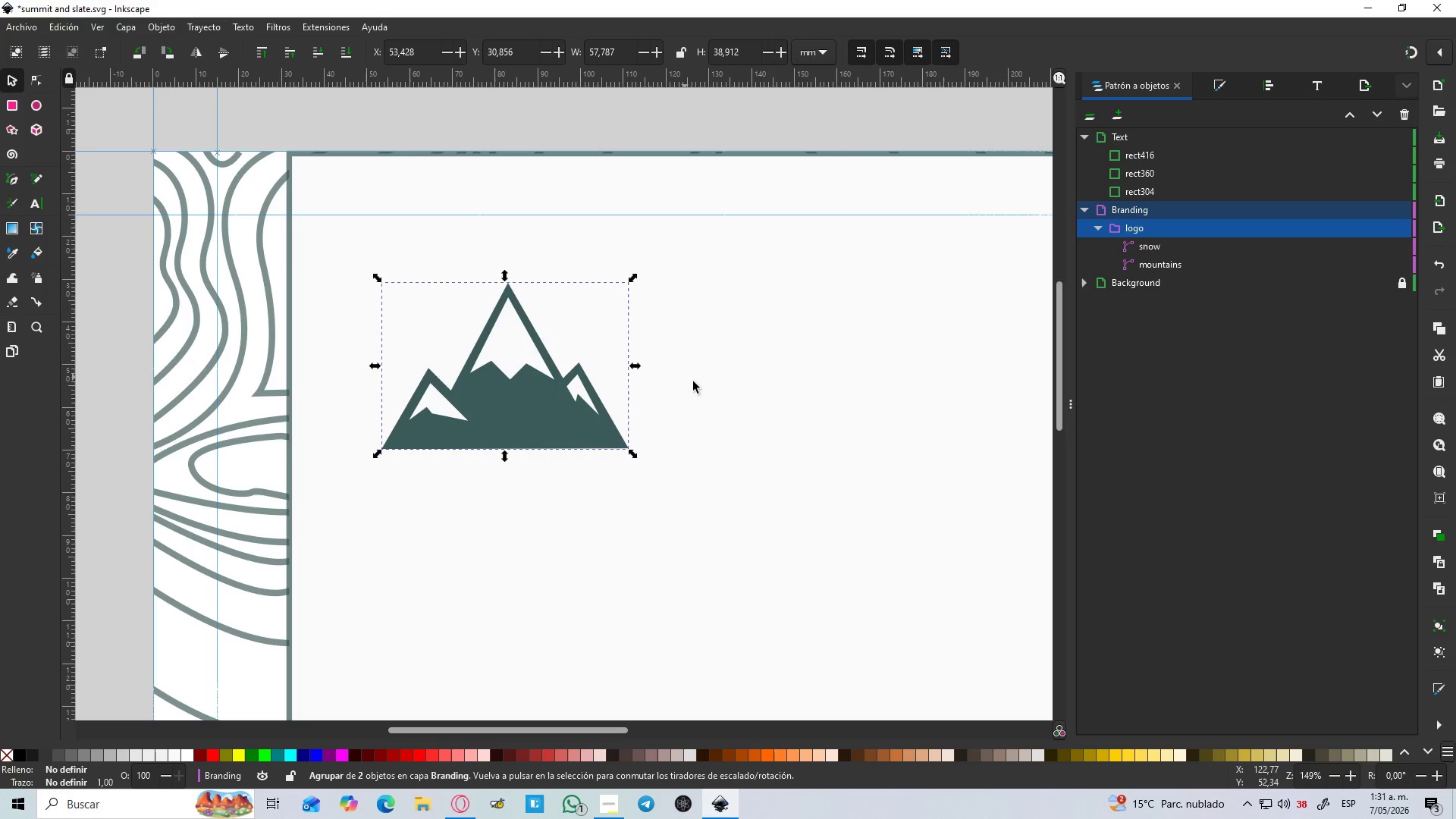 
left_click([698, 384])
 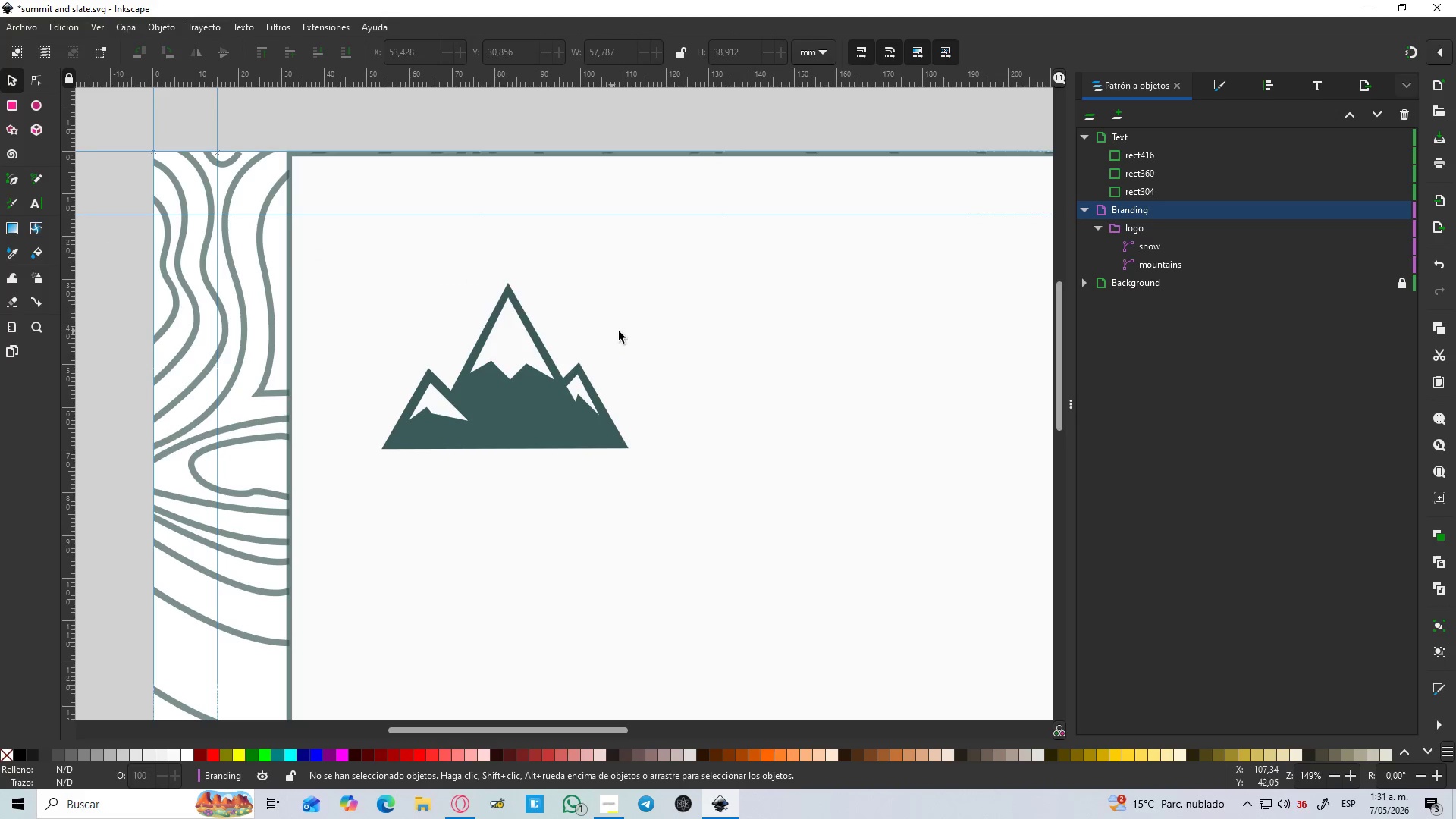 
wait(5.94)
 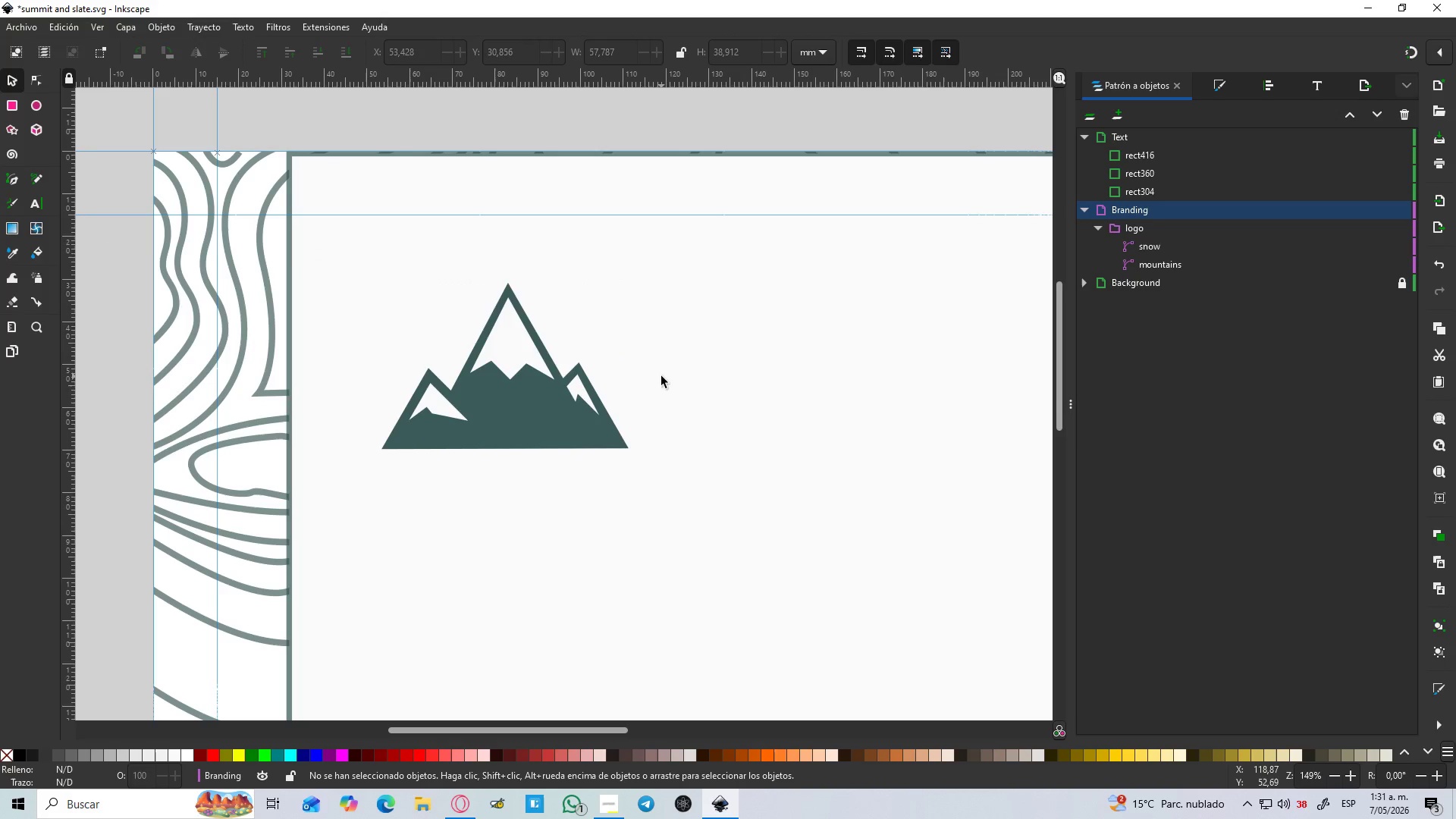 
left_click([42, 102])
 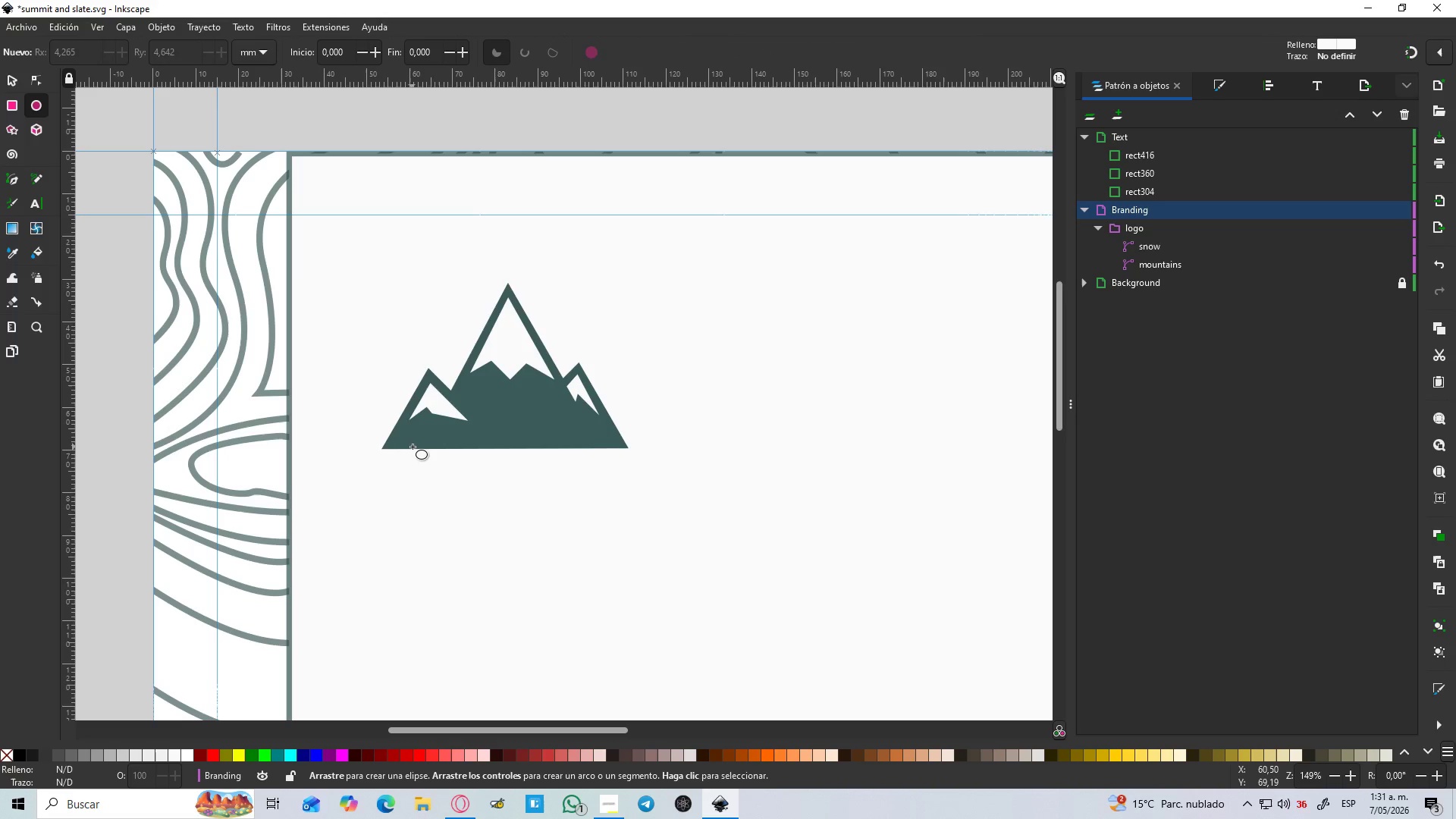 
left_click_drag(start_coordinate=[352, 274], to_coordinate=[660, 468])
 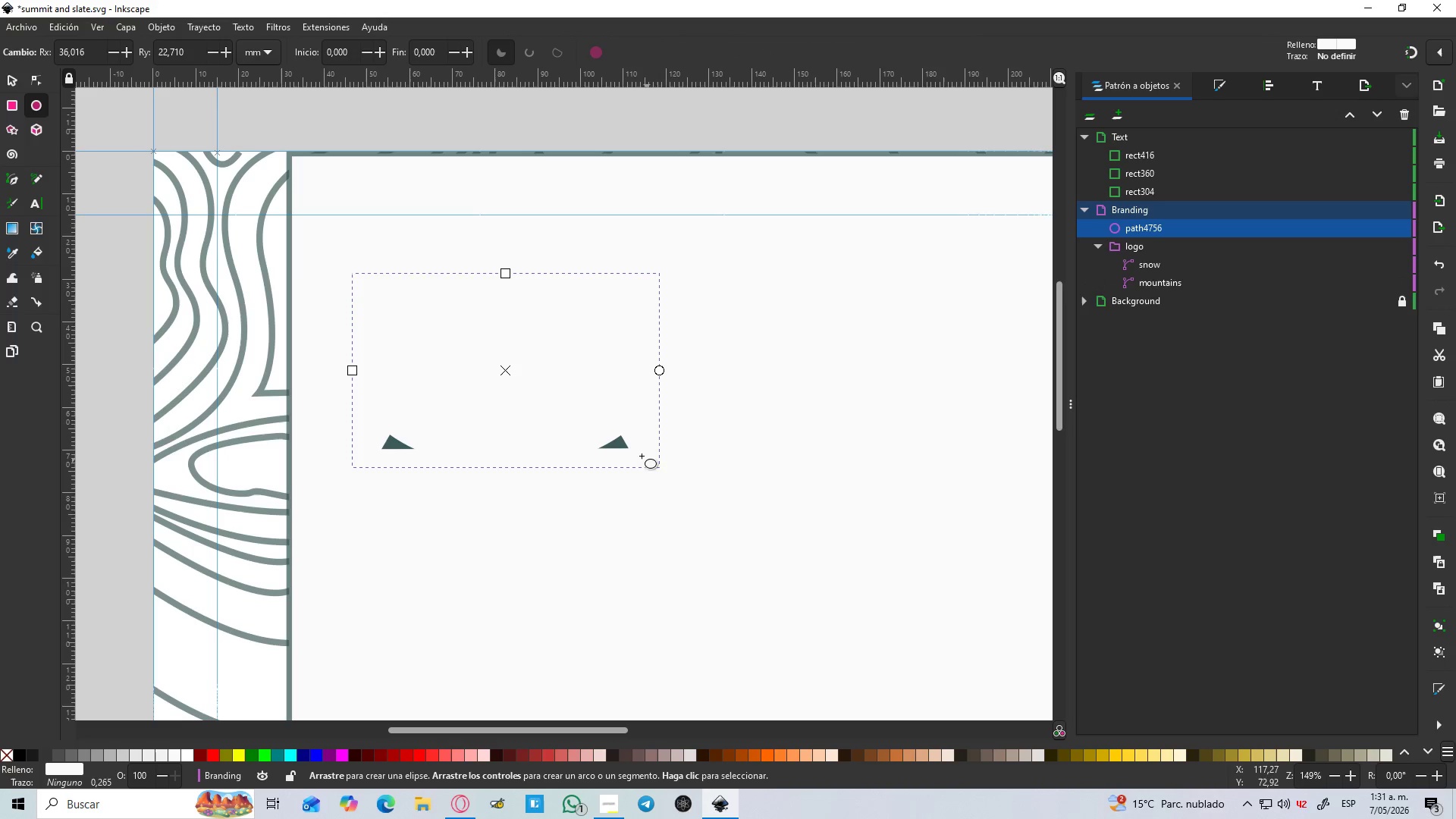 
key(D)
 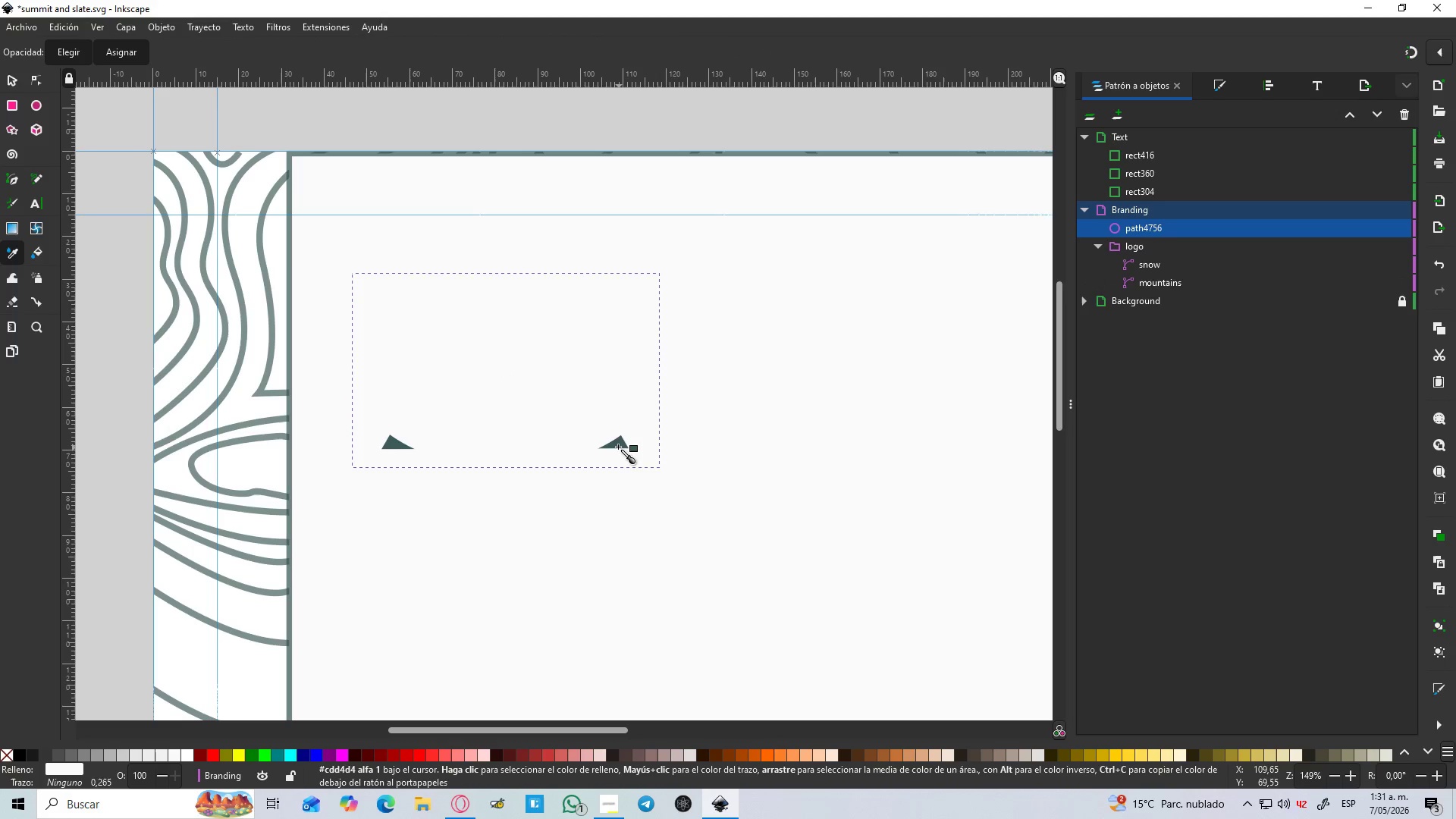 
left_click([617, 445])
 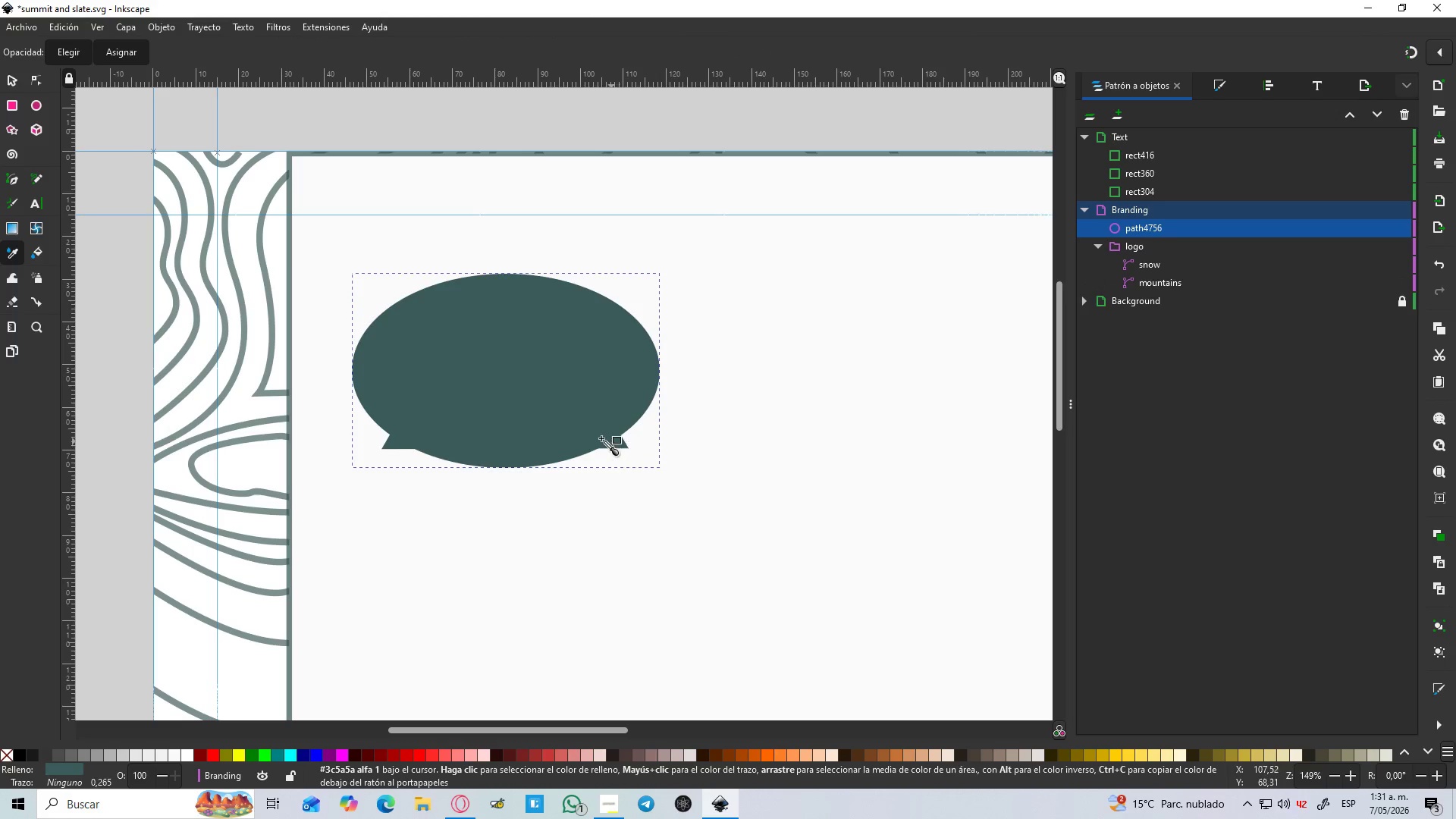 
hold_key(key=ControlLeft, duration=0.36)
scroll: coordinate [593, 438], scroll_direction: down, amount: 1.0
 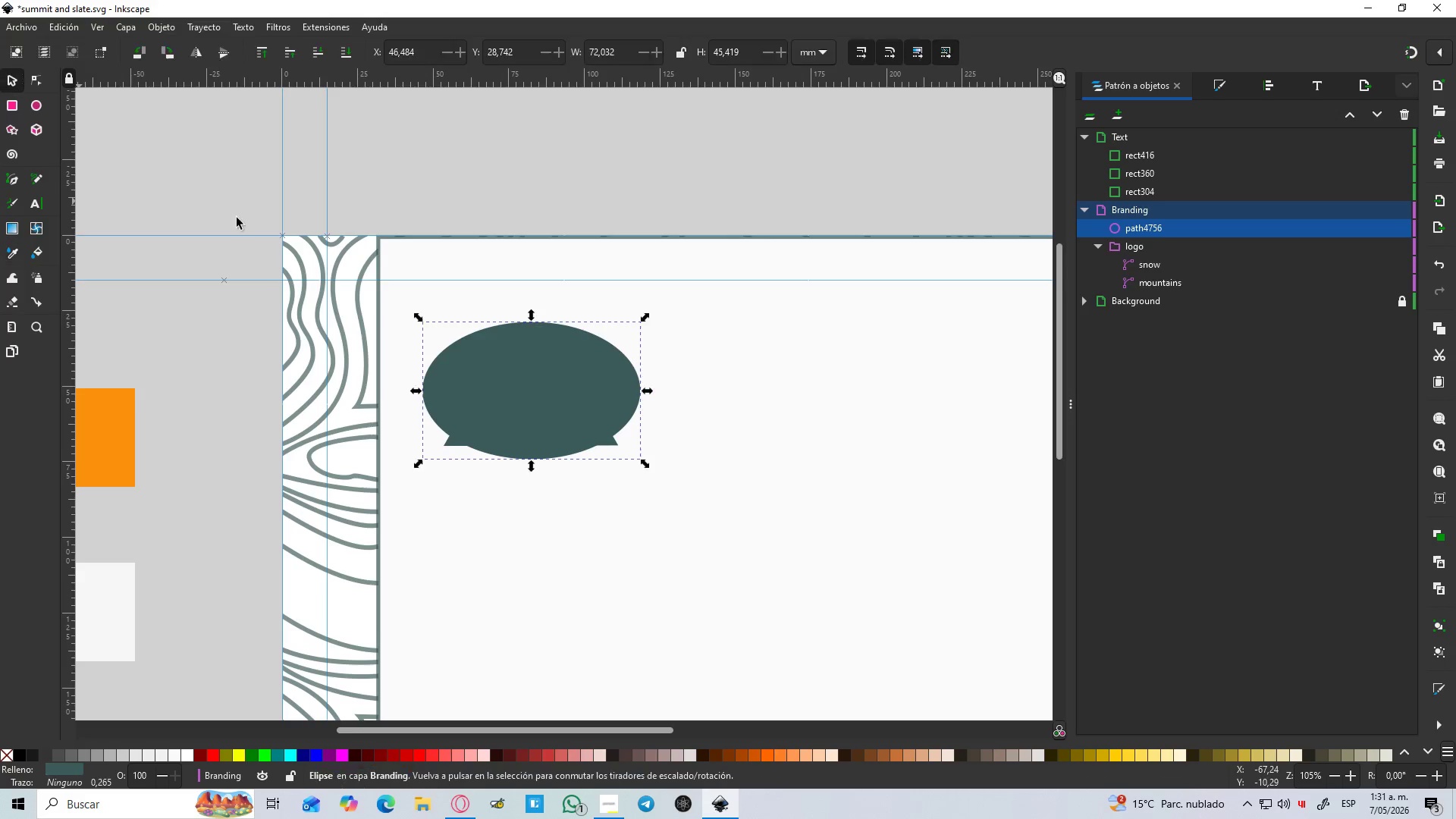 
left_click_drag(start_coordinate=[590, 412], to_coordinate=[657, 504])
 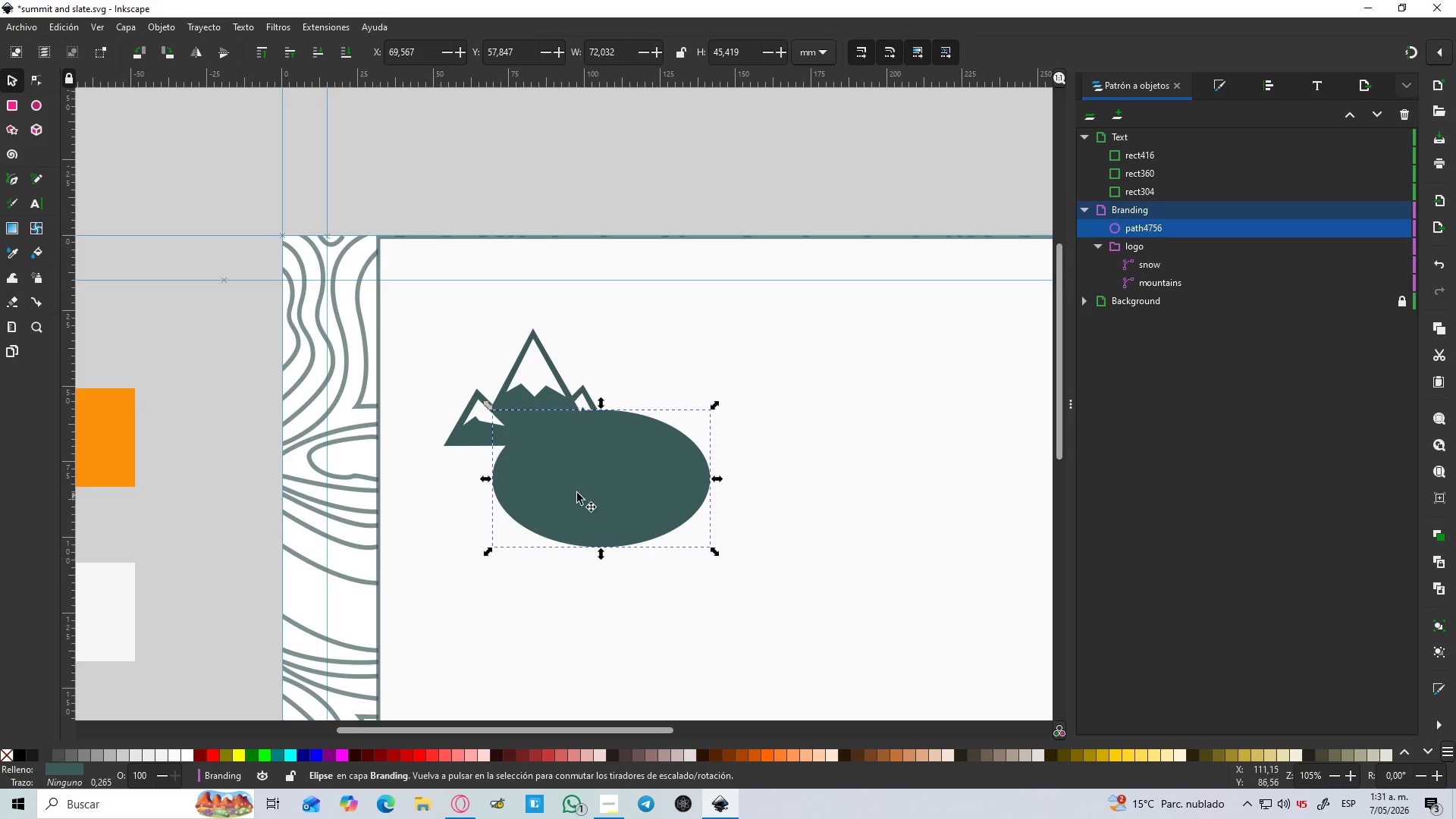 
key(D)
 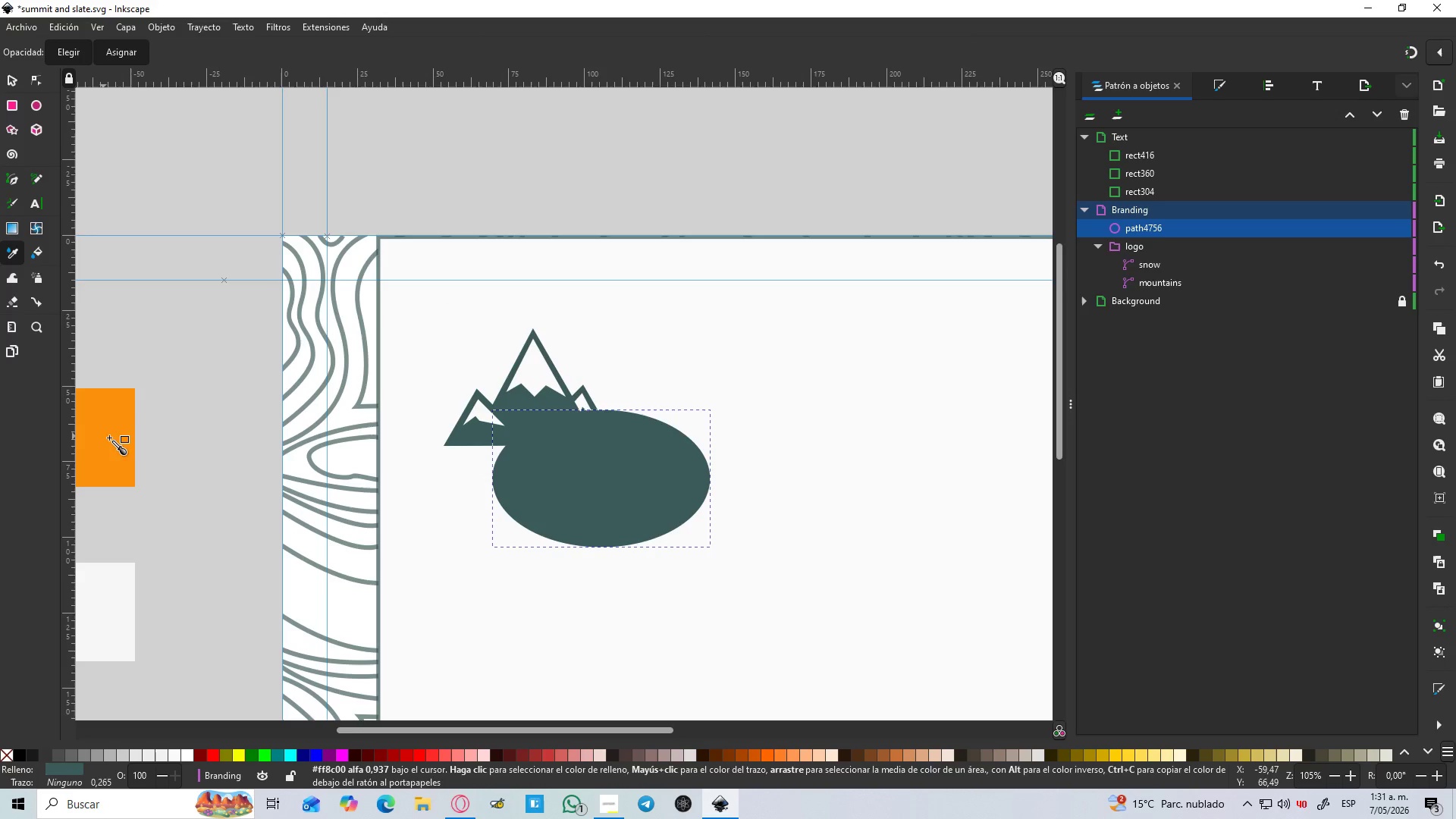 
left_click([114, 438])
 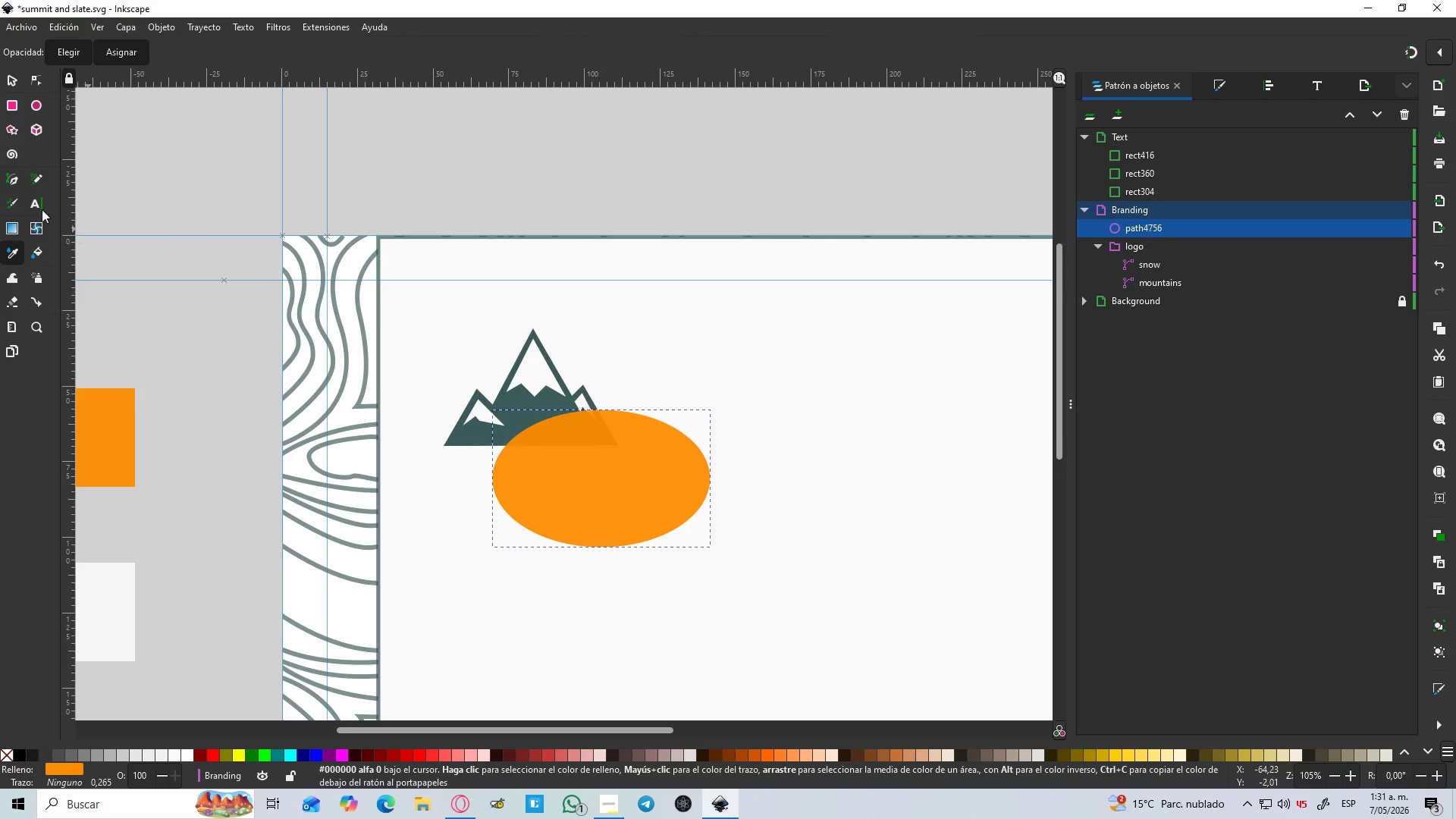 
left_click([14, 77])
 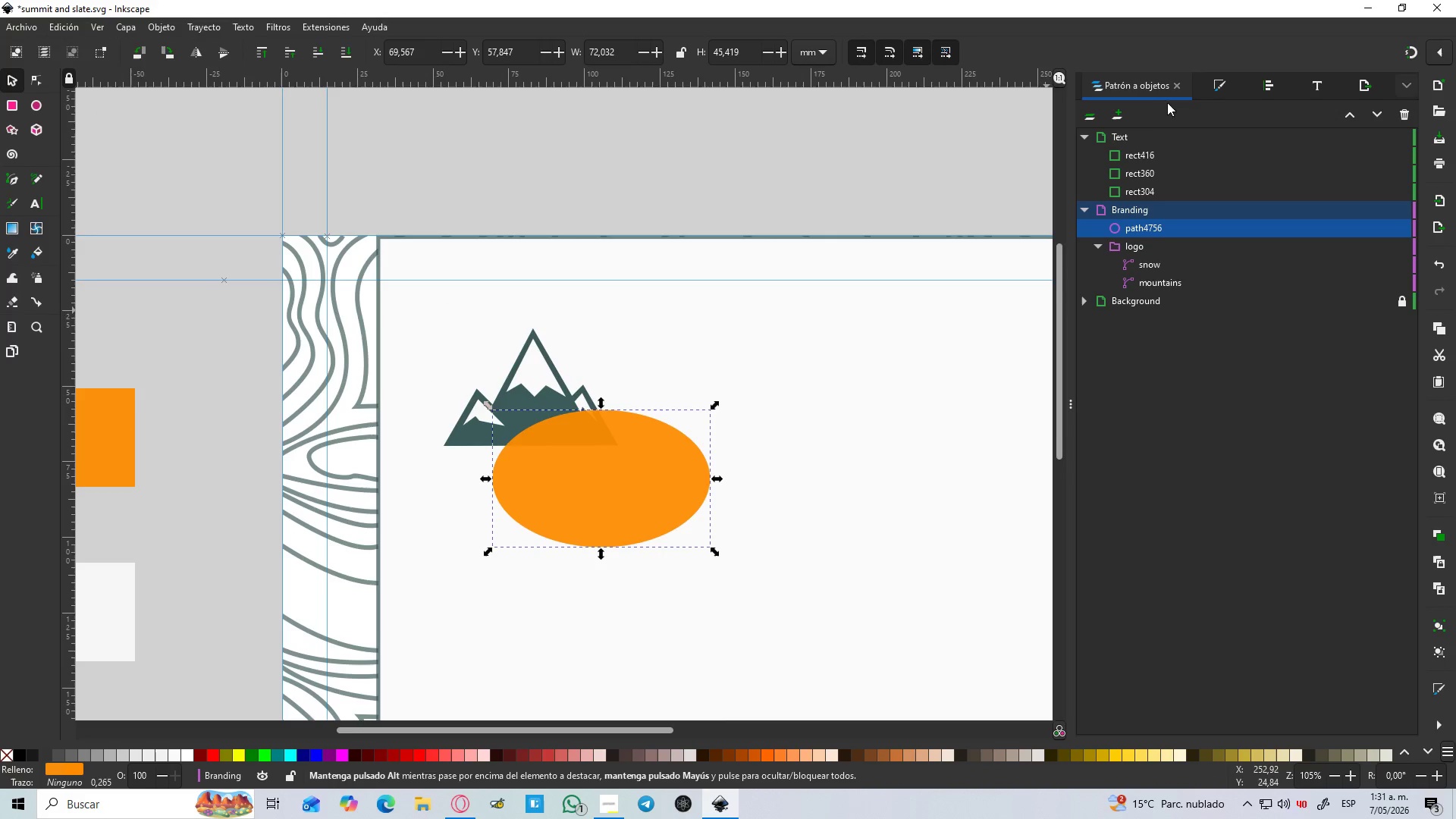 
left_click([1228, 83])
 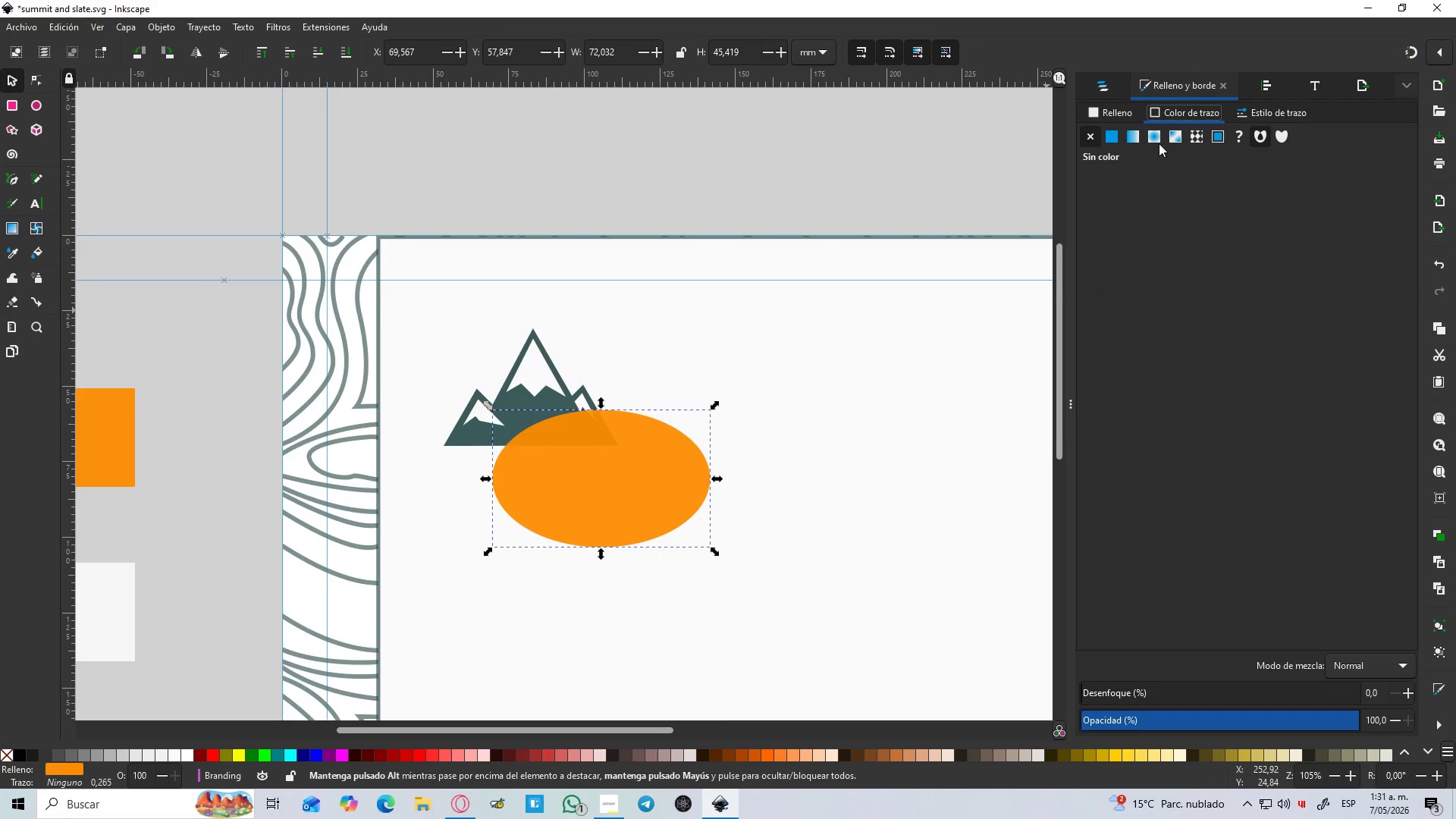 
left_click([1111, 108])
 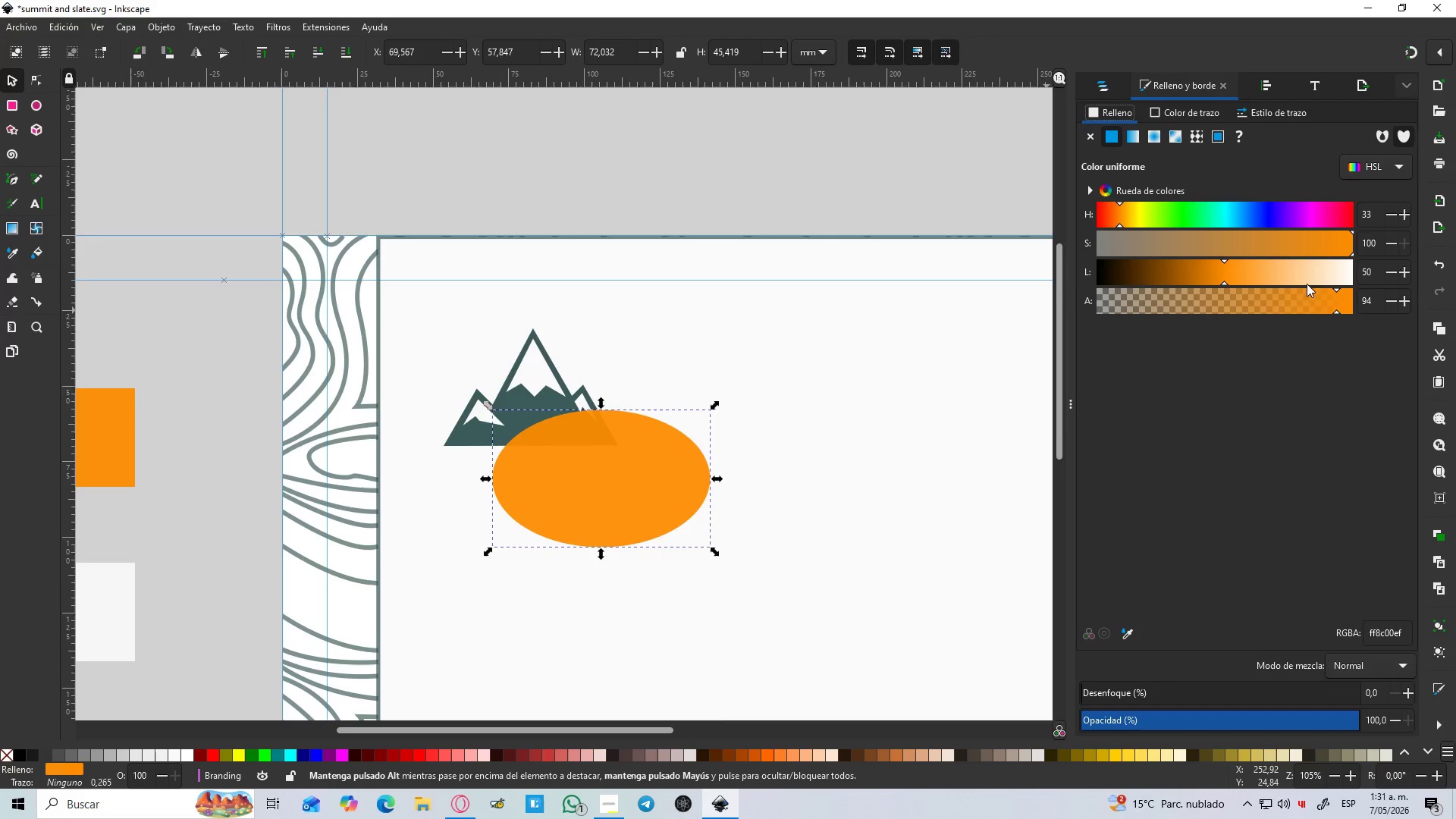 
left_click_drag(start_coordinate=[1328, 302], to_coordinate=[1376, 317])
 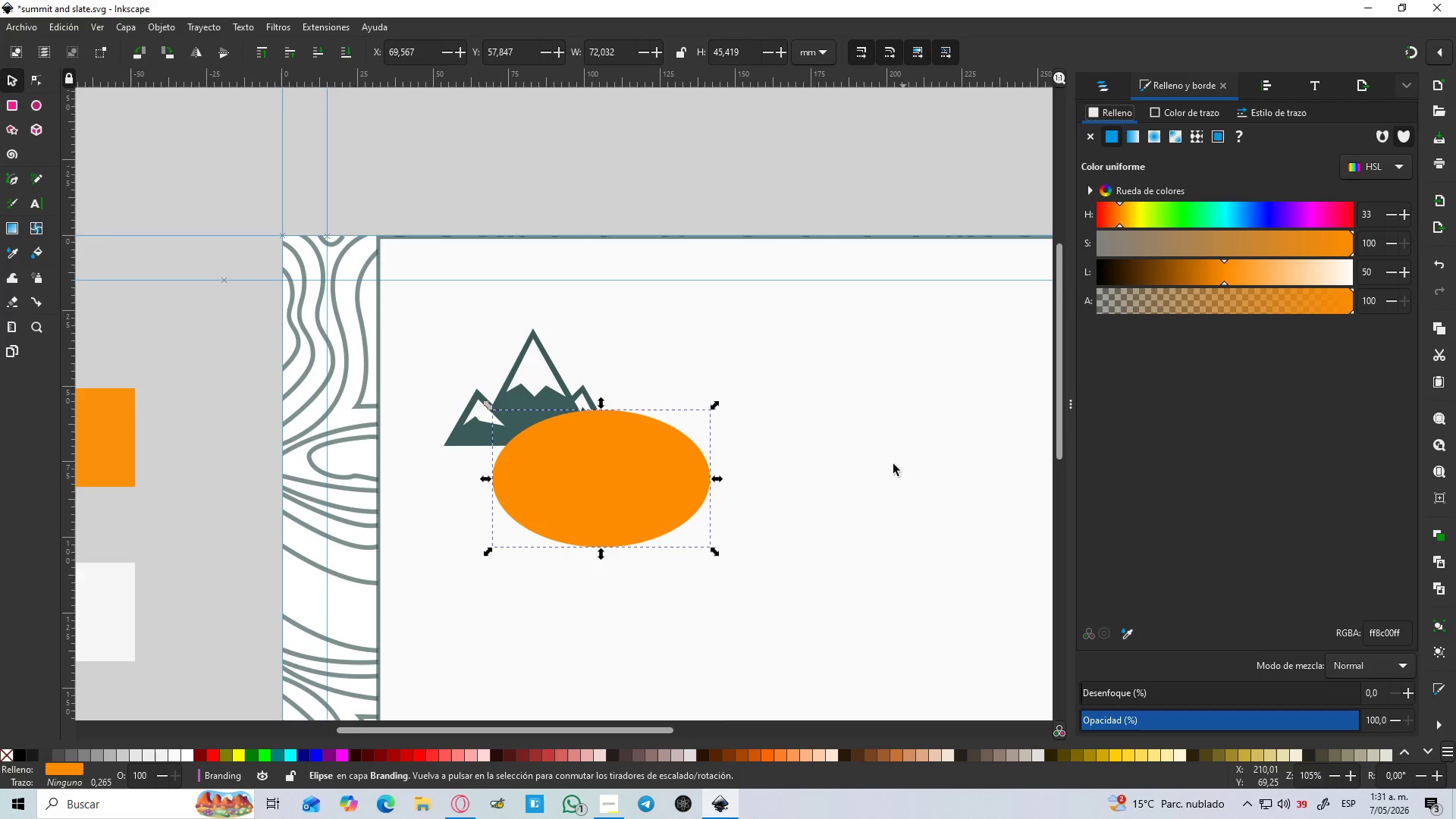 
left_click([885, 476])
 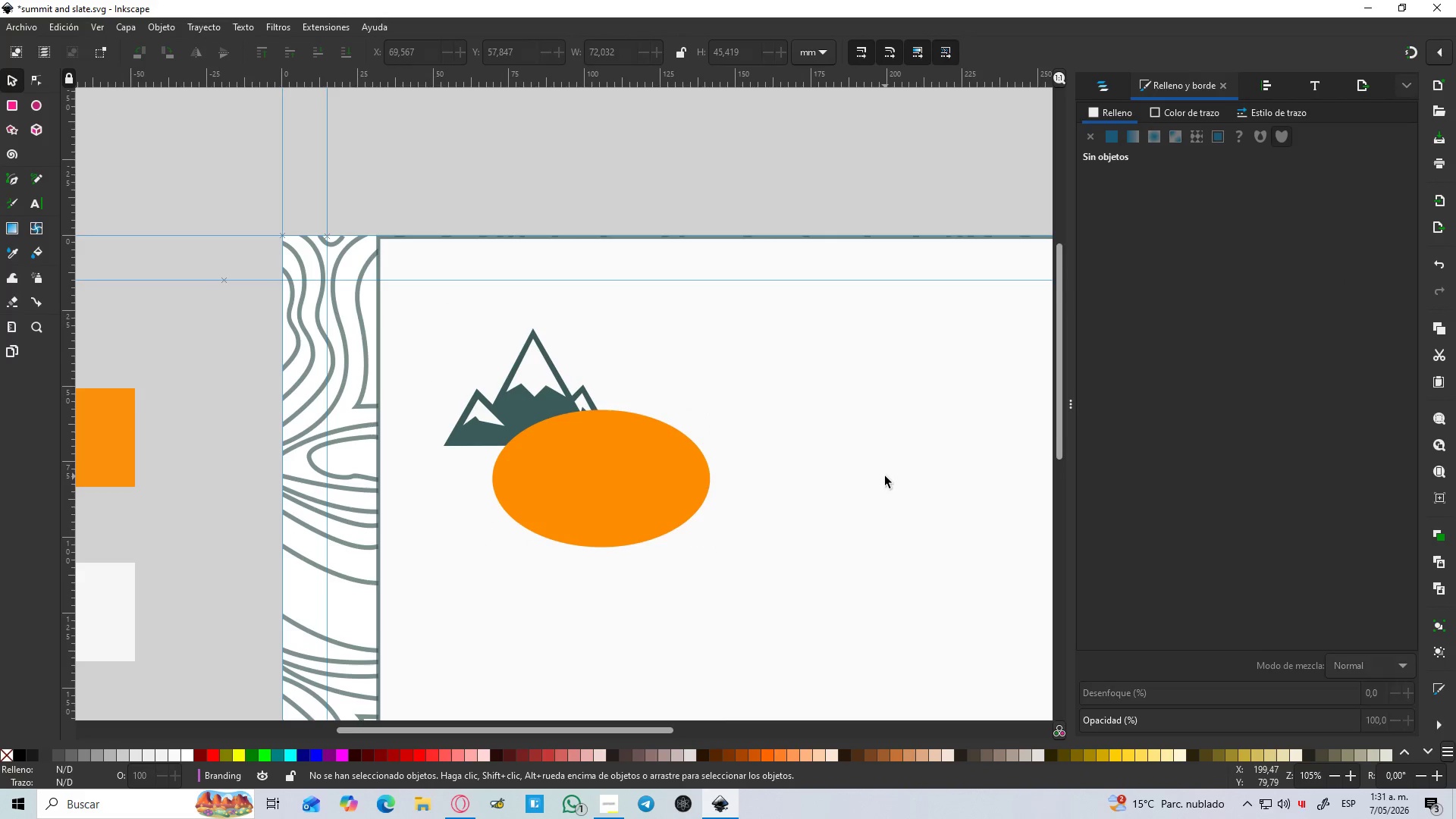 
hold_key(key=ControlLeft, duration=0.97)
 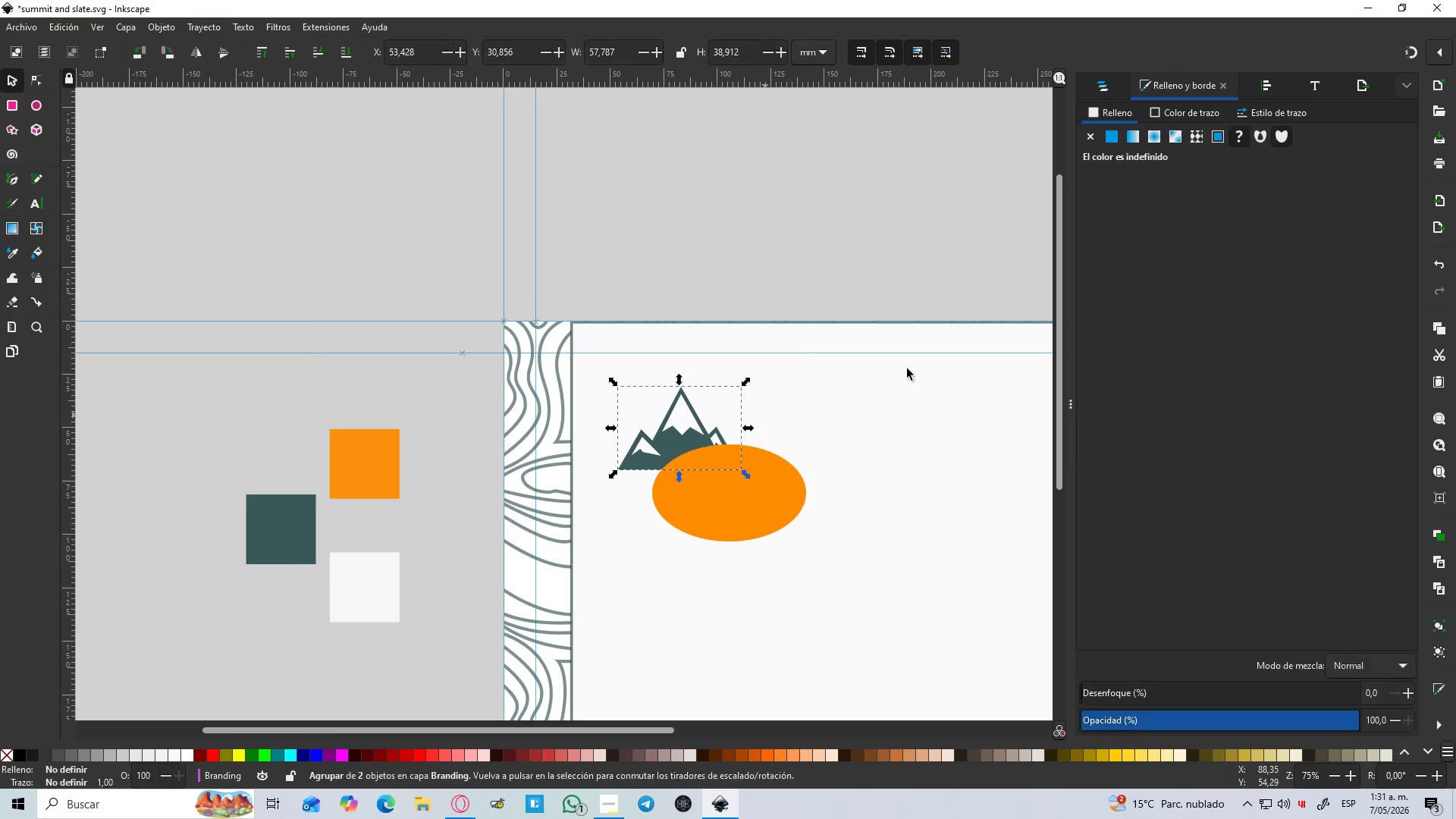 
left_click([670, 439])
 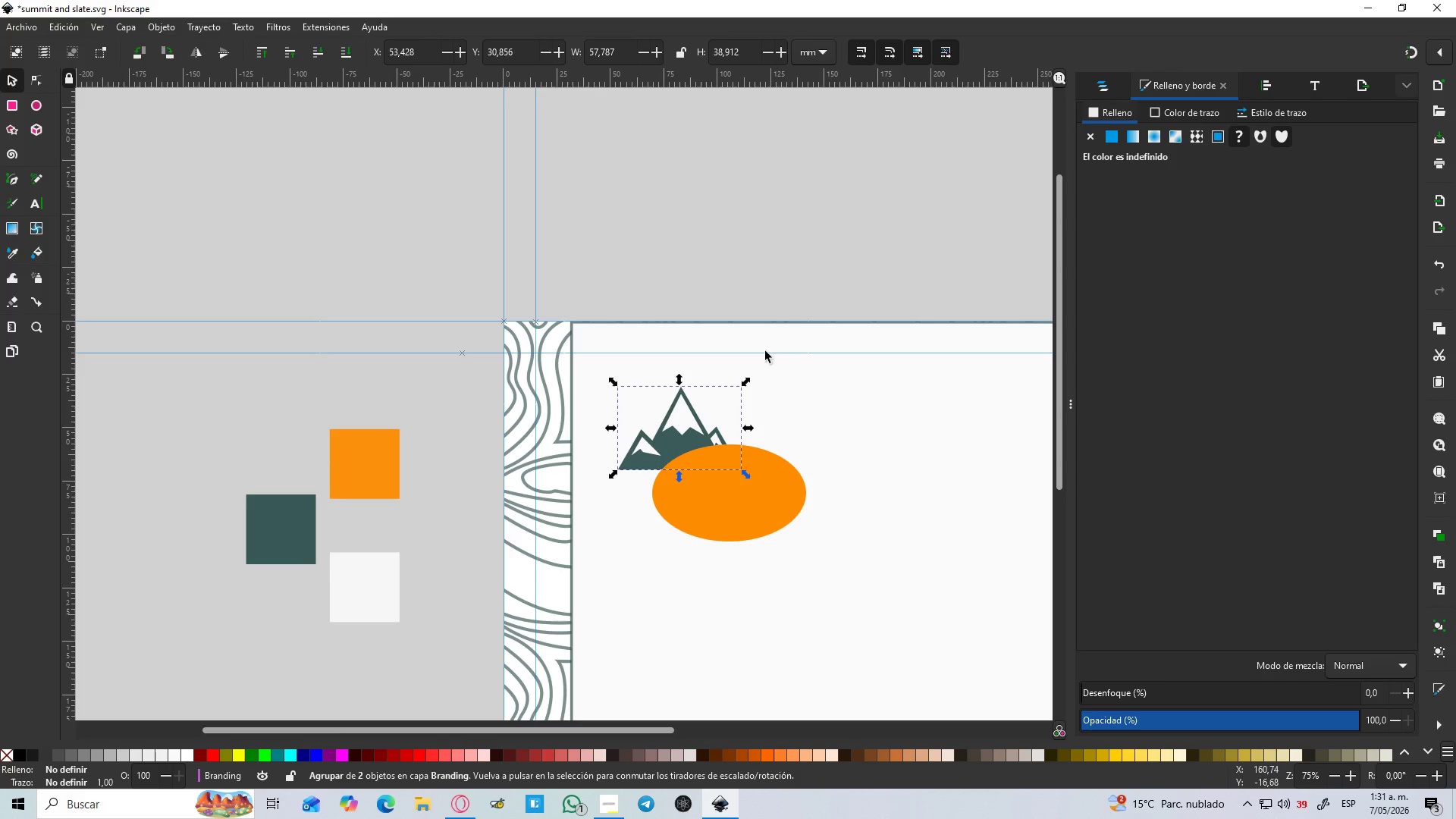 
scroll: coordinate [709, 466], scroll_direction: down, amount: 1.0
 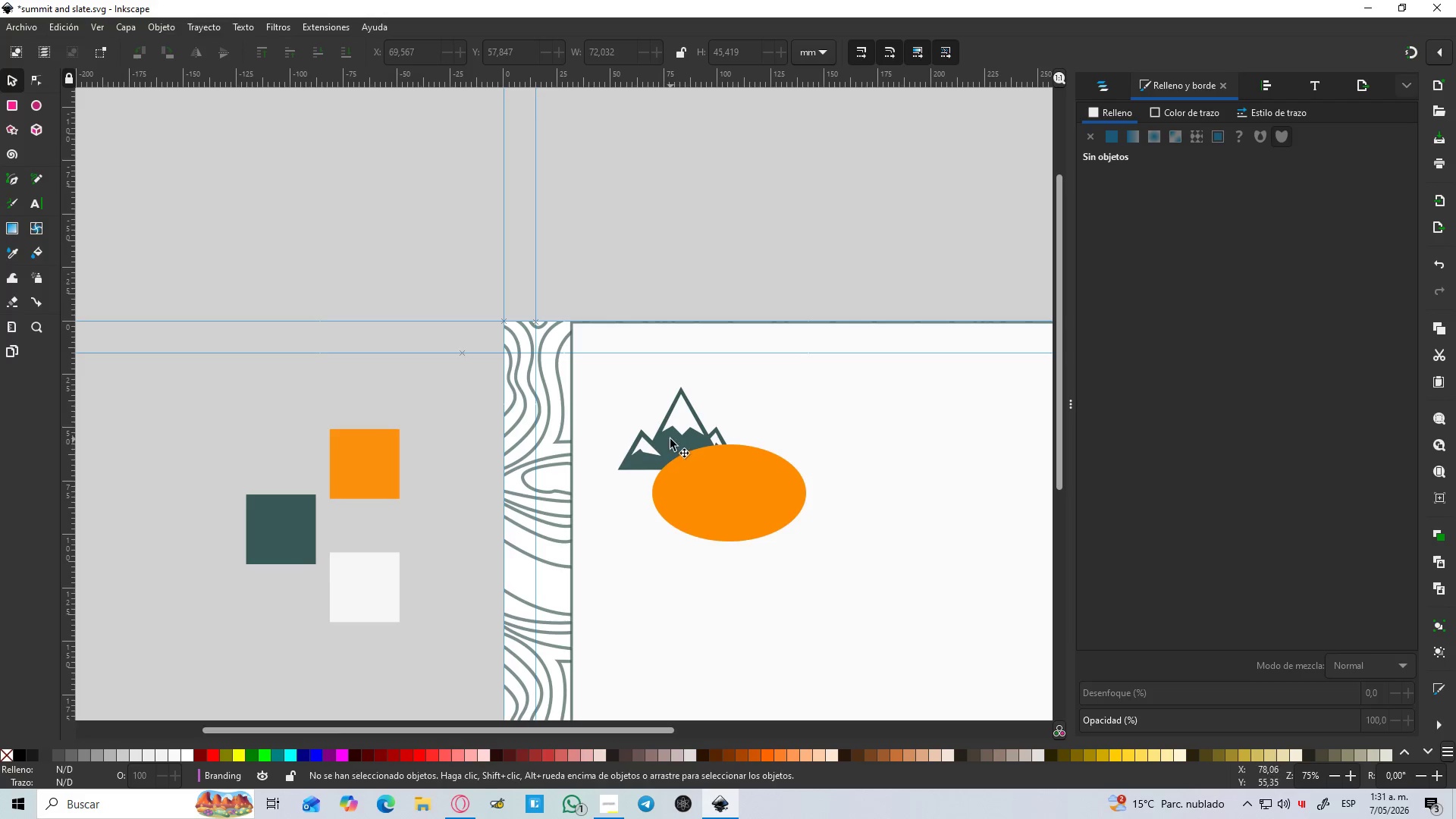 
double_click([668, 450])
 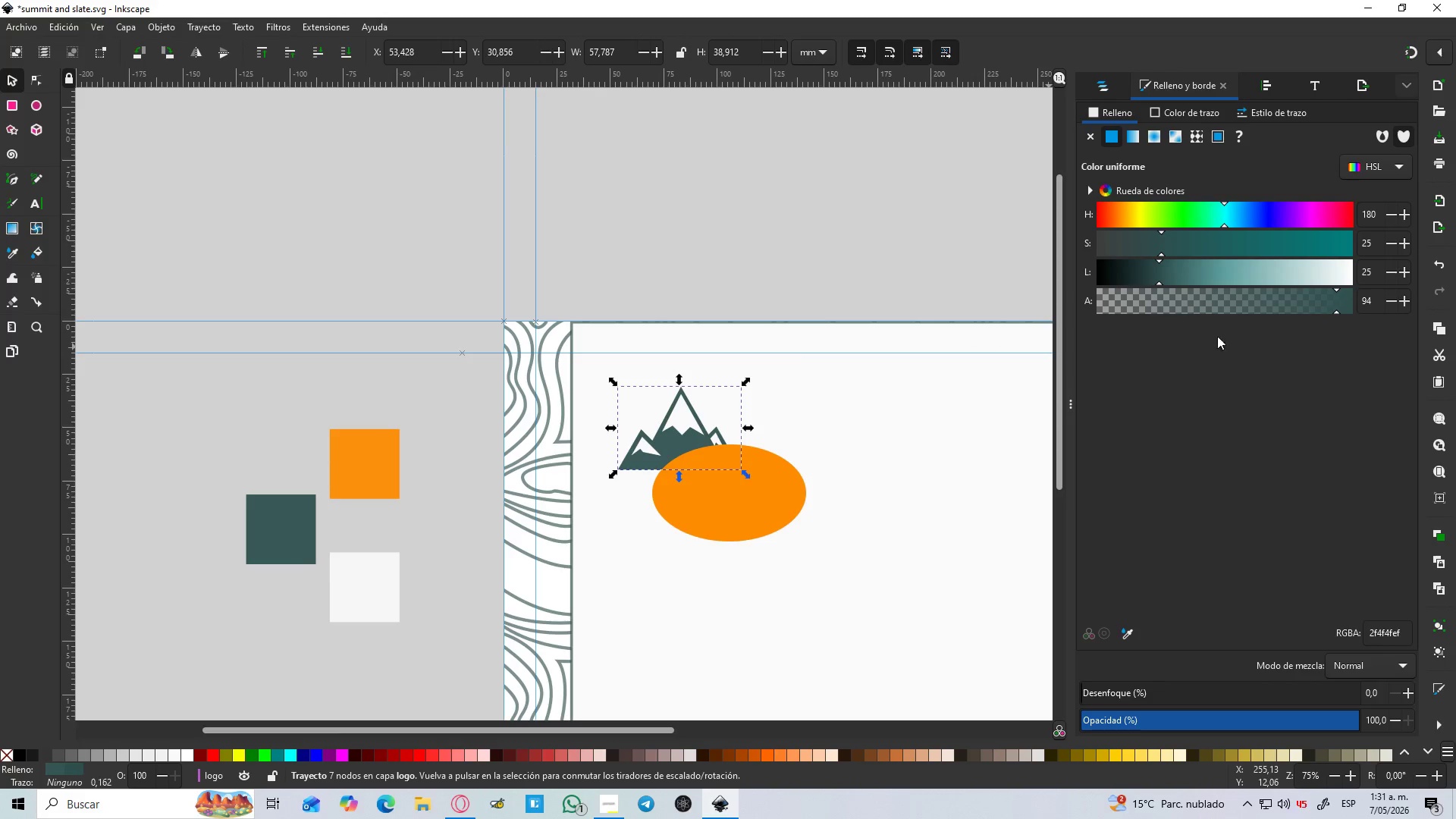 
left_click_drag(start_coordinate=[1335, 297], to_coordinate=[1376, 301])
 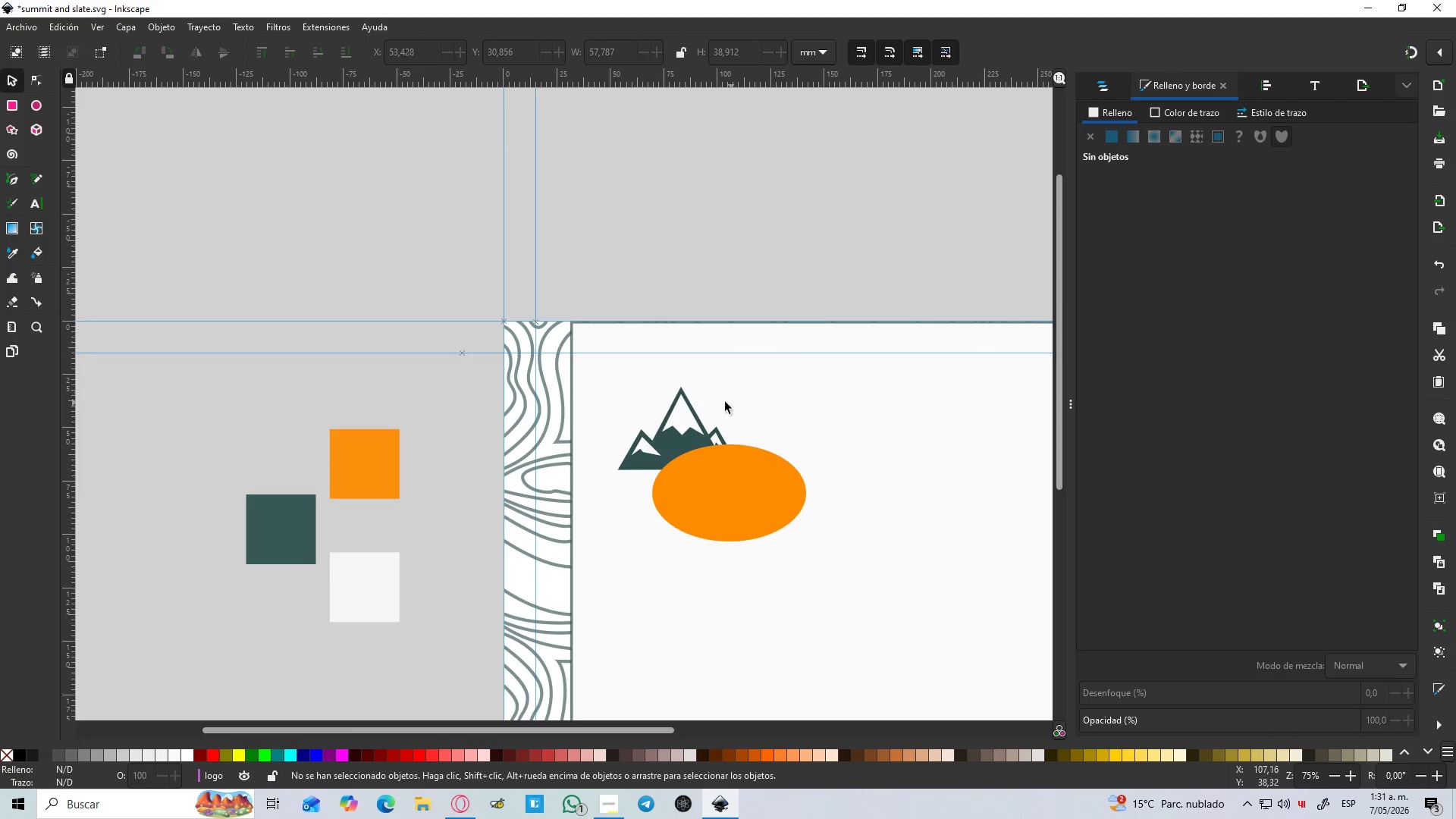 
left_click([718, 491])
 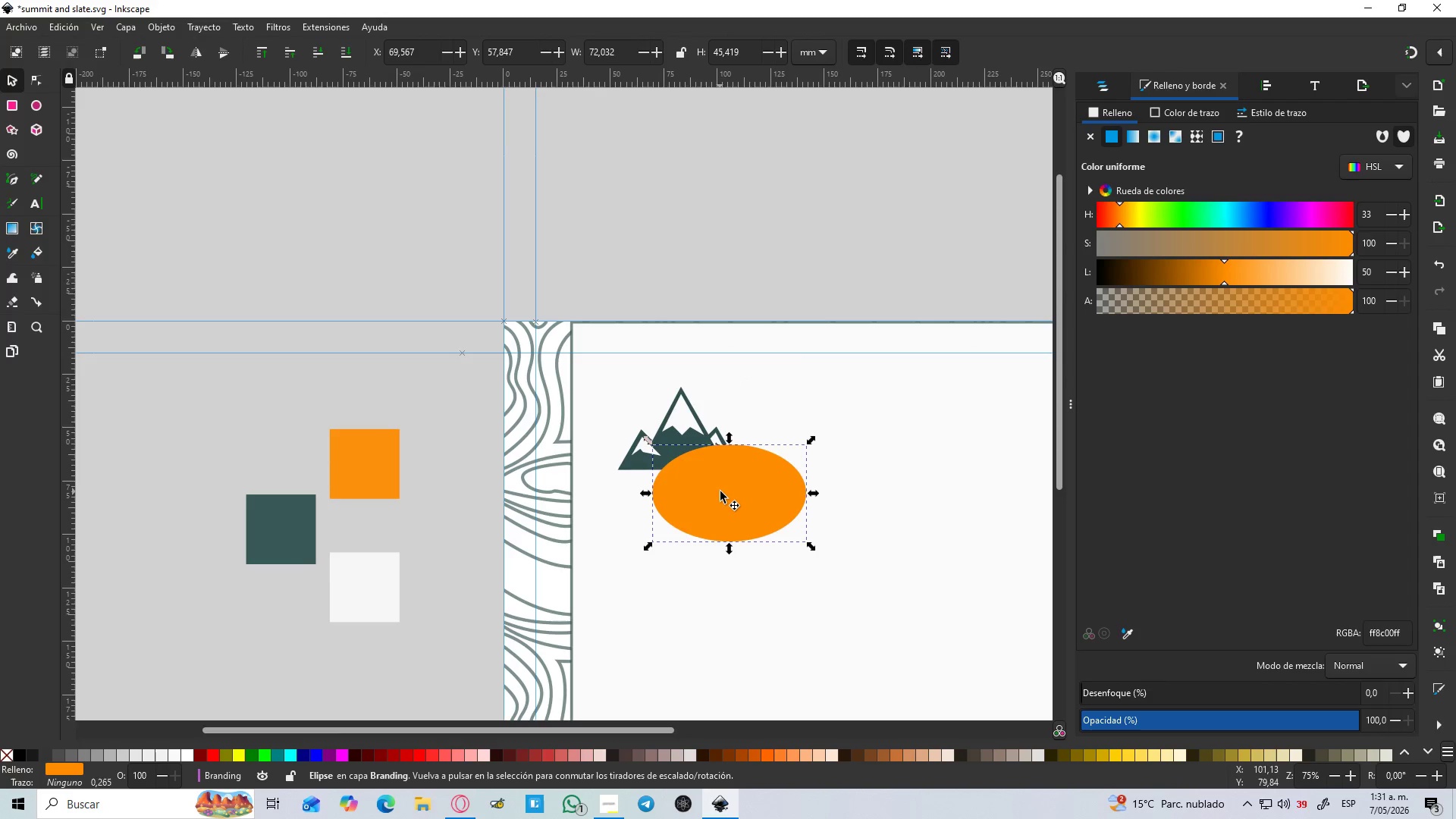 
hold_key(key=ControlLeft, duration=1.5)
scroll: coordinate [724, 515], scroll_direction: up, amount: 1.0
 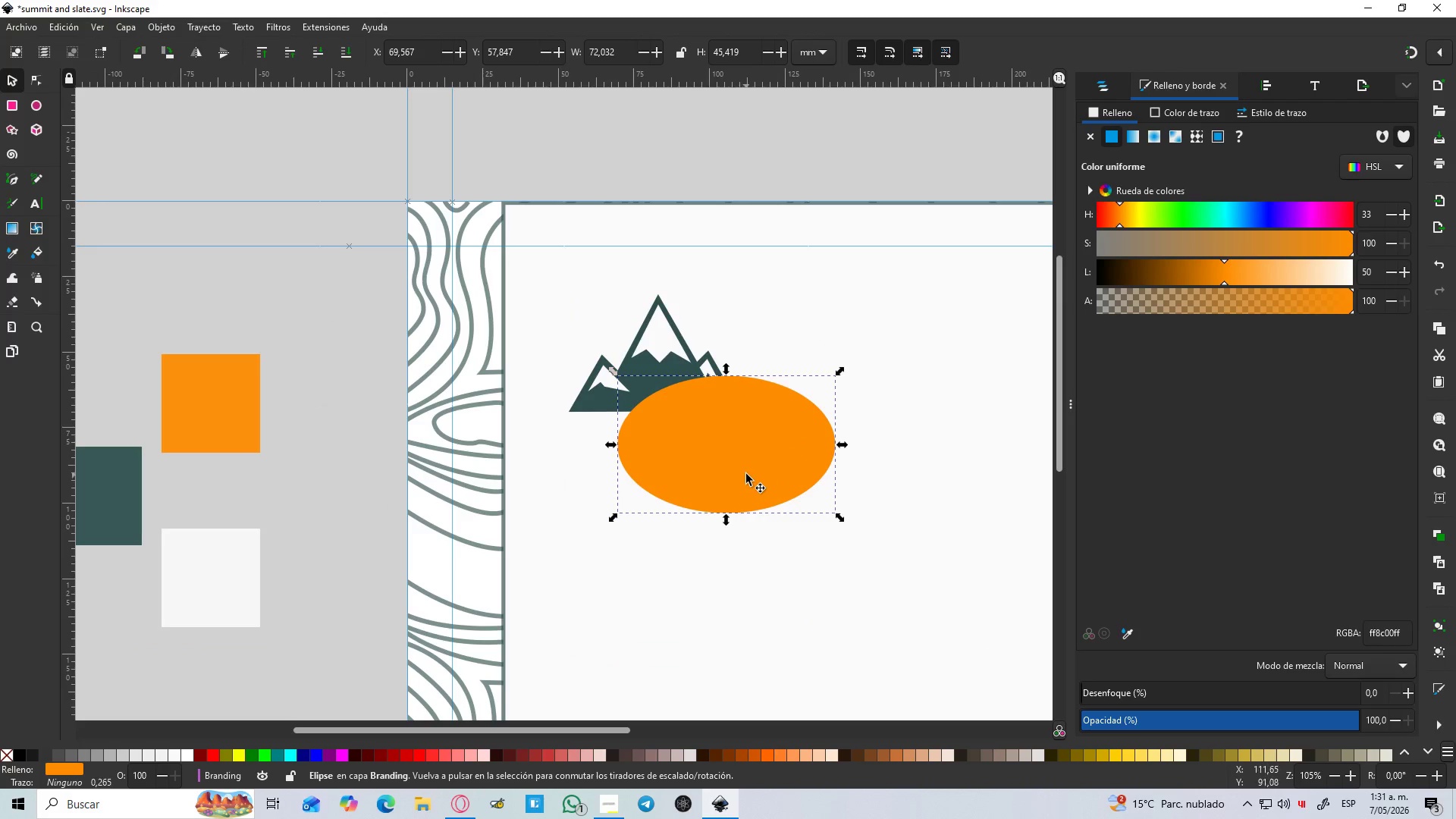 
hold_key(key=ControlLeft, duration=1.51)
scroll: coordinate [747, 473], scroll_direction: up, amount: 1.0
 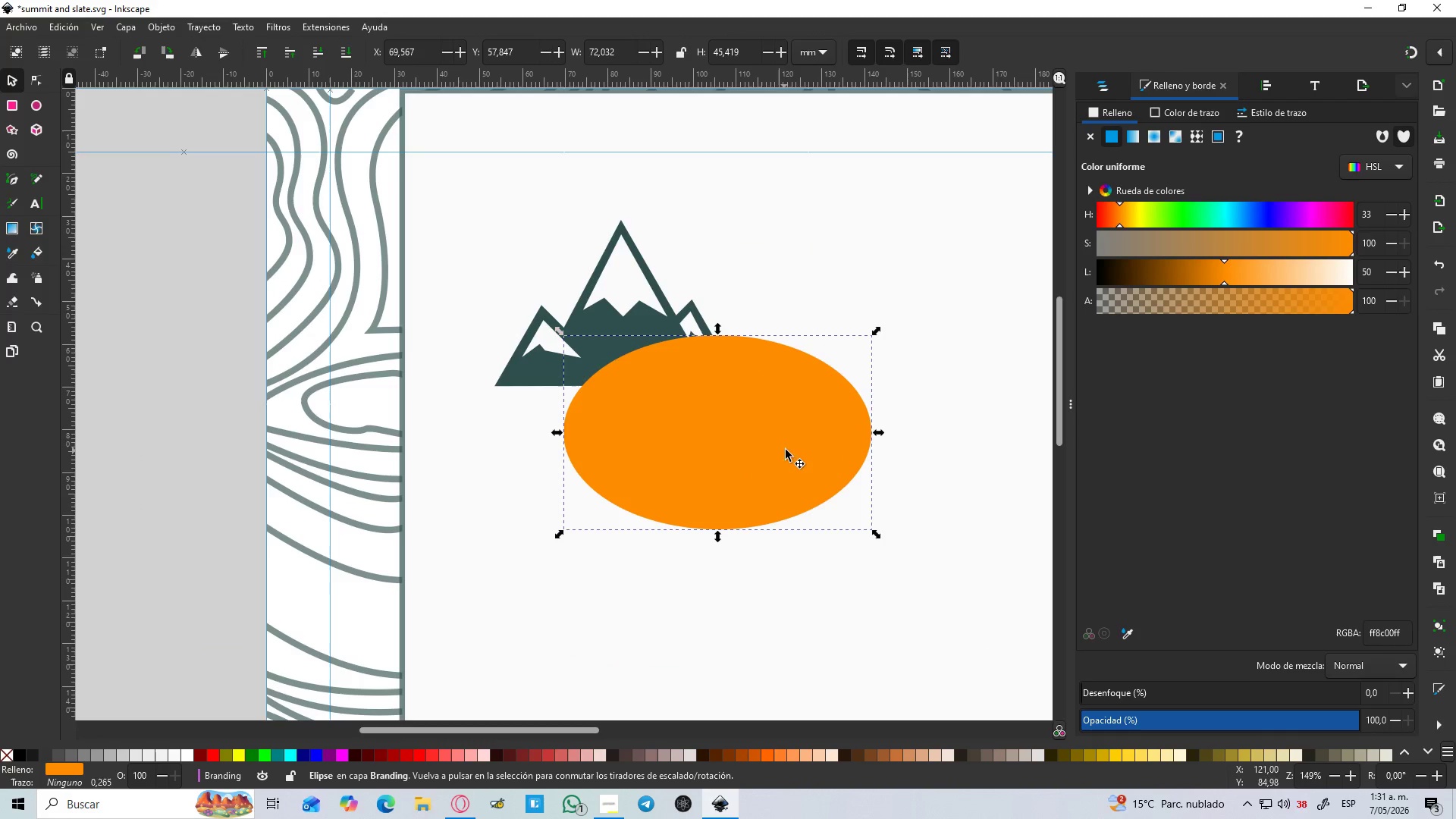 
key(Control+D)
 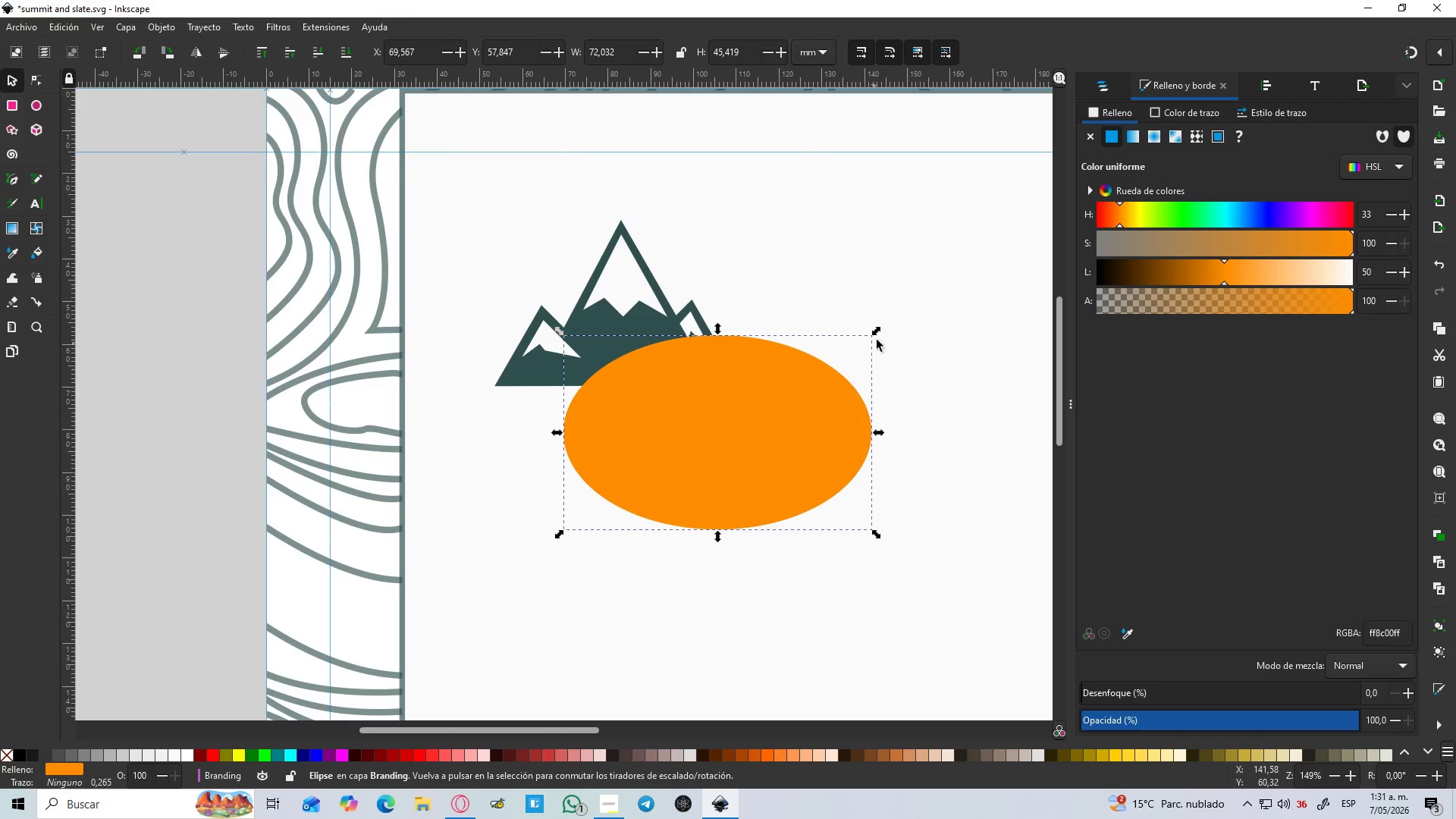 
hold_key(key=ControlLeft, duration=1.05)
left_click_drag(start_coordinate=[879, 331], to_coordinate=[861, 356])
 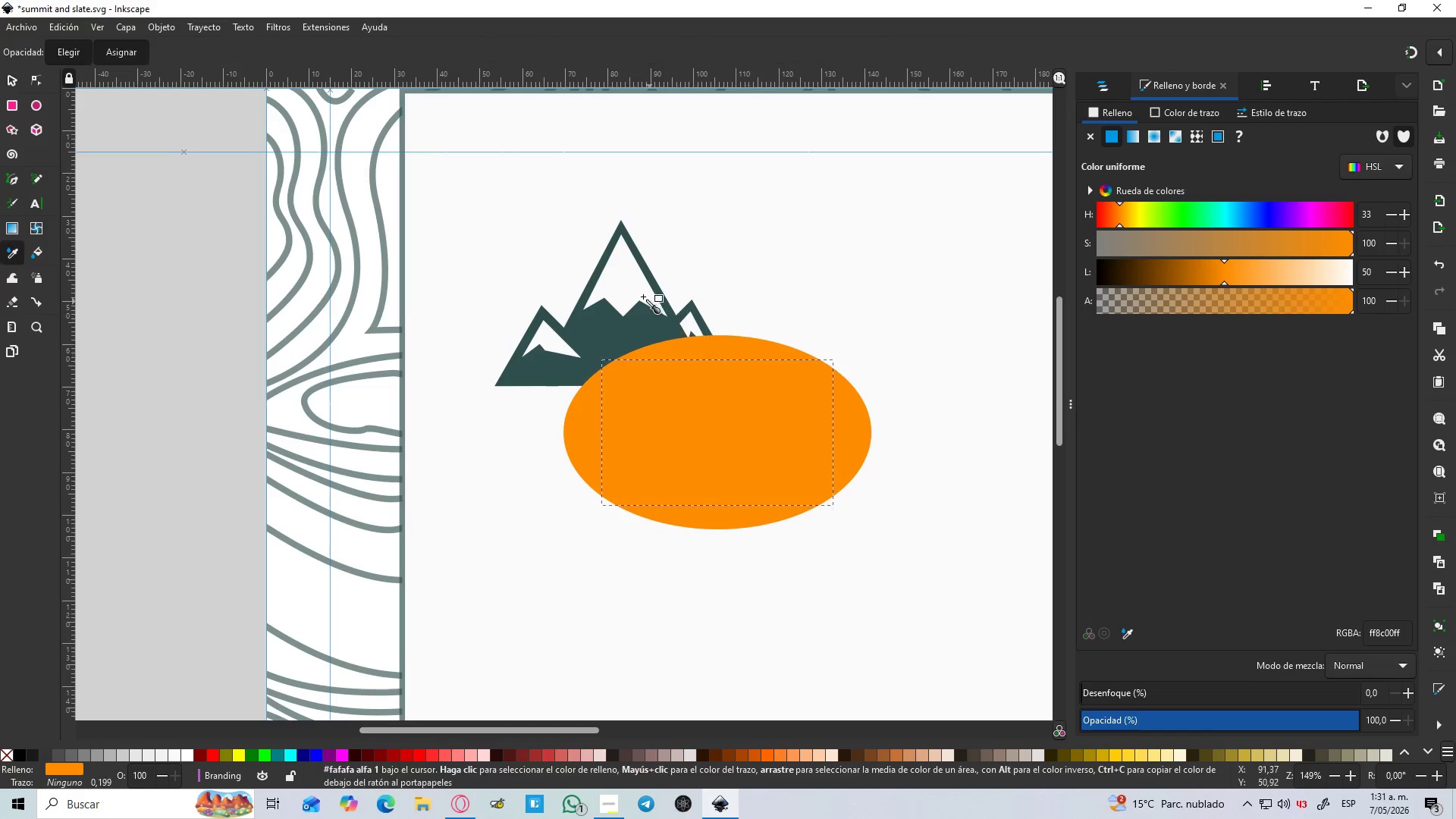 
hold_key(key=ShiftLeft, duration=0.67)
 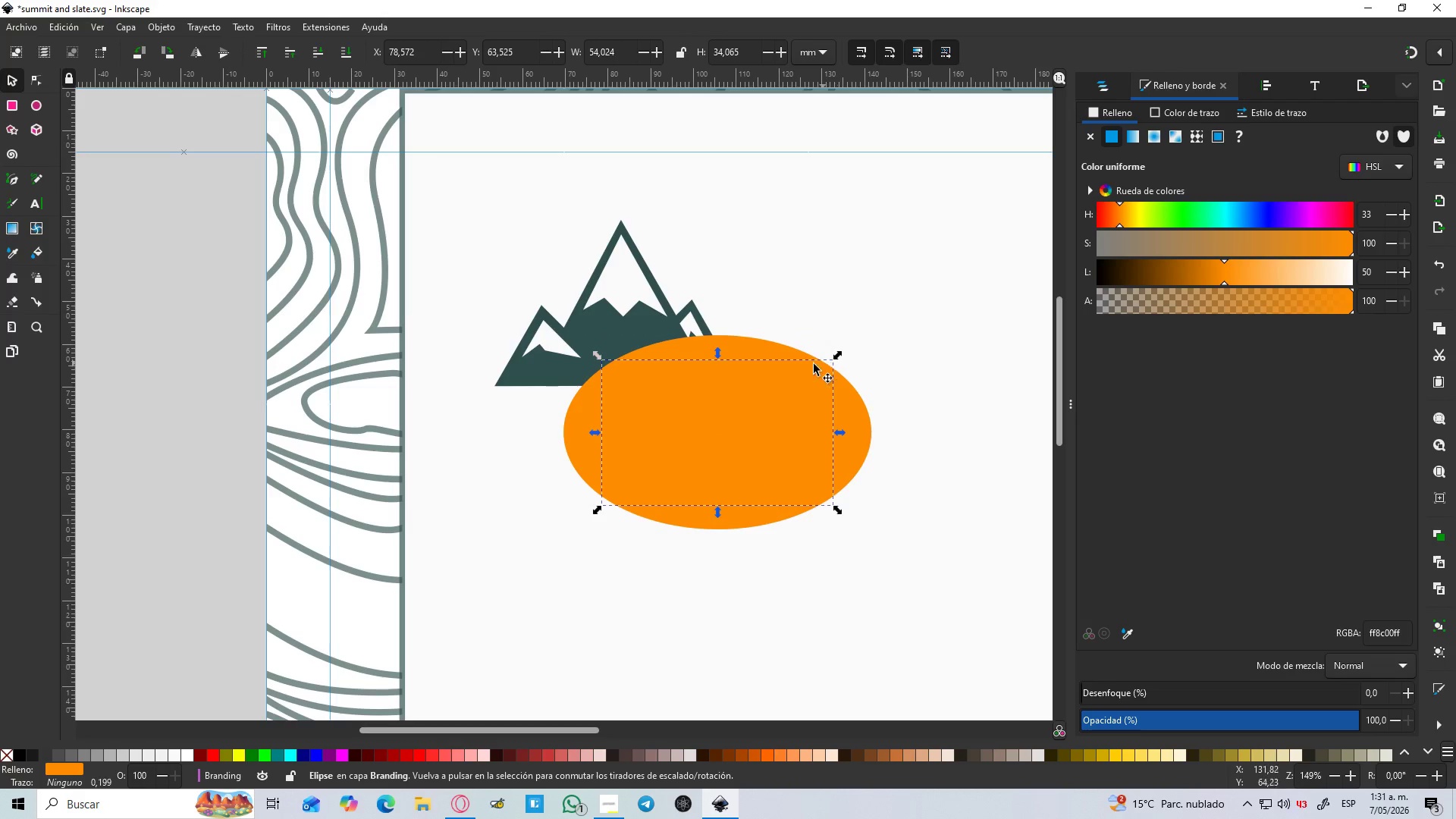 
key(D)
 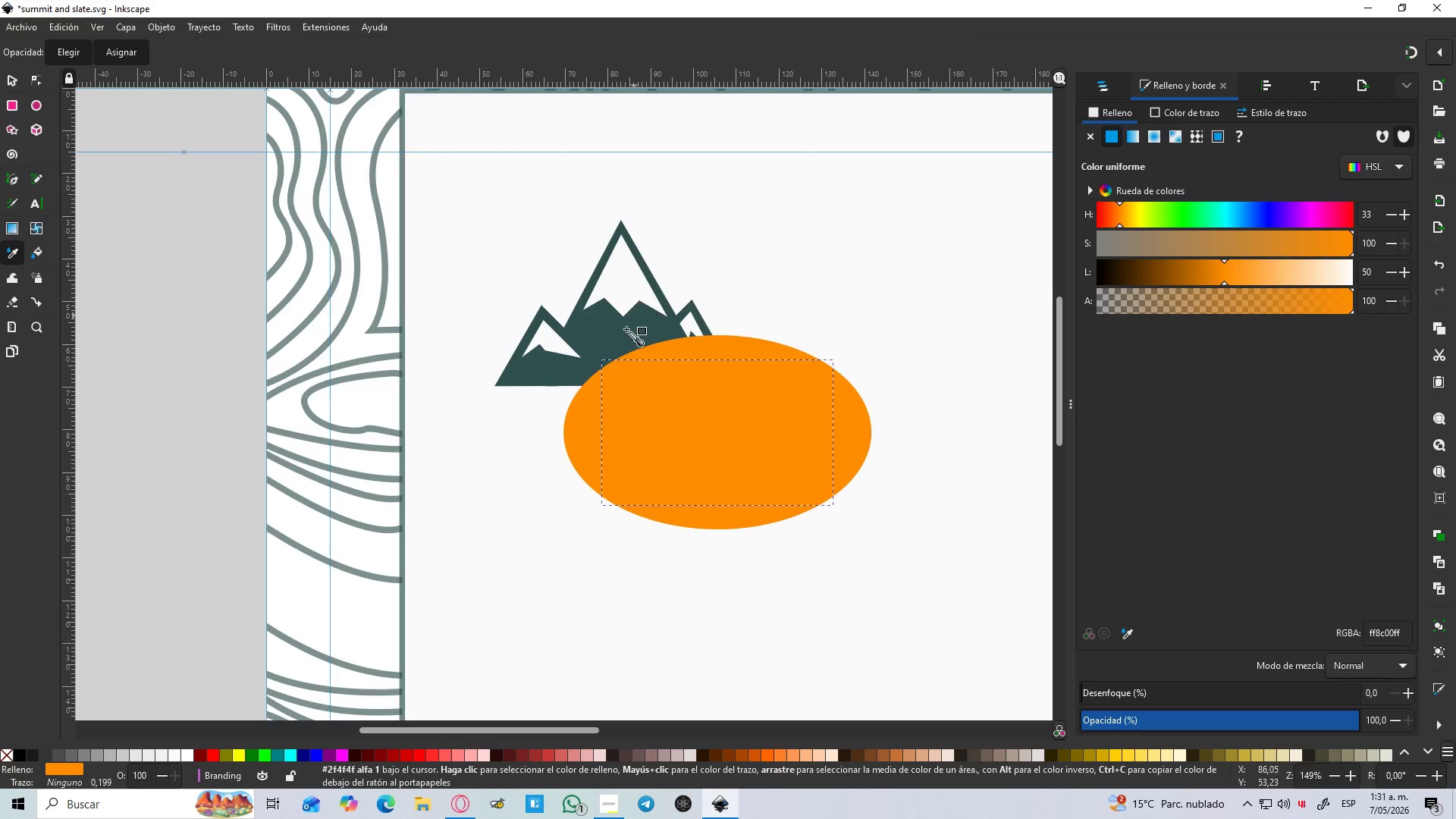 
left_click([625, 330])
 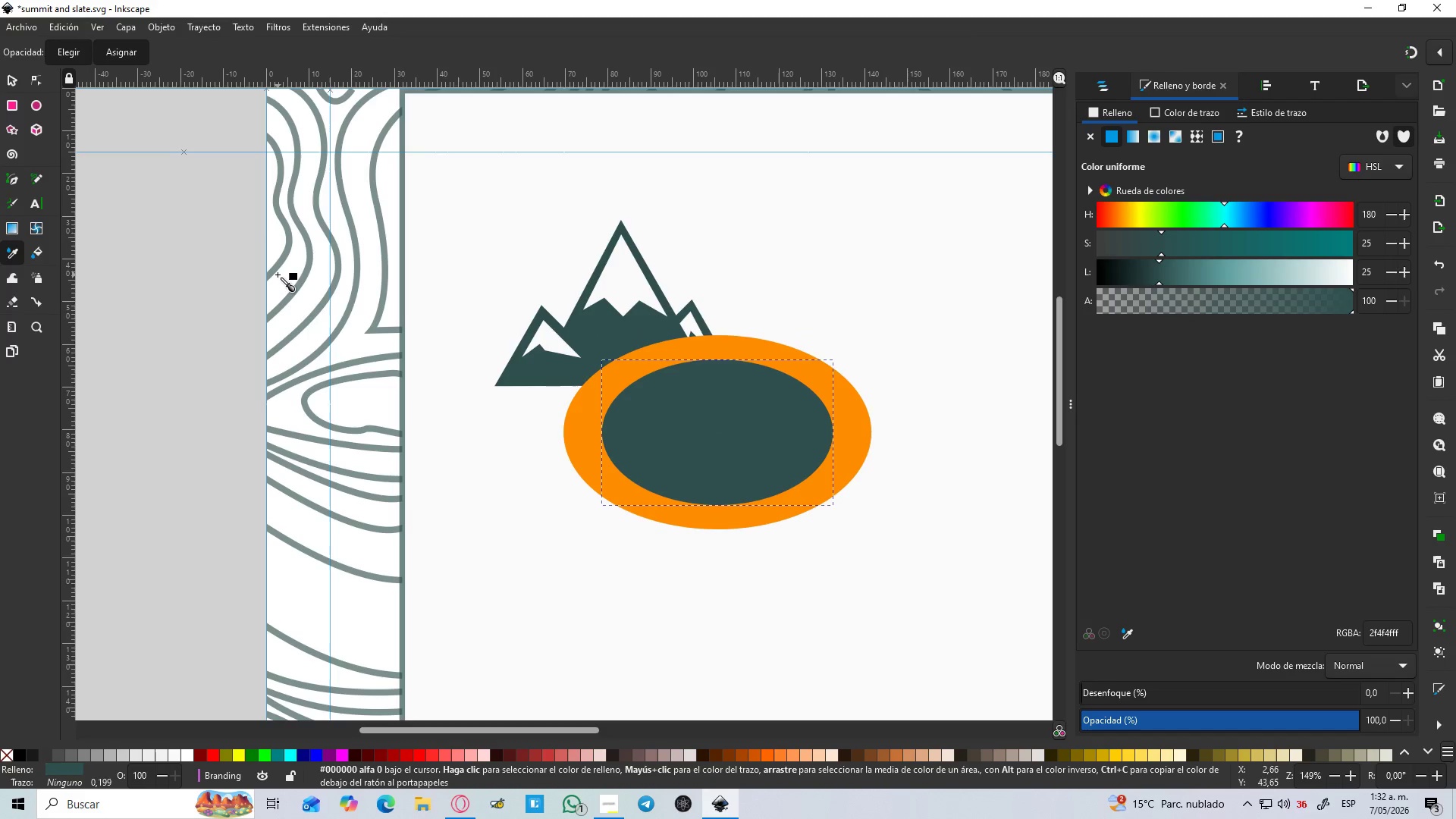 
wait(5.56)
 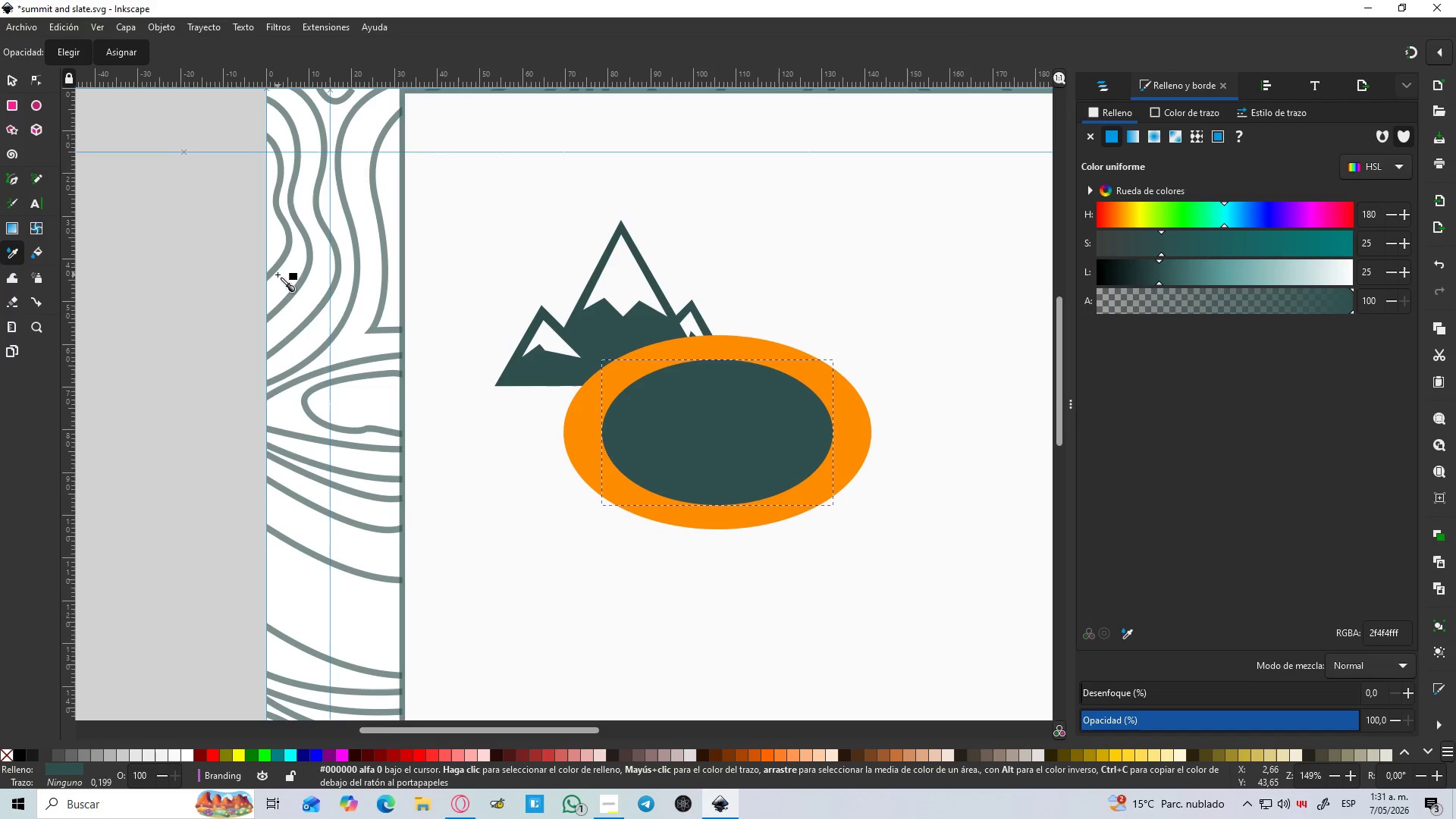 
left_click([11, 79])
 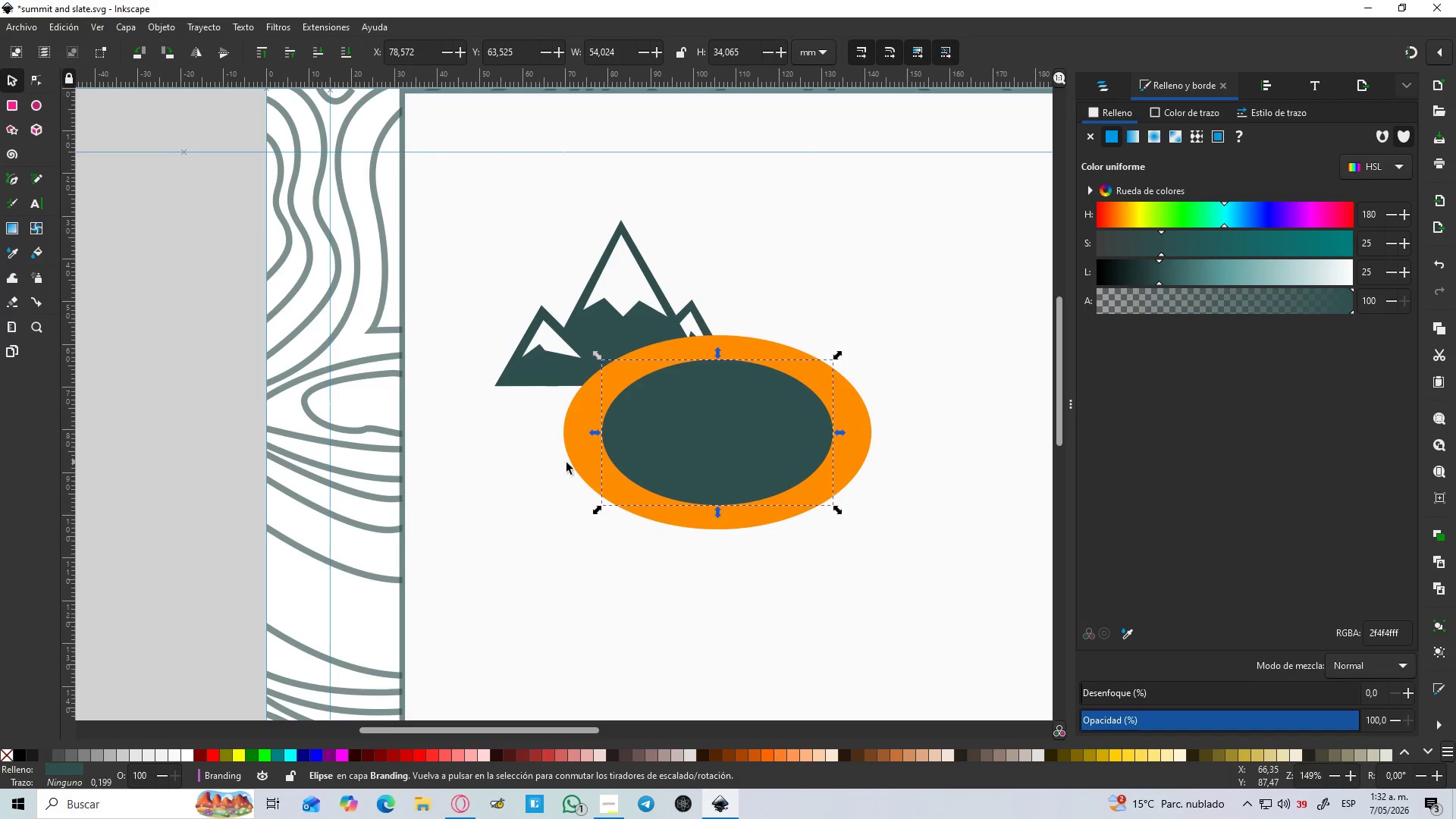 
left_click_drag(start_coordinate=[730, 444], to_coordinate=[729, 437])
 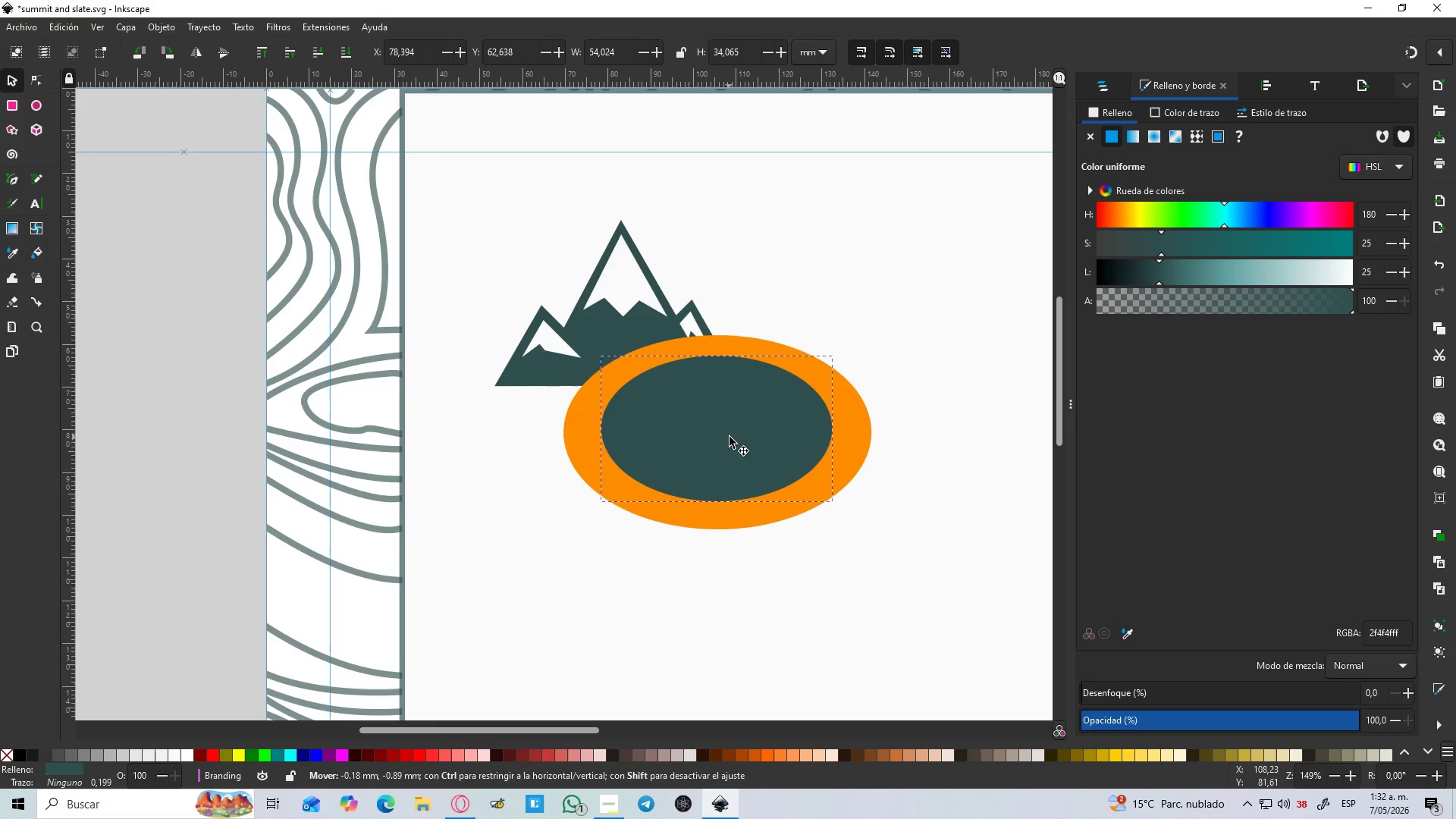 
key(Control+Z)
 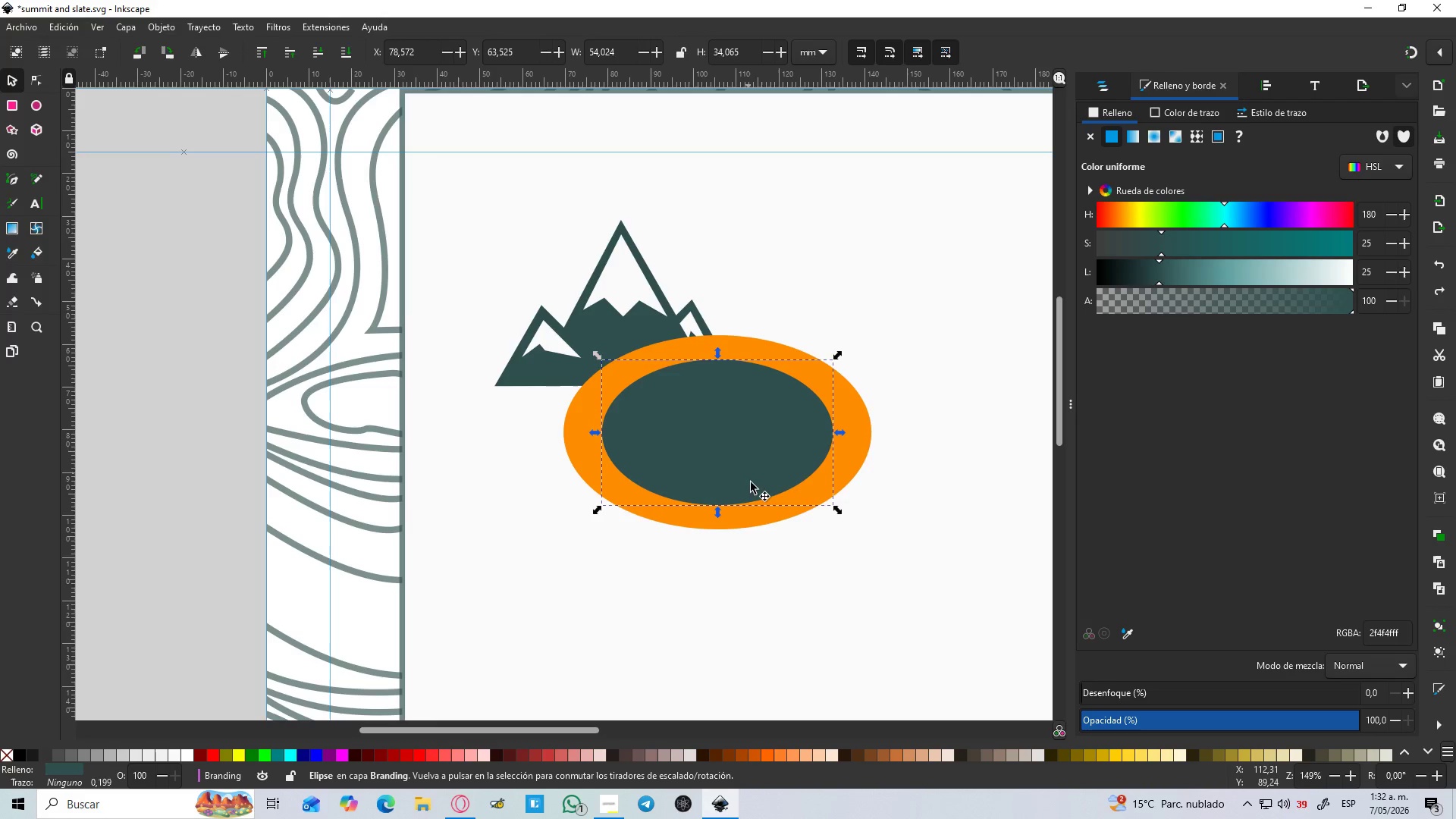 
left_click([754, 511])
 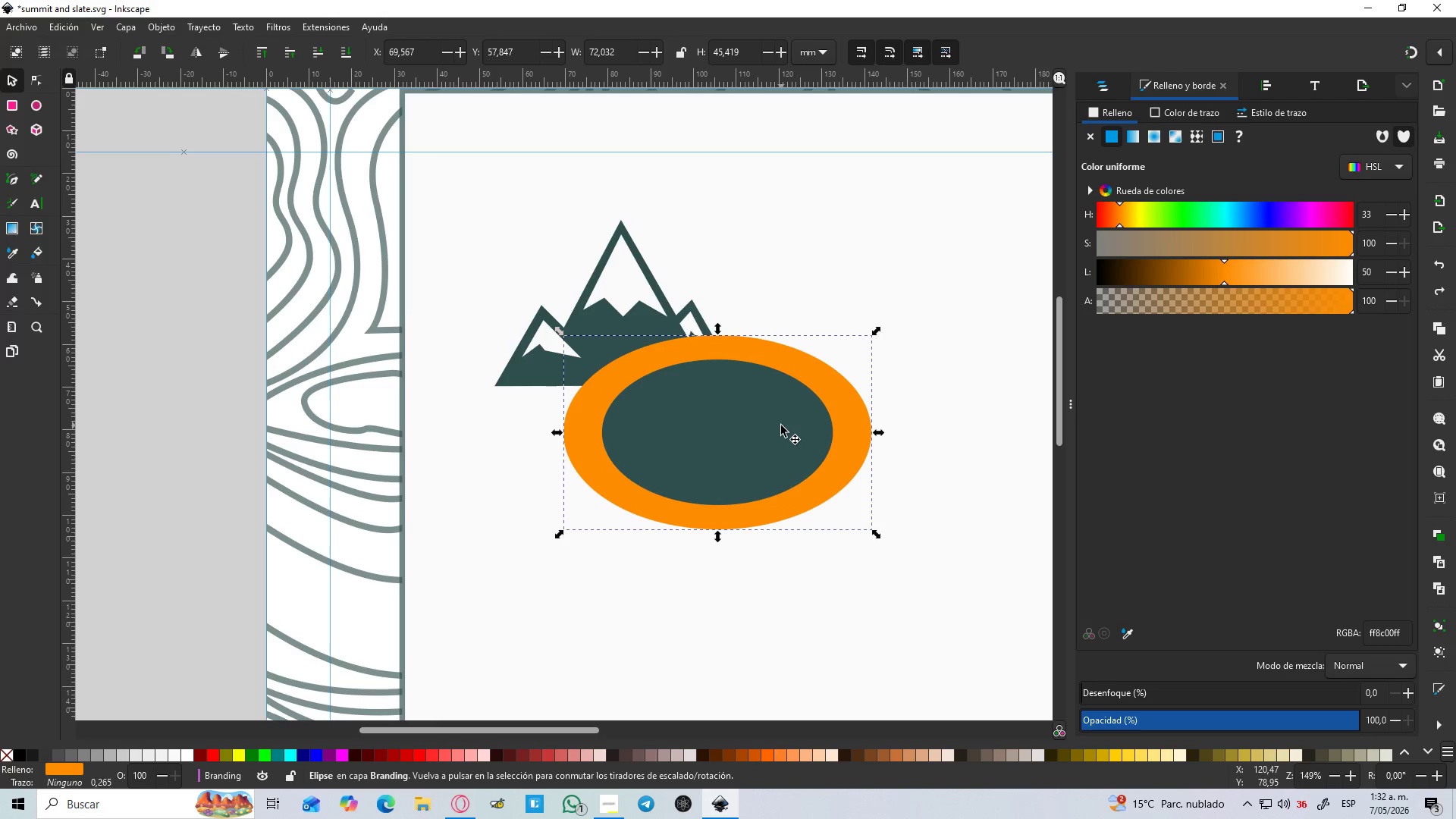 
wait(5.41)
 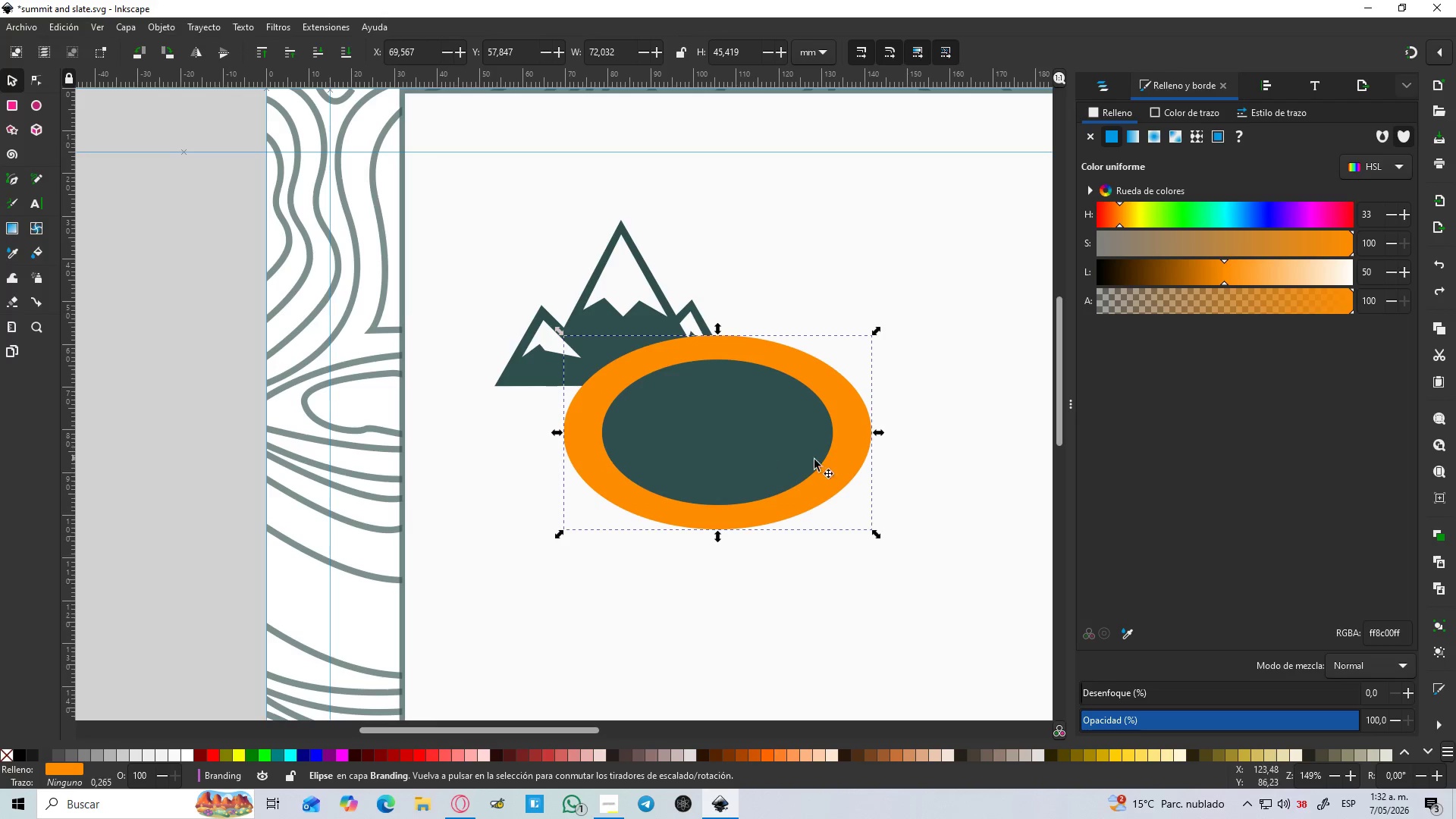 
left_click([781, 425])
 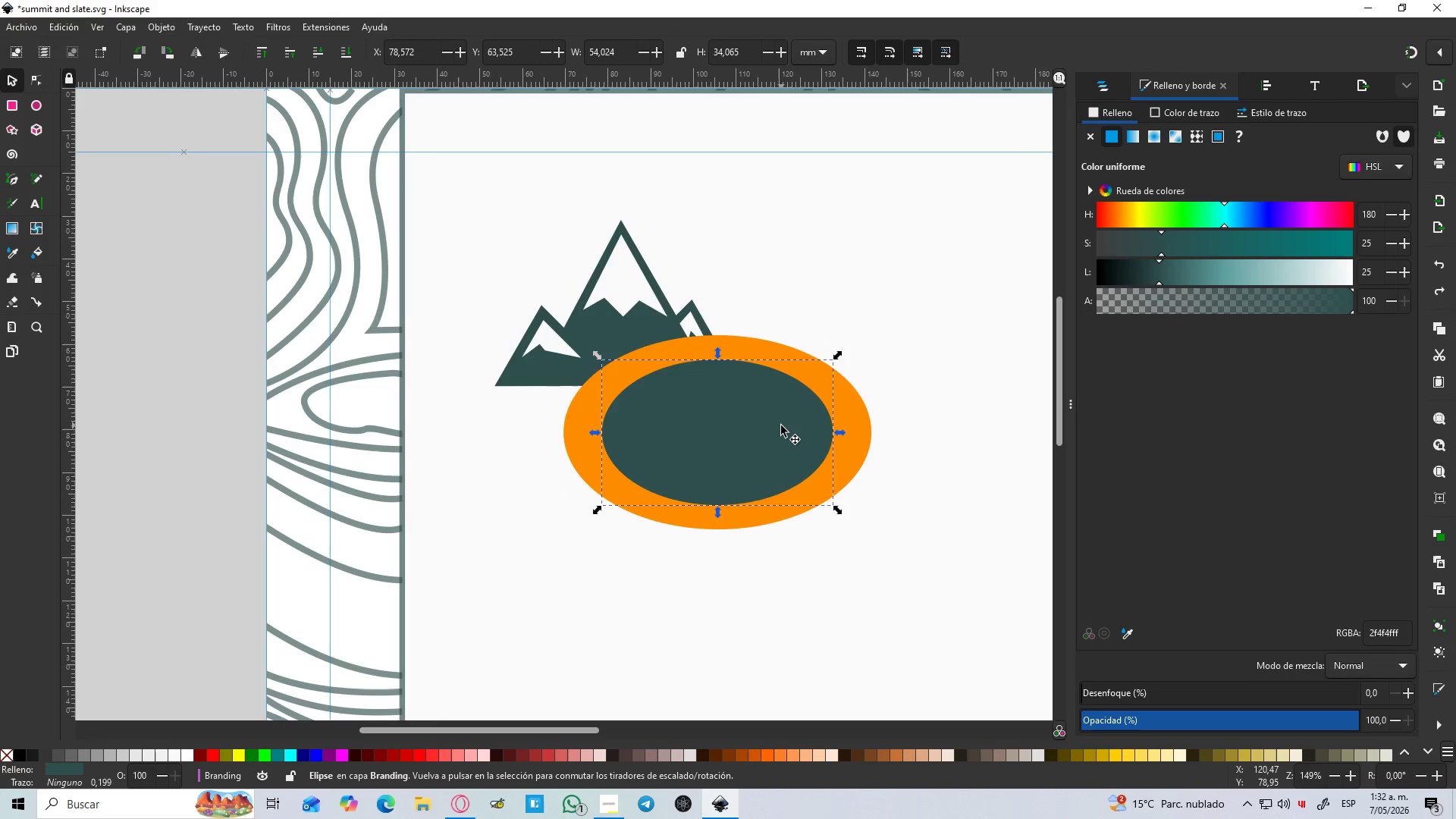 
key(Delete)
 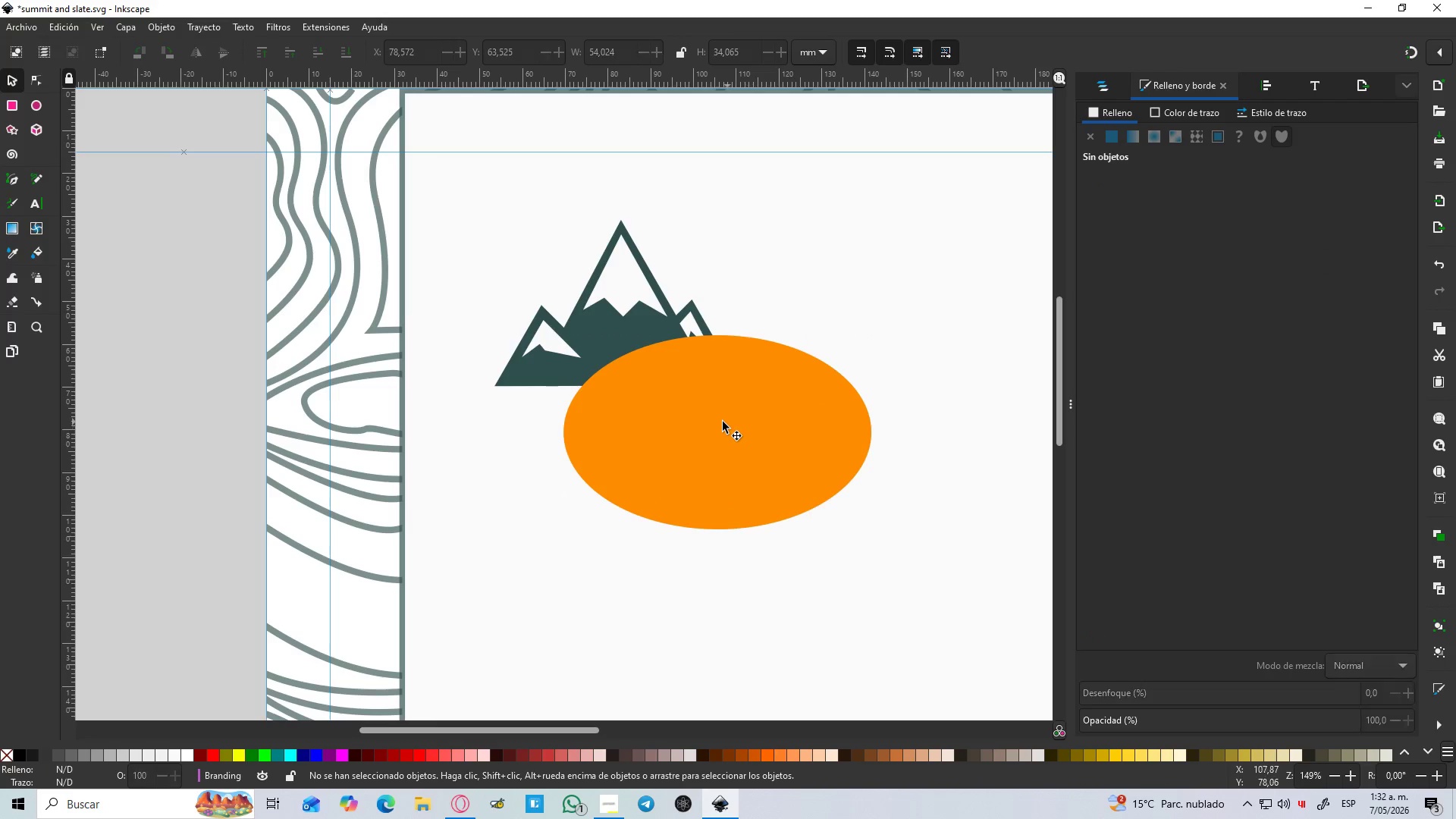 
left_click([722, 422])
 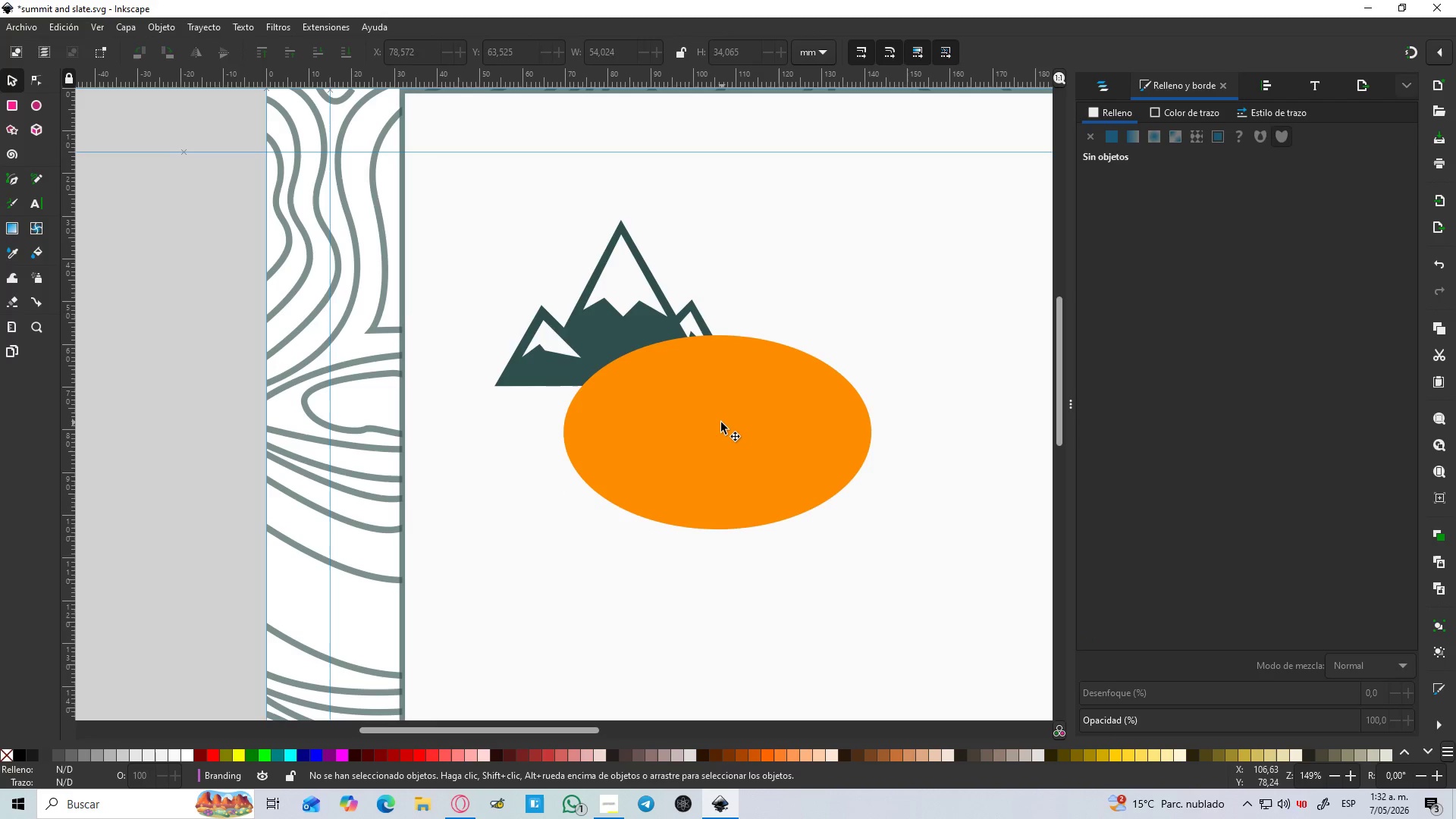 
key(Delete)
 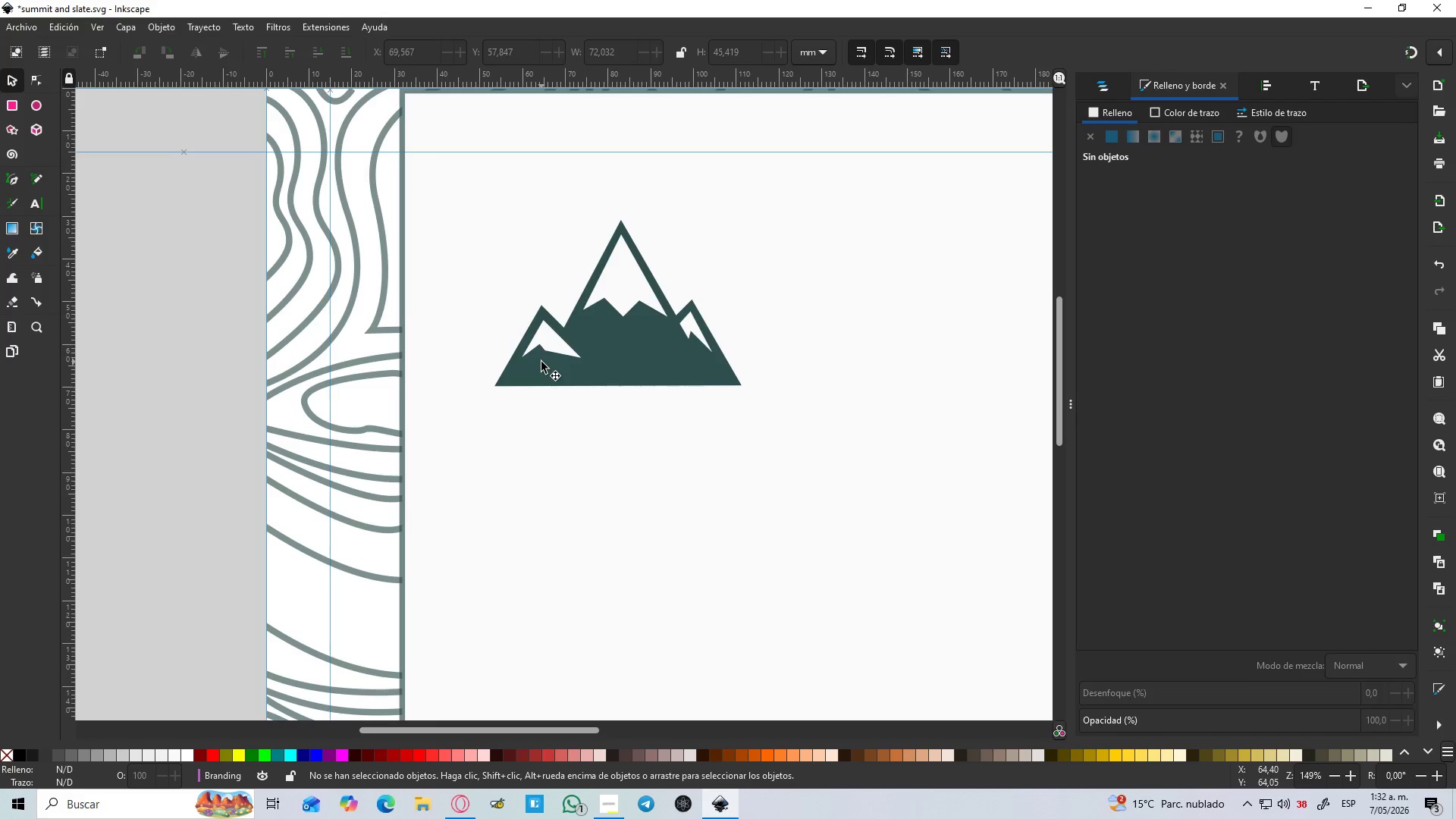 
wait(5.06)
 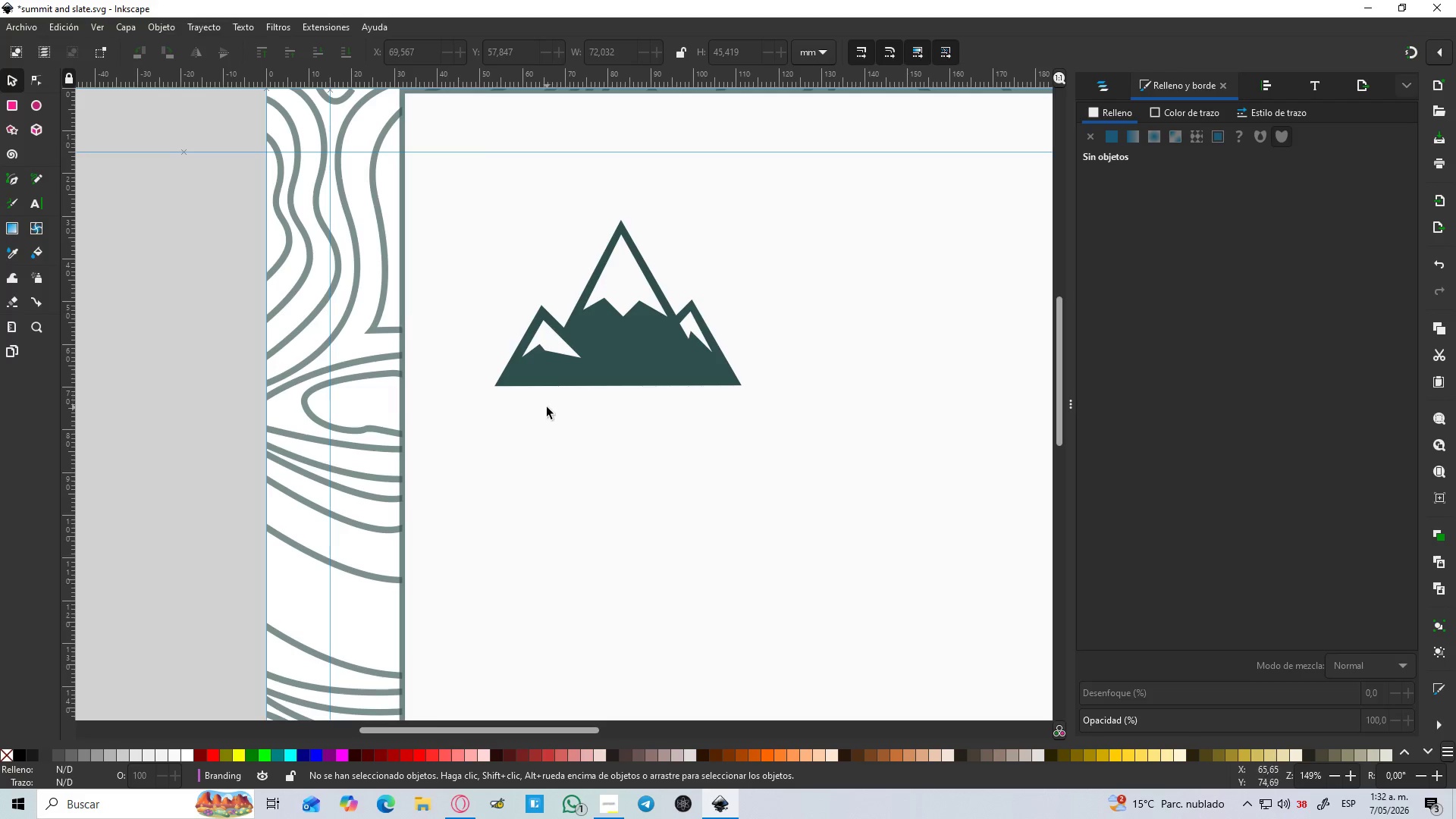 
key(B)
 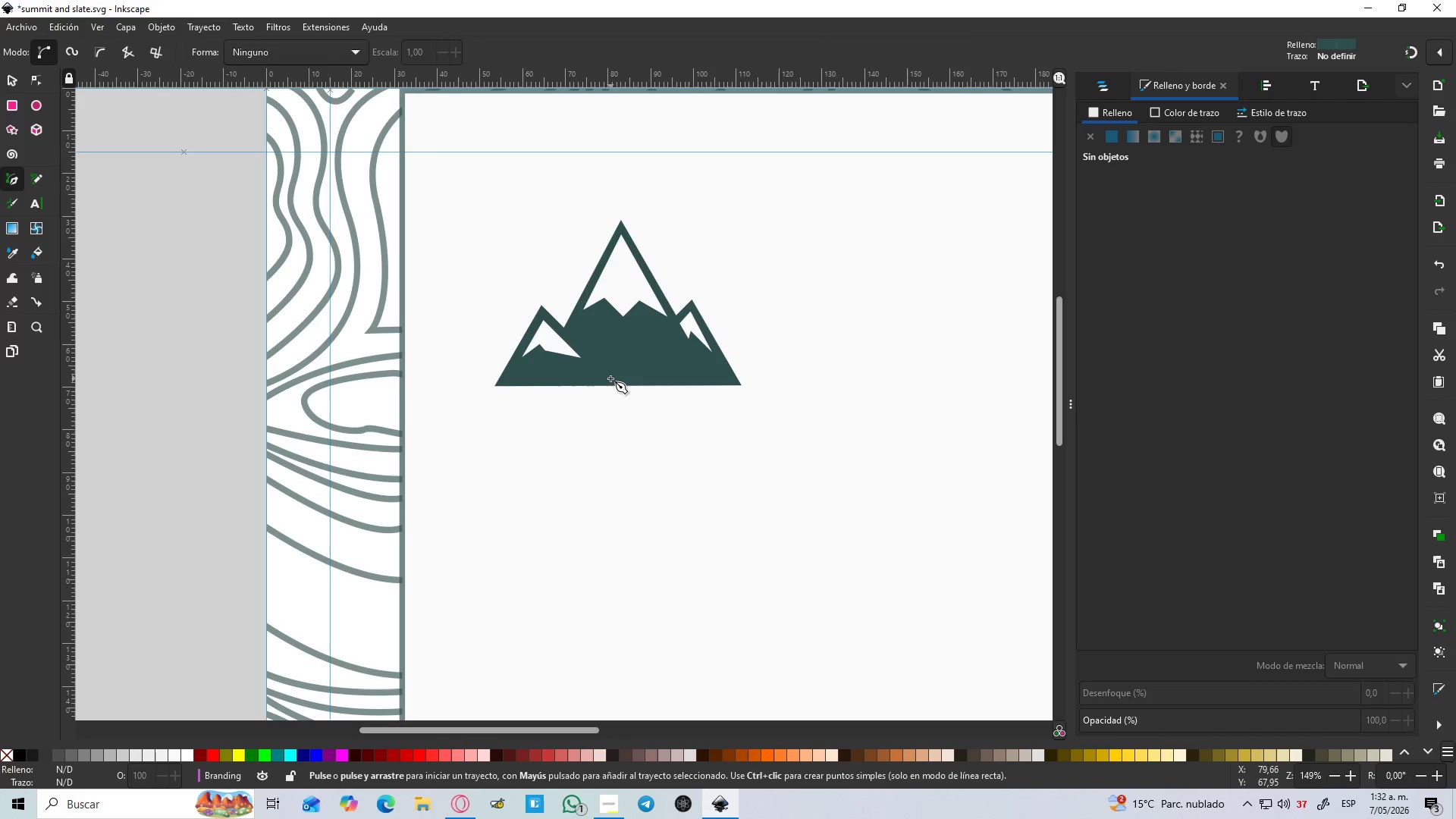 
left_click([621, 378])
 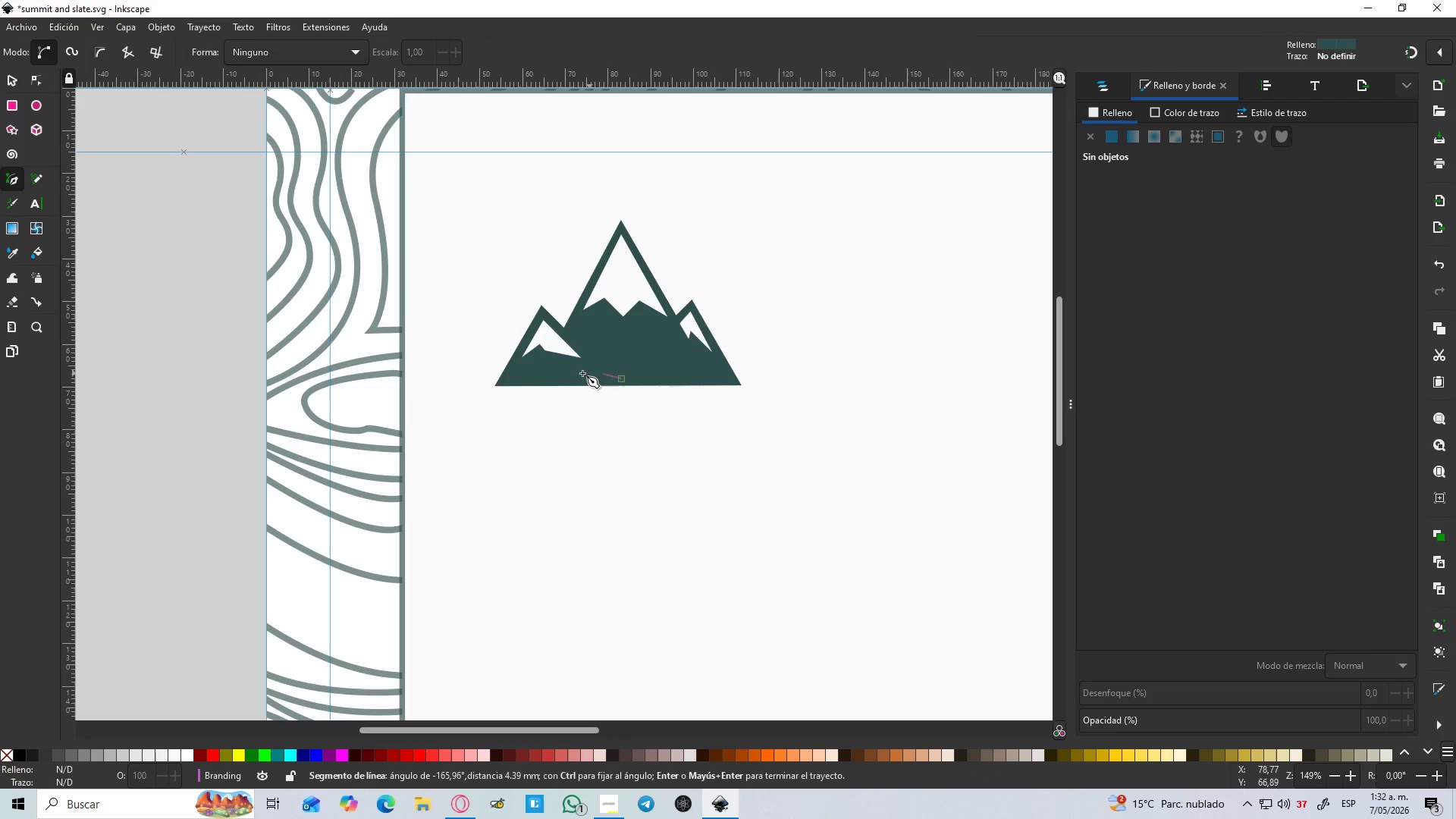 
hold_key(key=ControlLeft, duration=0.91)
 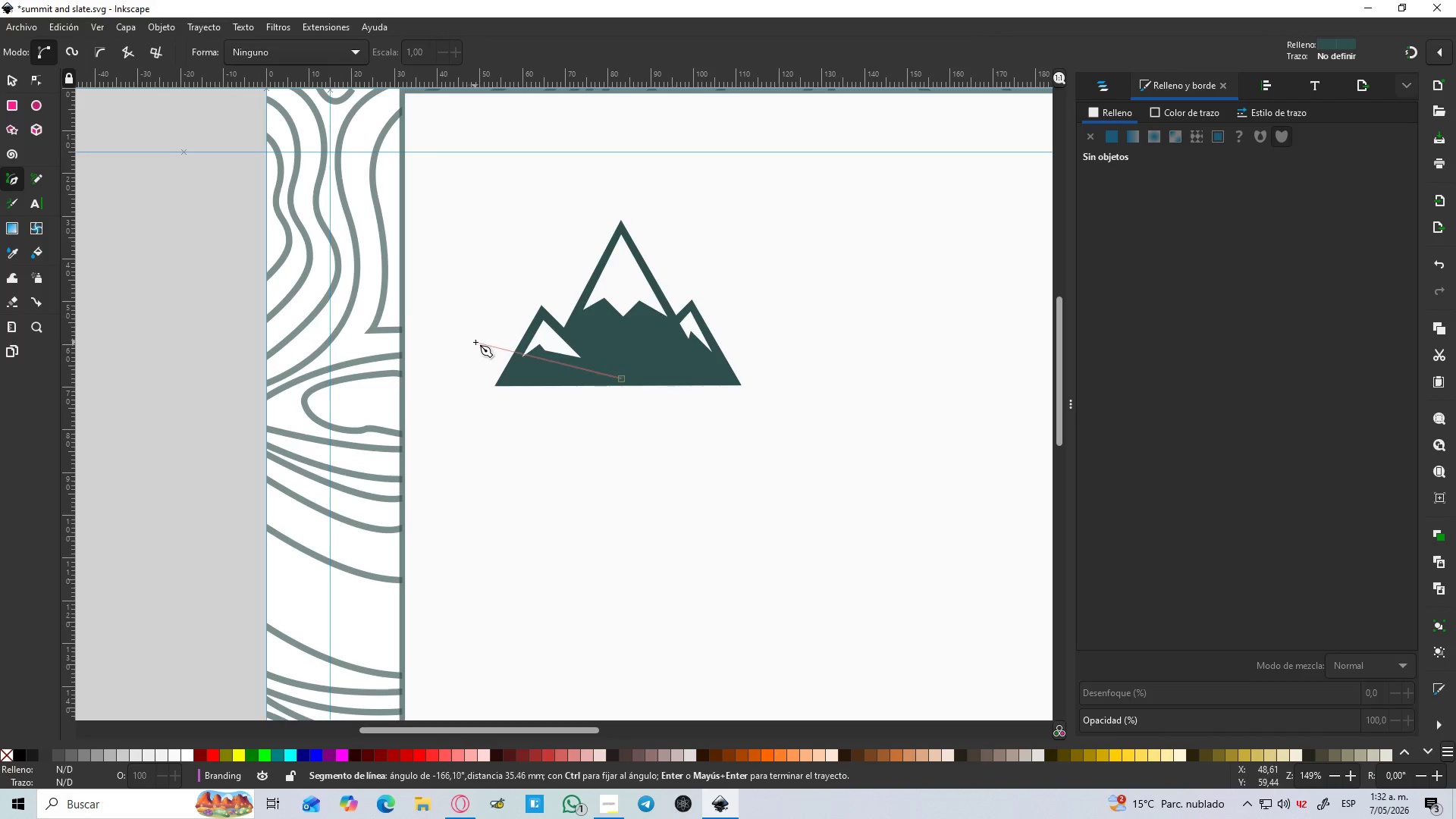 
left_click_drag(start_coordinate=[473, 341], to_coordinate=[472, 290])
 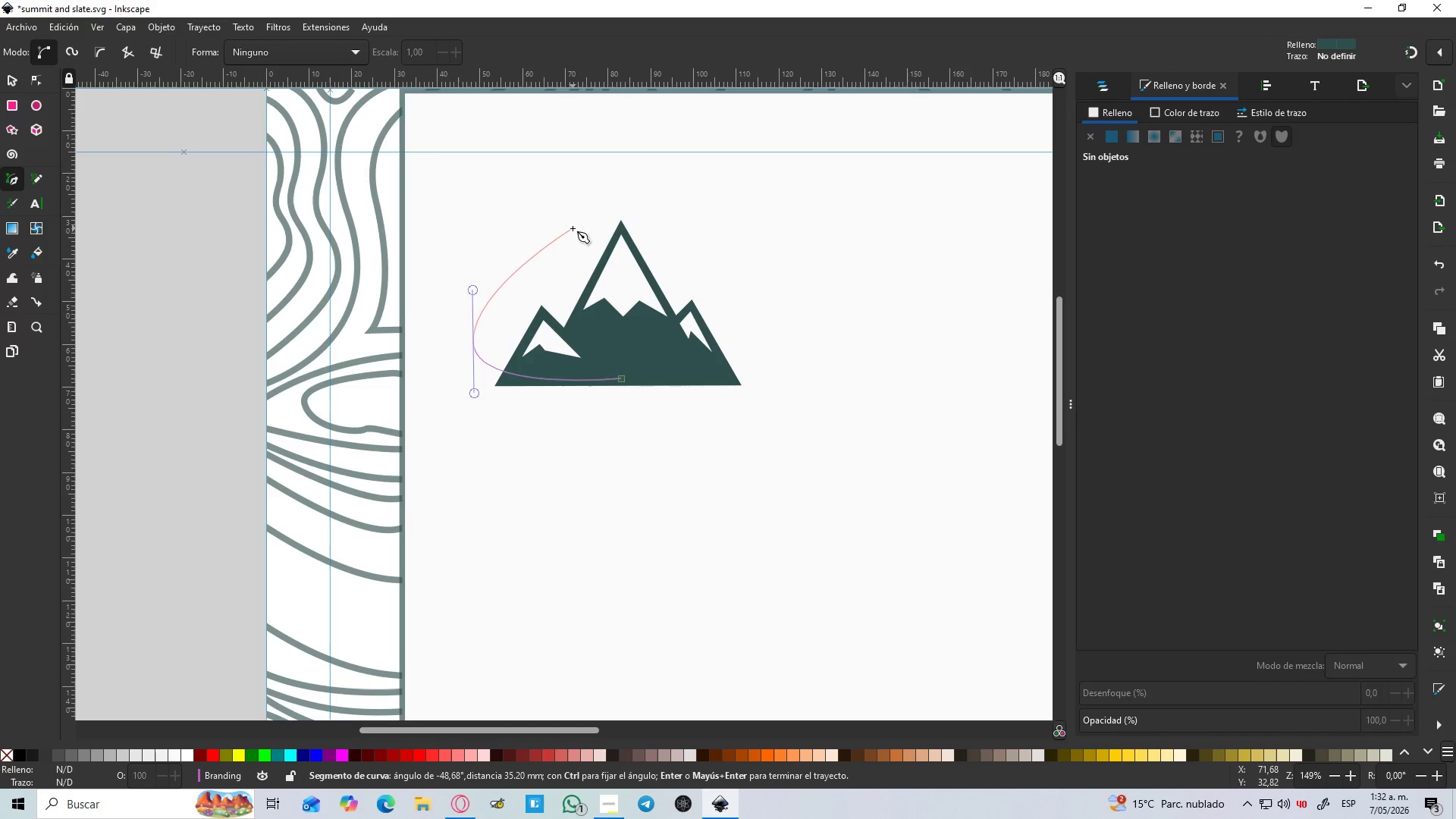 
wait(7.59)
 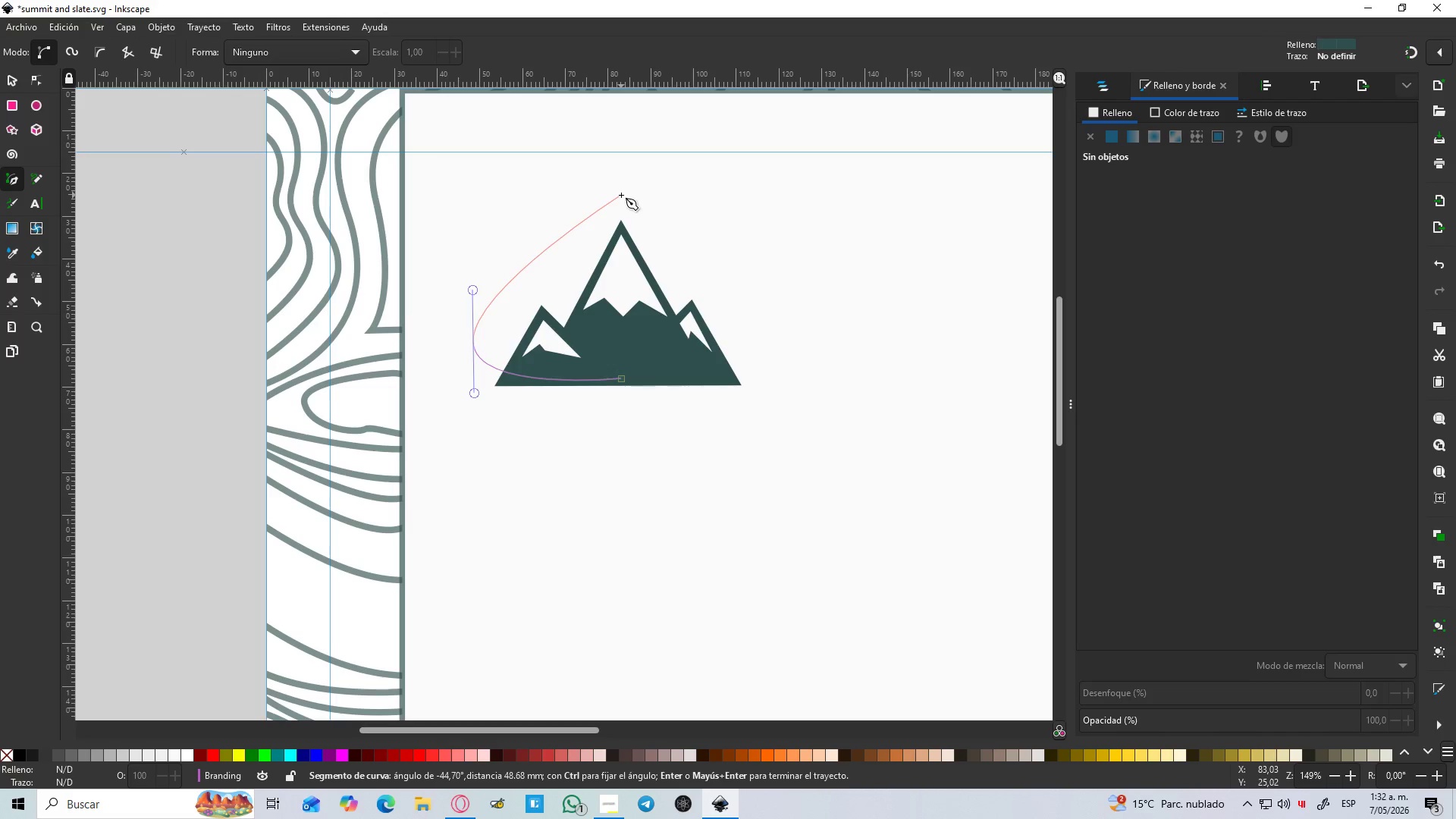 
left_click_drag(start_coordinate=[598, 247], to_coordinate=[647, 248])
 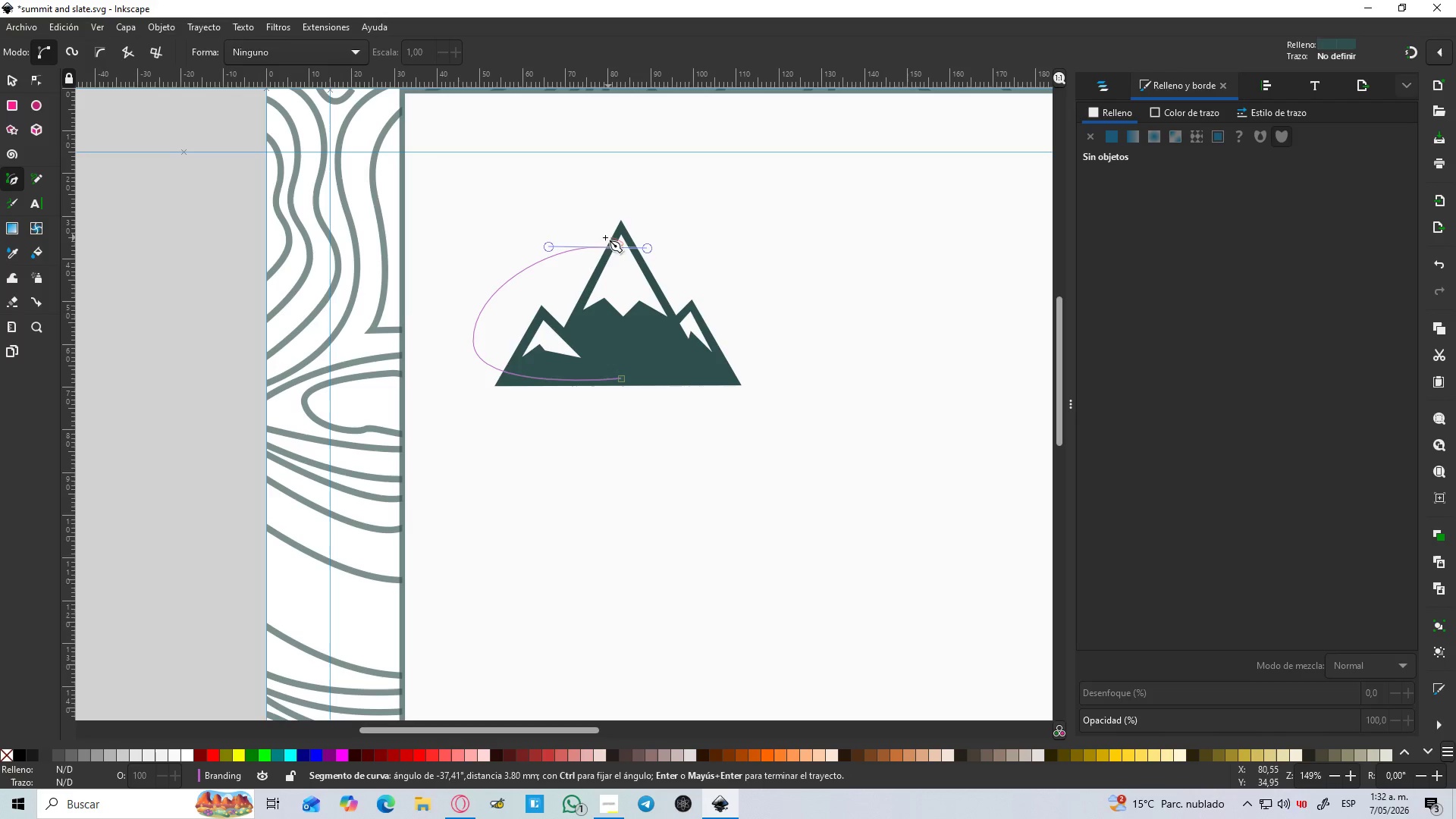 
hold_key(key=ControlLeft, duration=0.62)
scroll: coordinate [595, 237], scroll_direction: up, amount: 3.0
 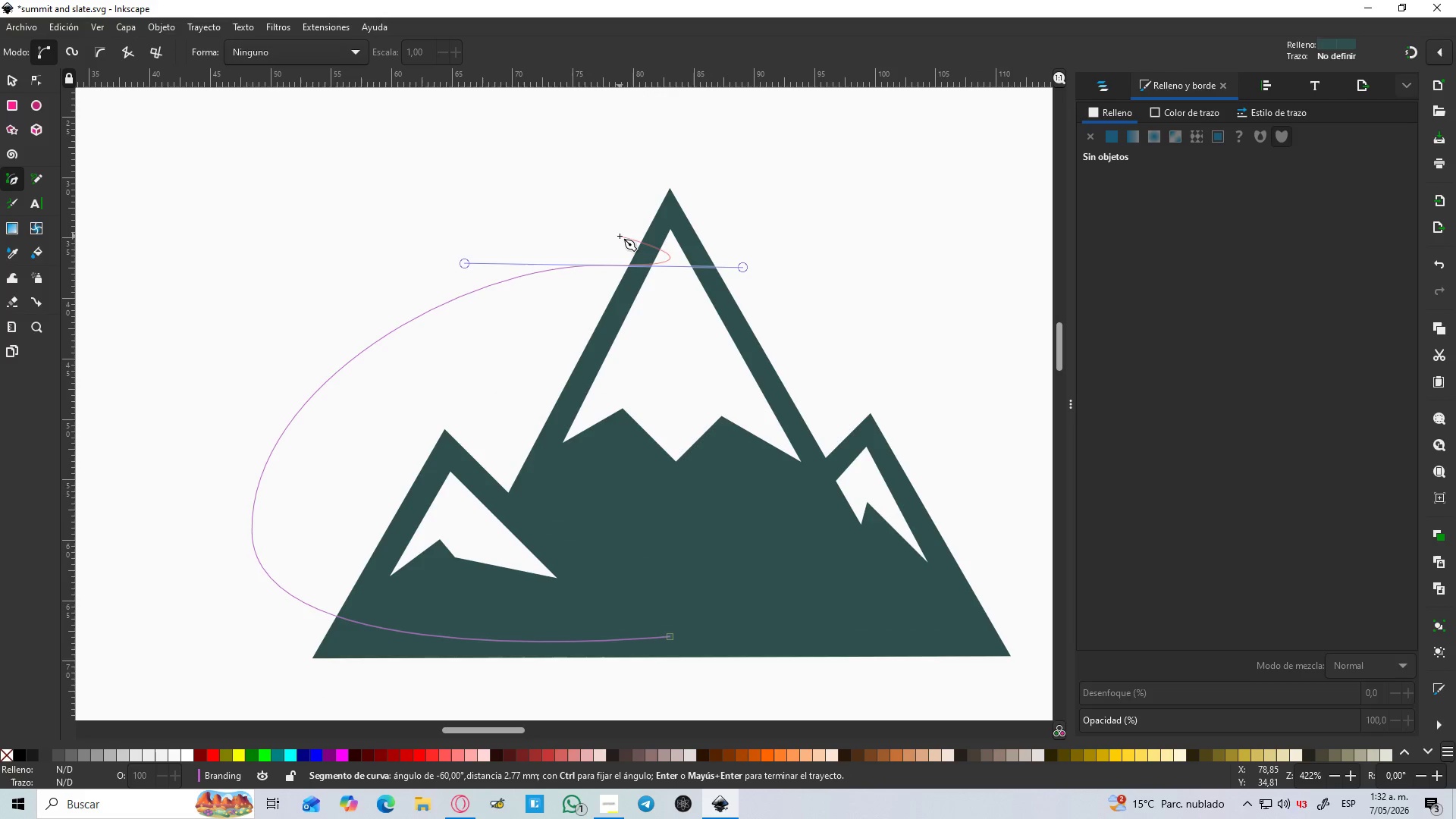 
key(Shift+L)
 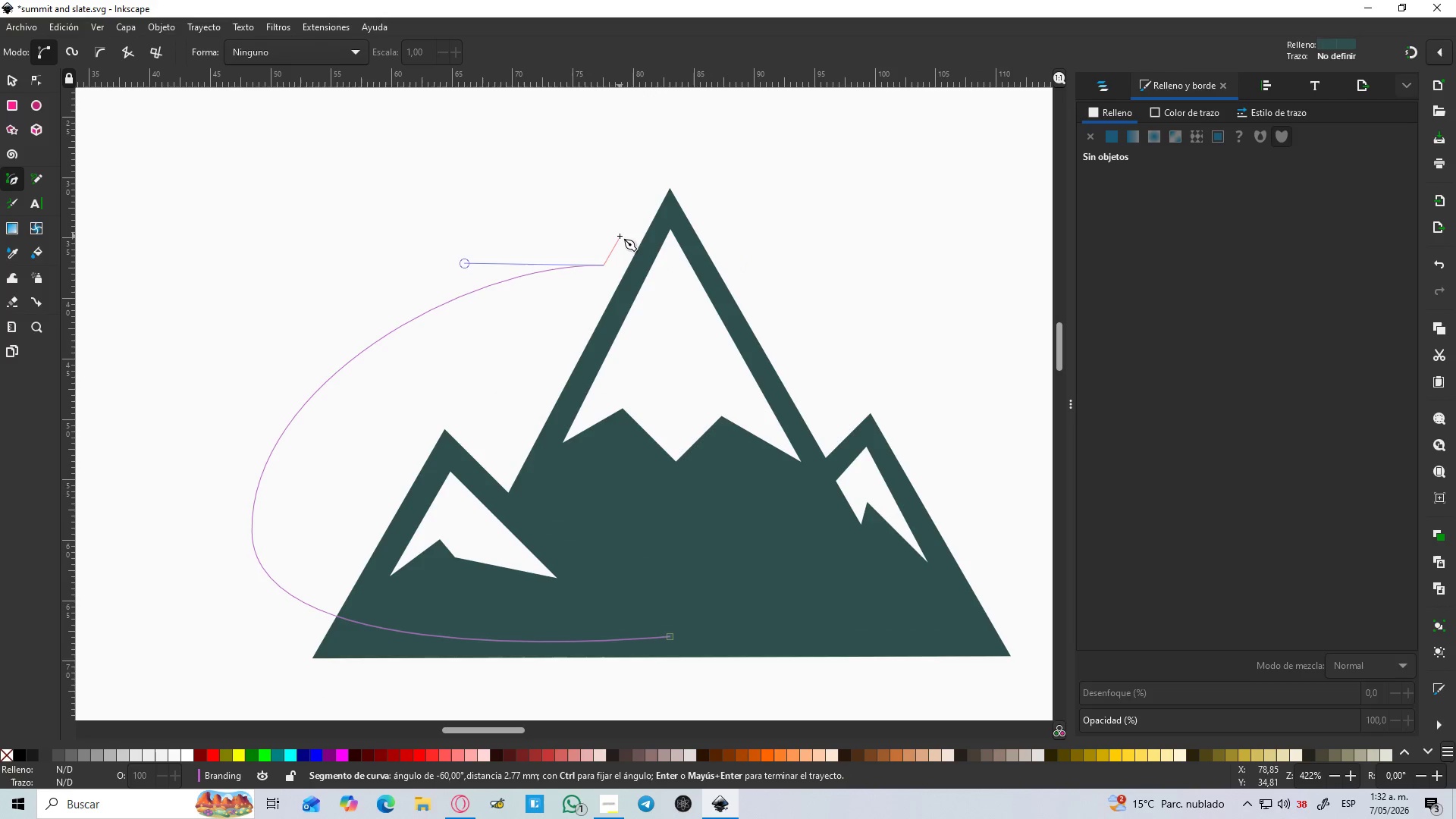 
hold_key(key=ControlLeft, duration=1.5)
 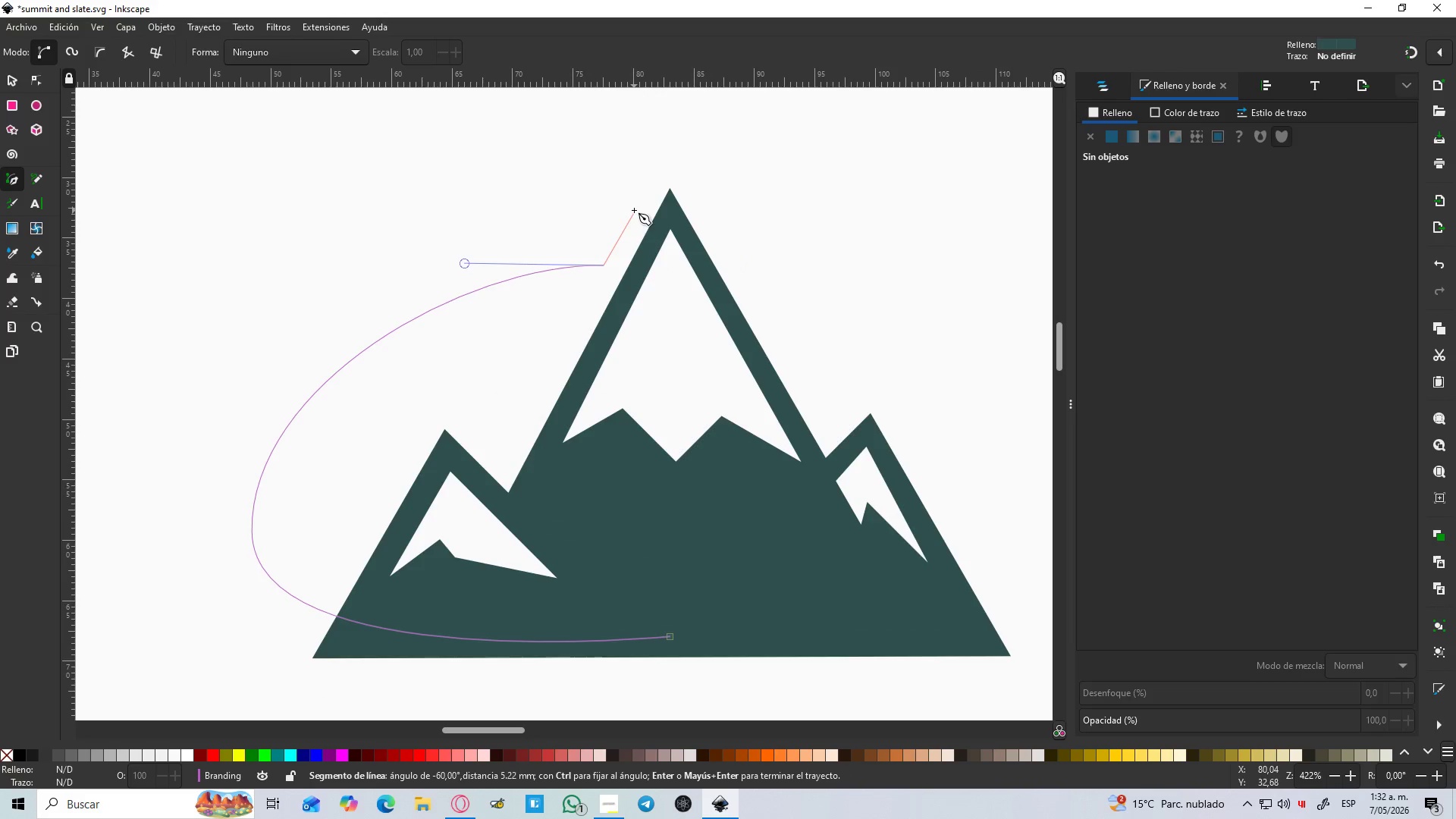 
hold_key(key=ControlLeft, duration=1.5)
 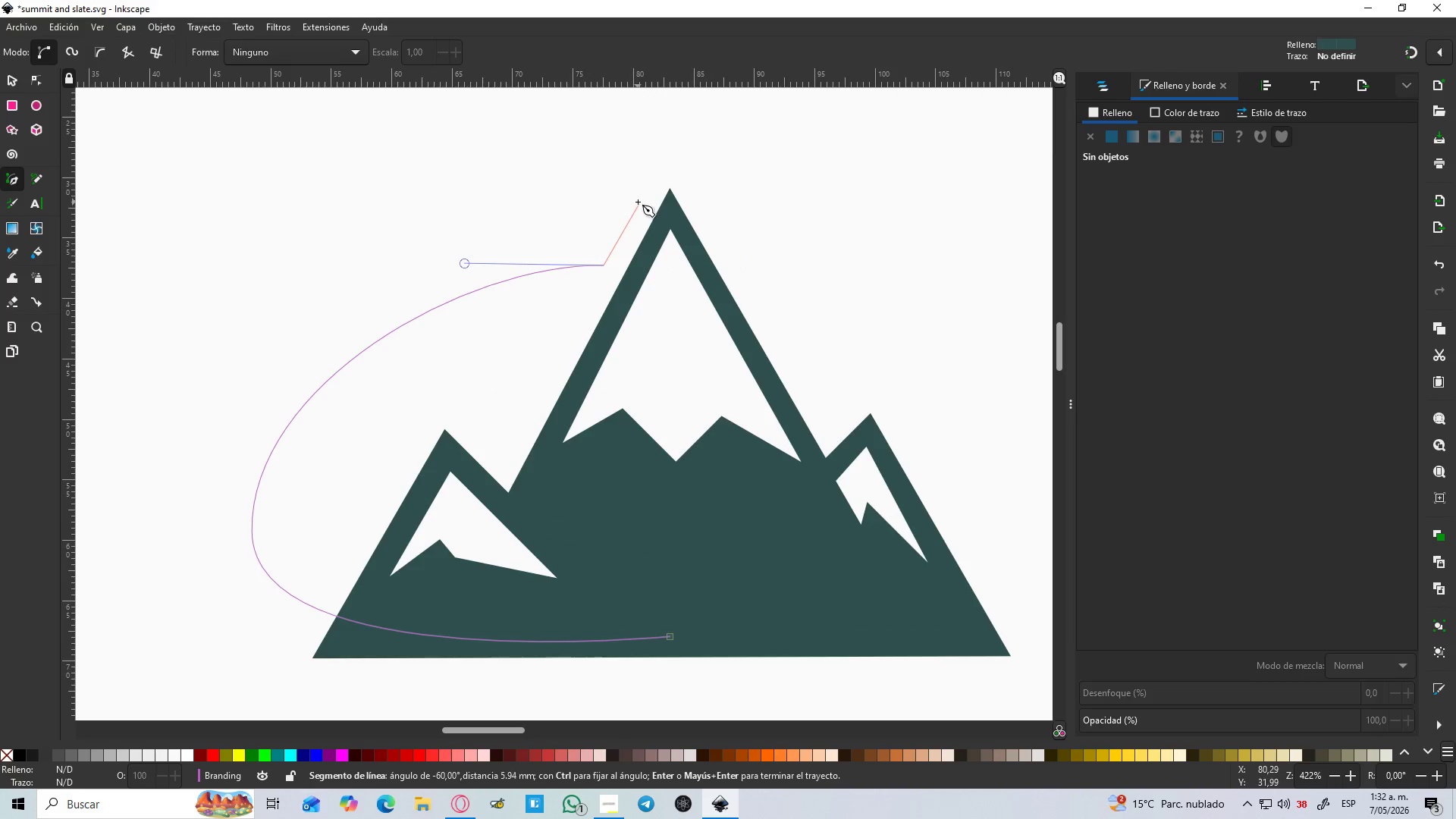 
hold_key(key=ControlLeft, duration=0.8)
left_click([638, 202])
 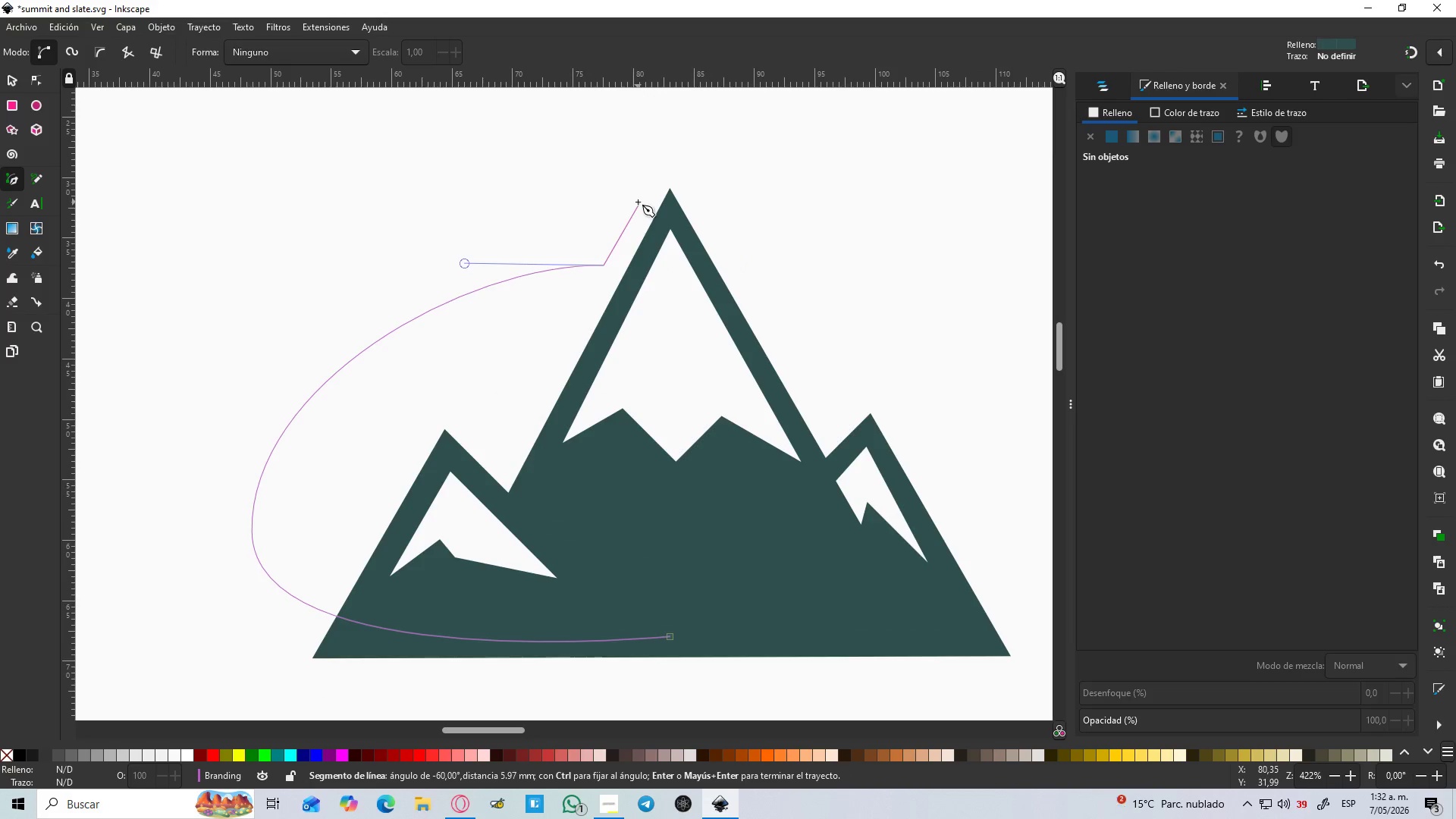 
hold_key(key=ControlLeft, duration=0.77)
scroll: coordinate [519, 229], scroll_direction: down, amount: 3.0
 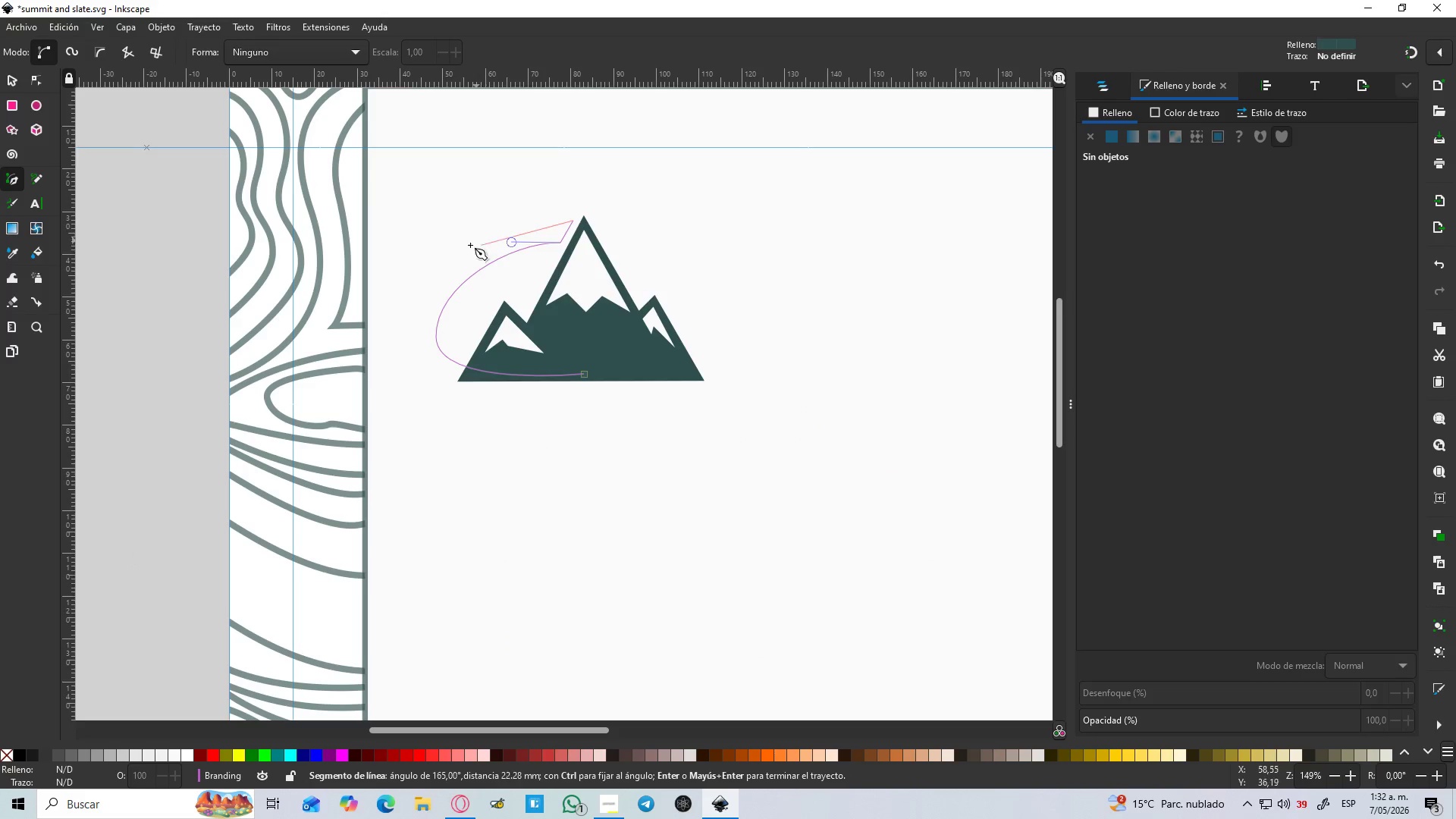 
key(Control+Z)
 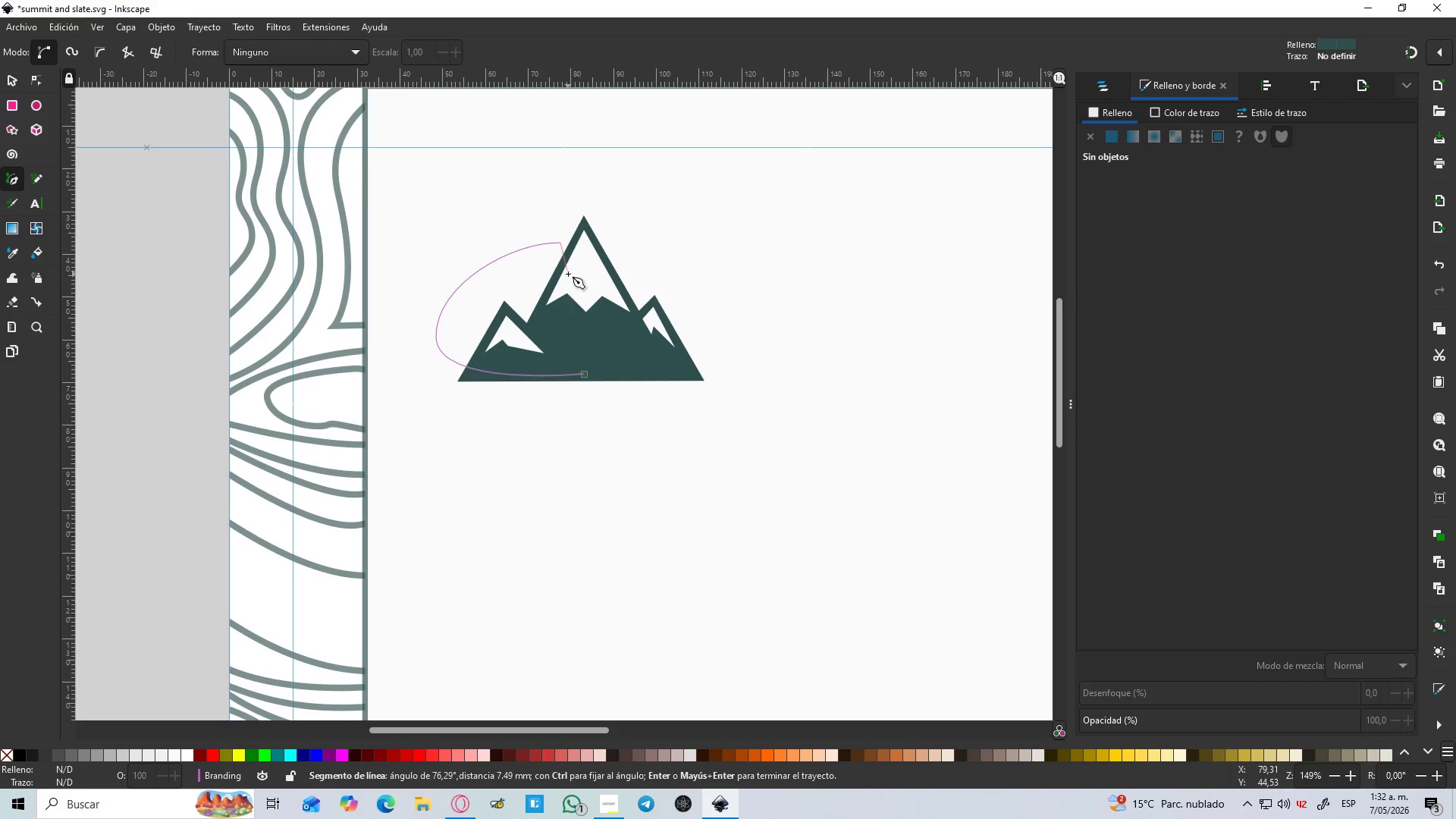 
key(Enter)
 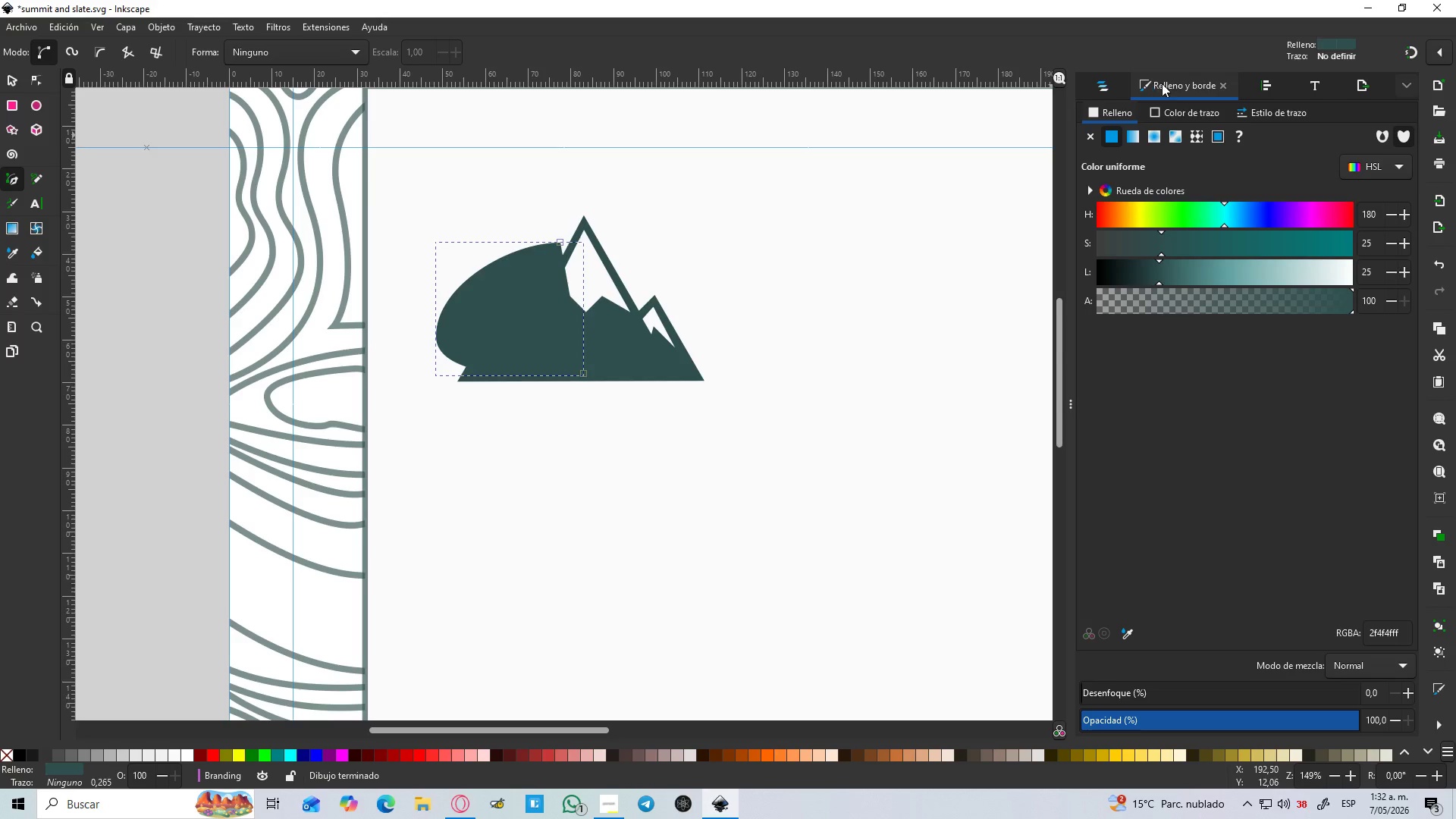 
left_click([1175, 111])
 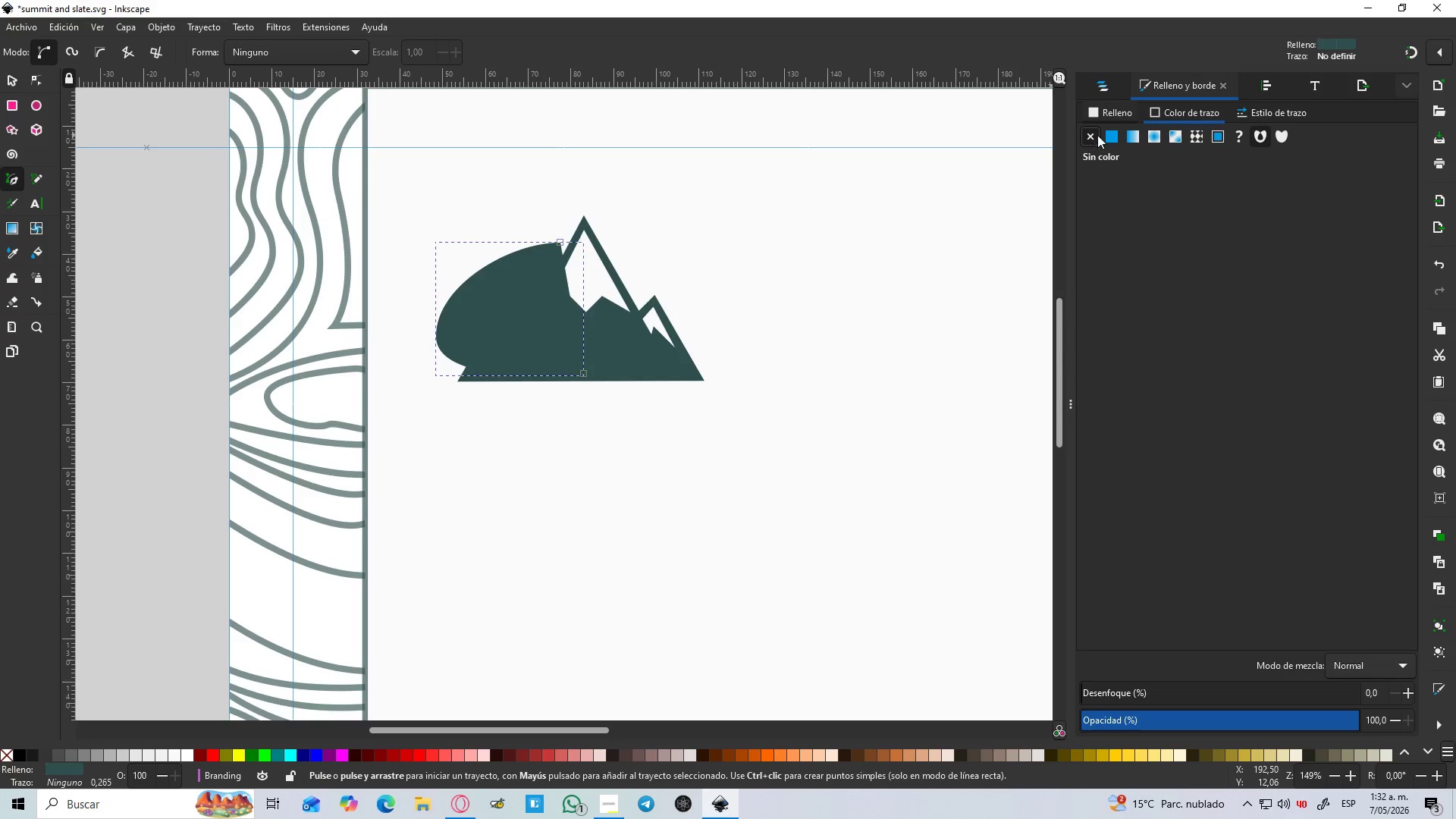 
left_click([1131, 106])
 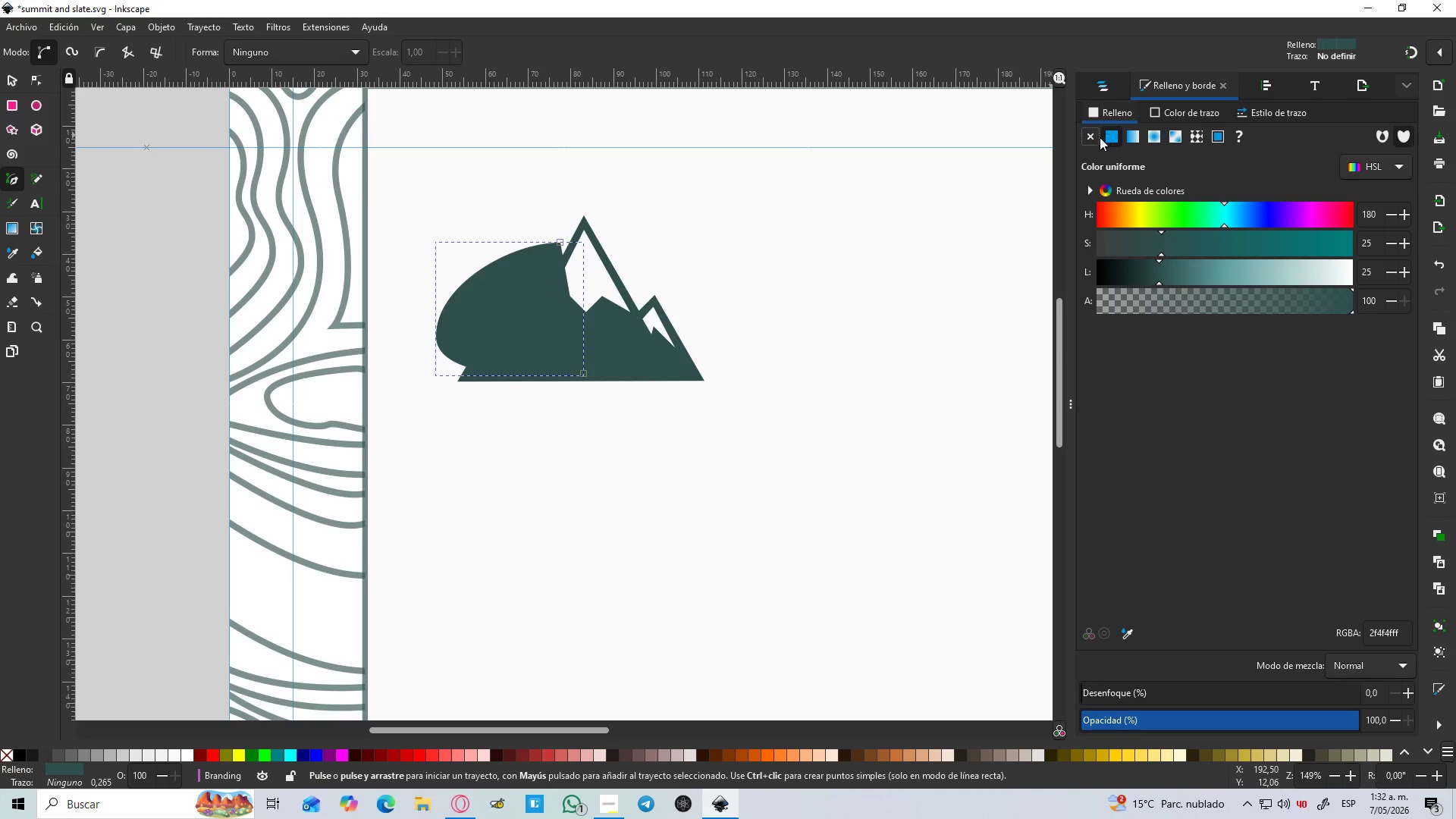 
left_click([1088, 141])
 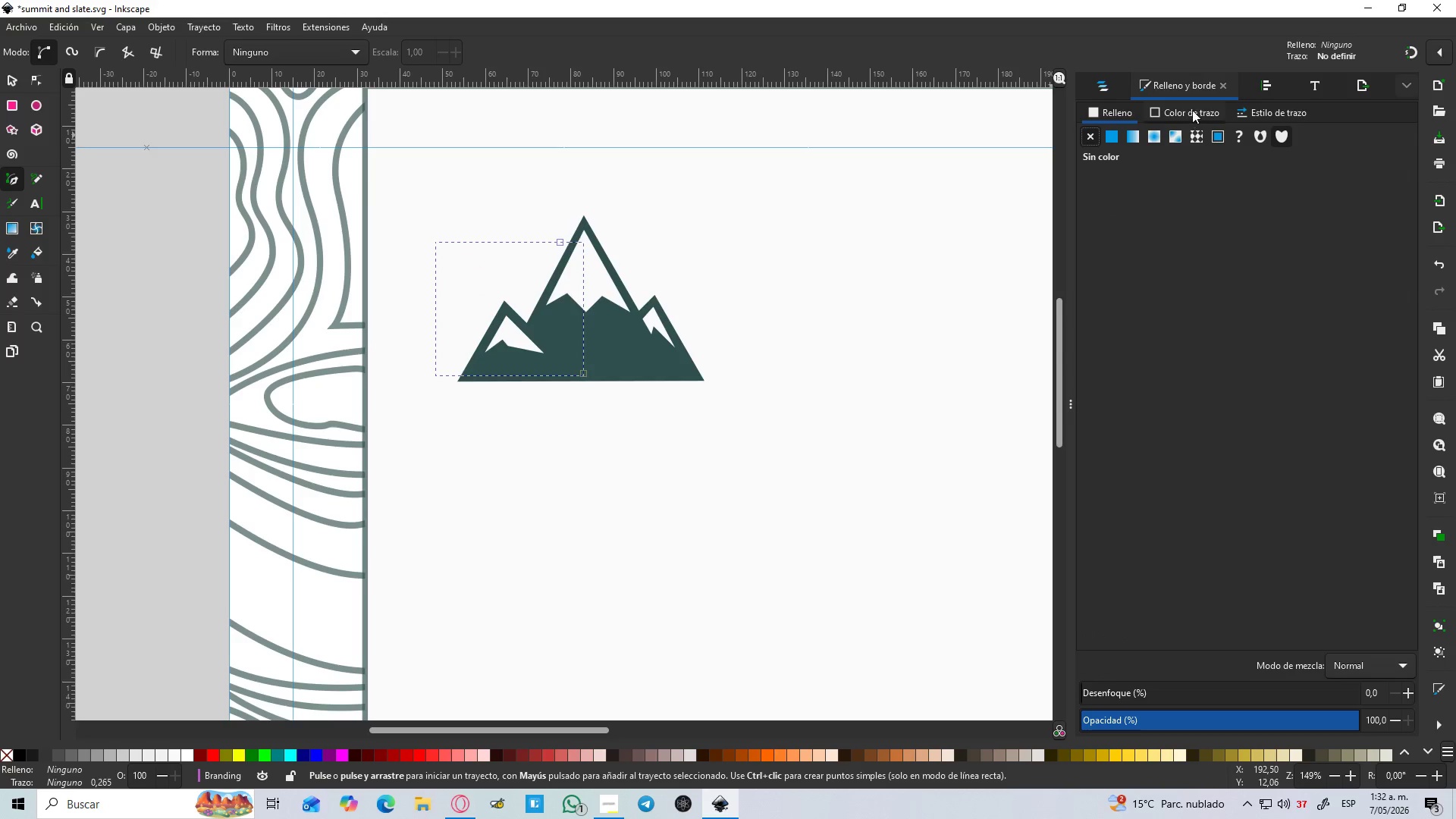 
left_click_drag(start_coordinate=[1192, 109], to_coordinate=[1187, 110])
 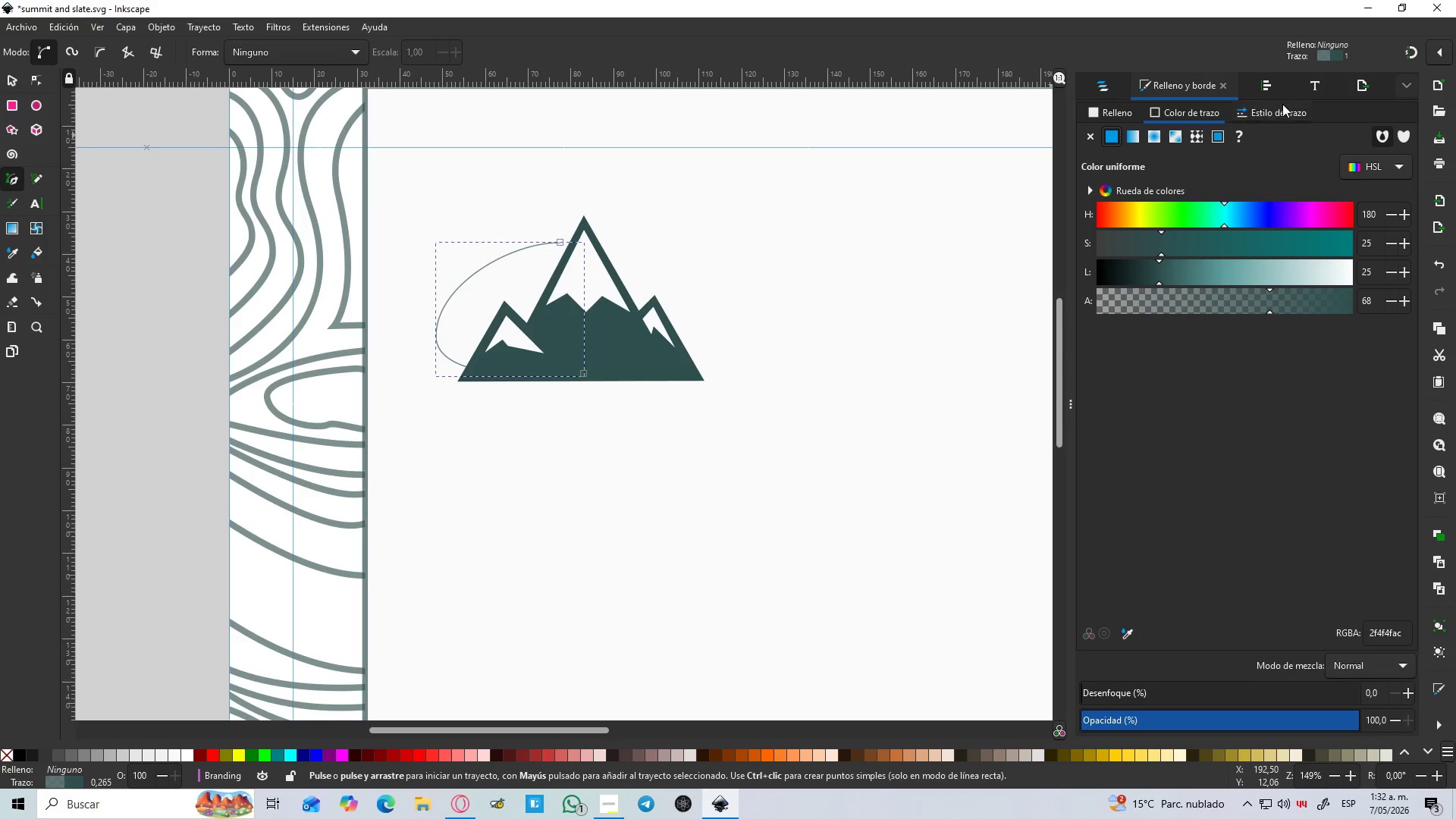 
left_click([1287, 110])
 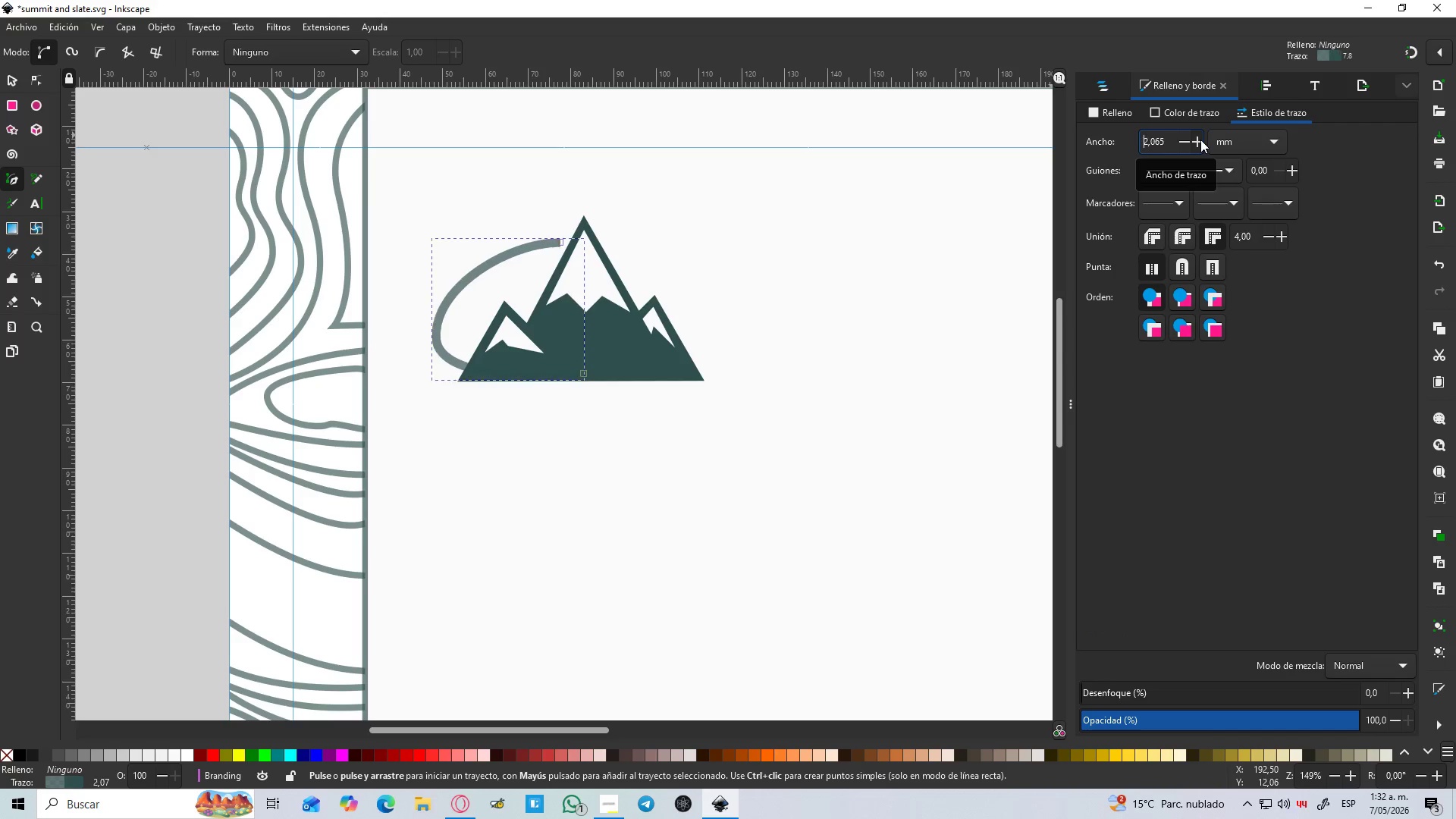 
left_click([1200, 140])
 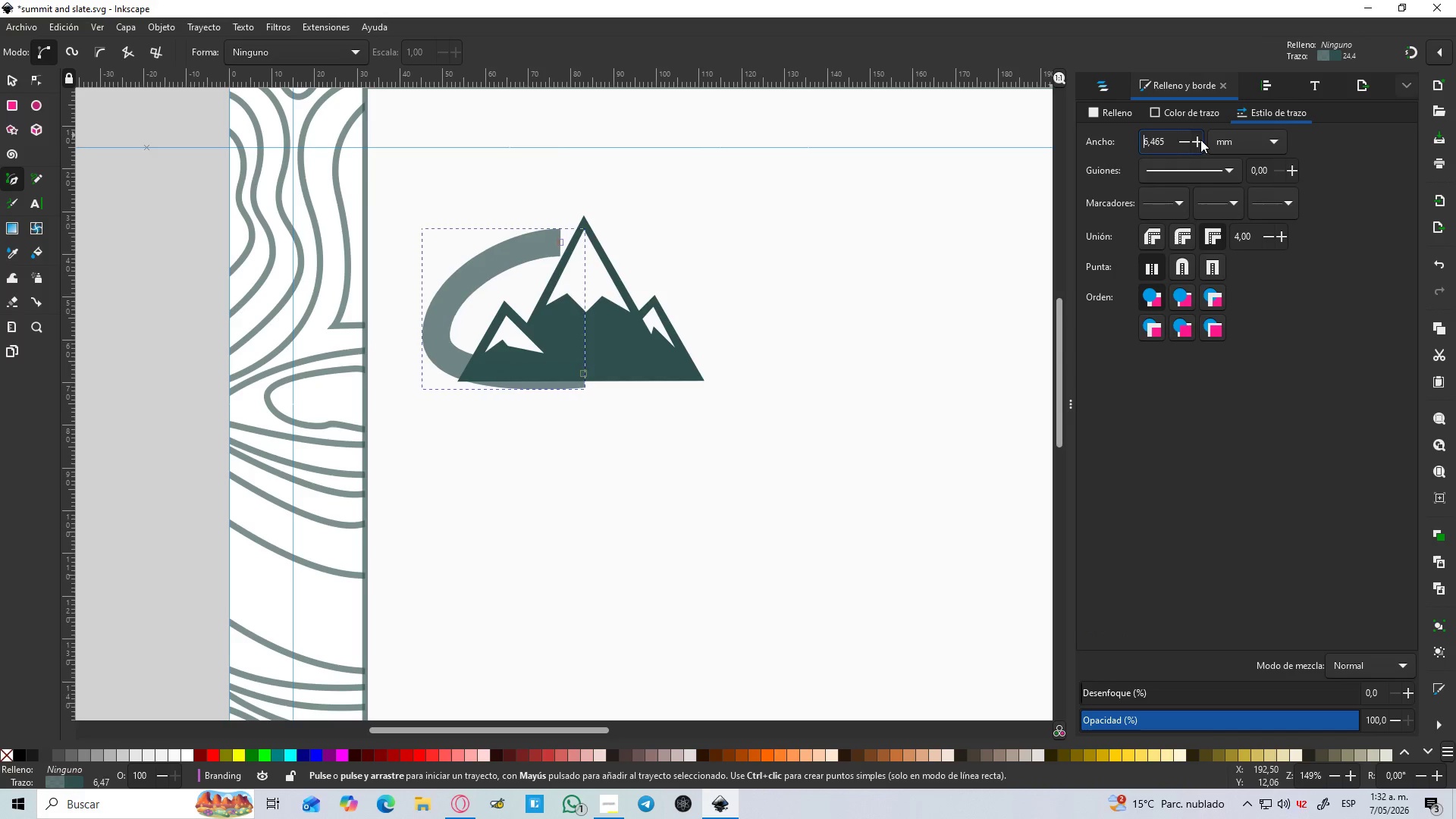 
triple_click([1200, 140])
 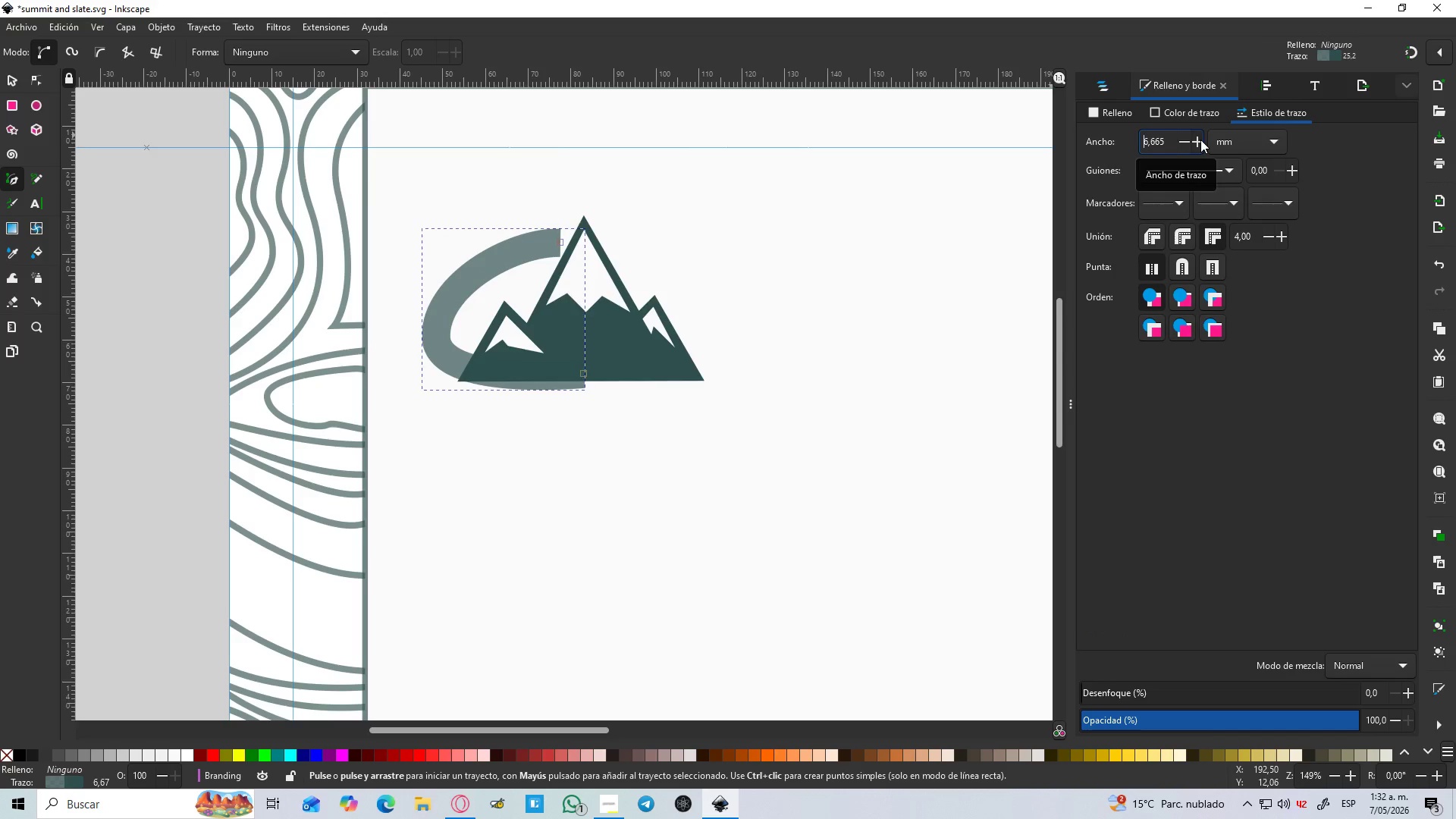 
triple_click([1200, 140])
 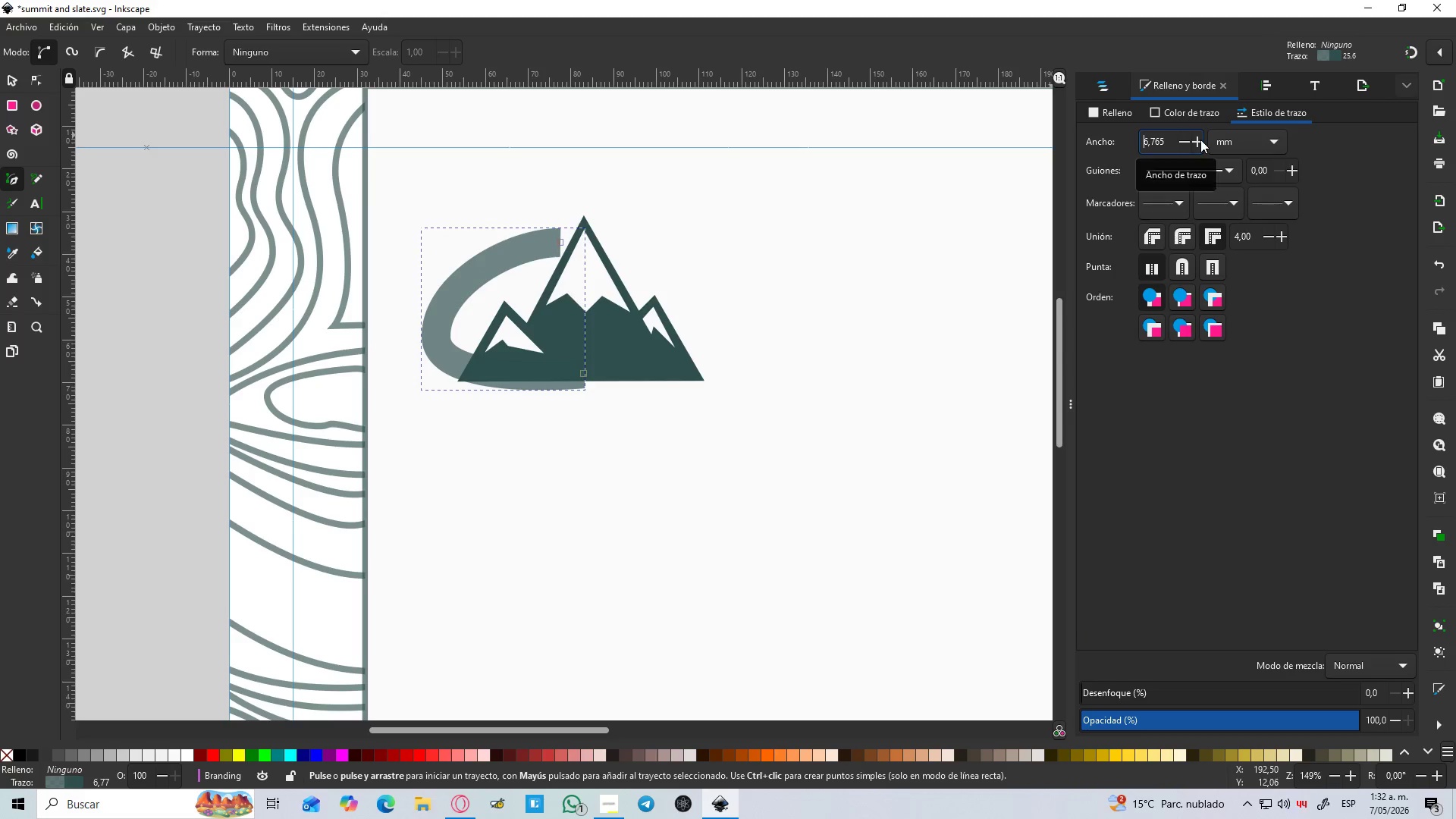 
triple_click([1200, 140])
 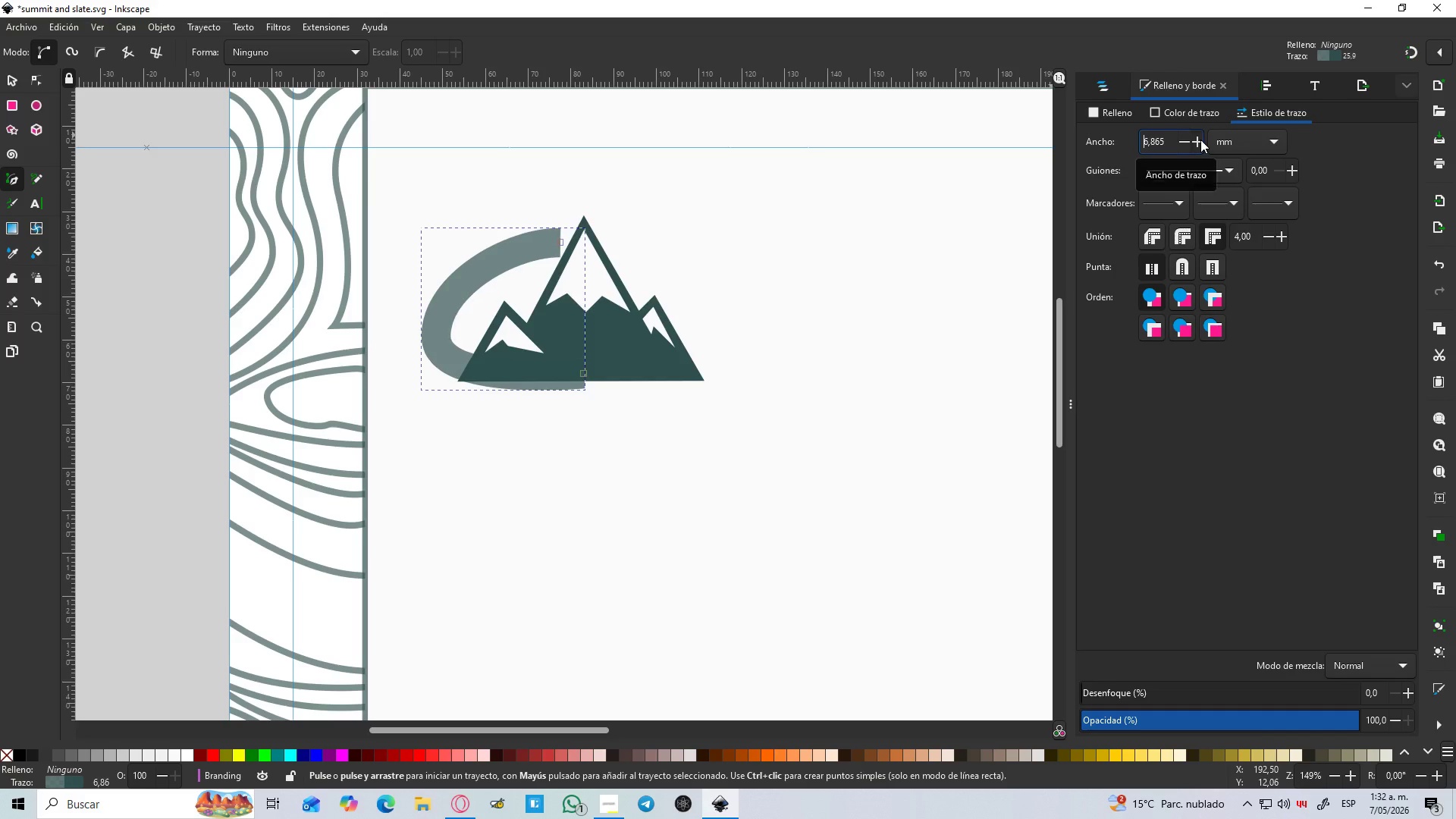 
triple_click([1200, 140])
 